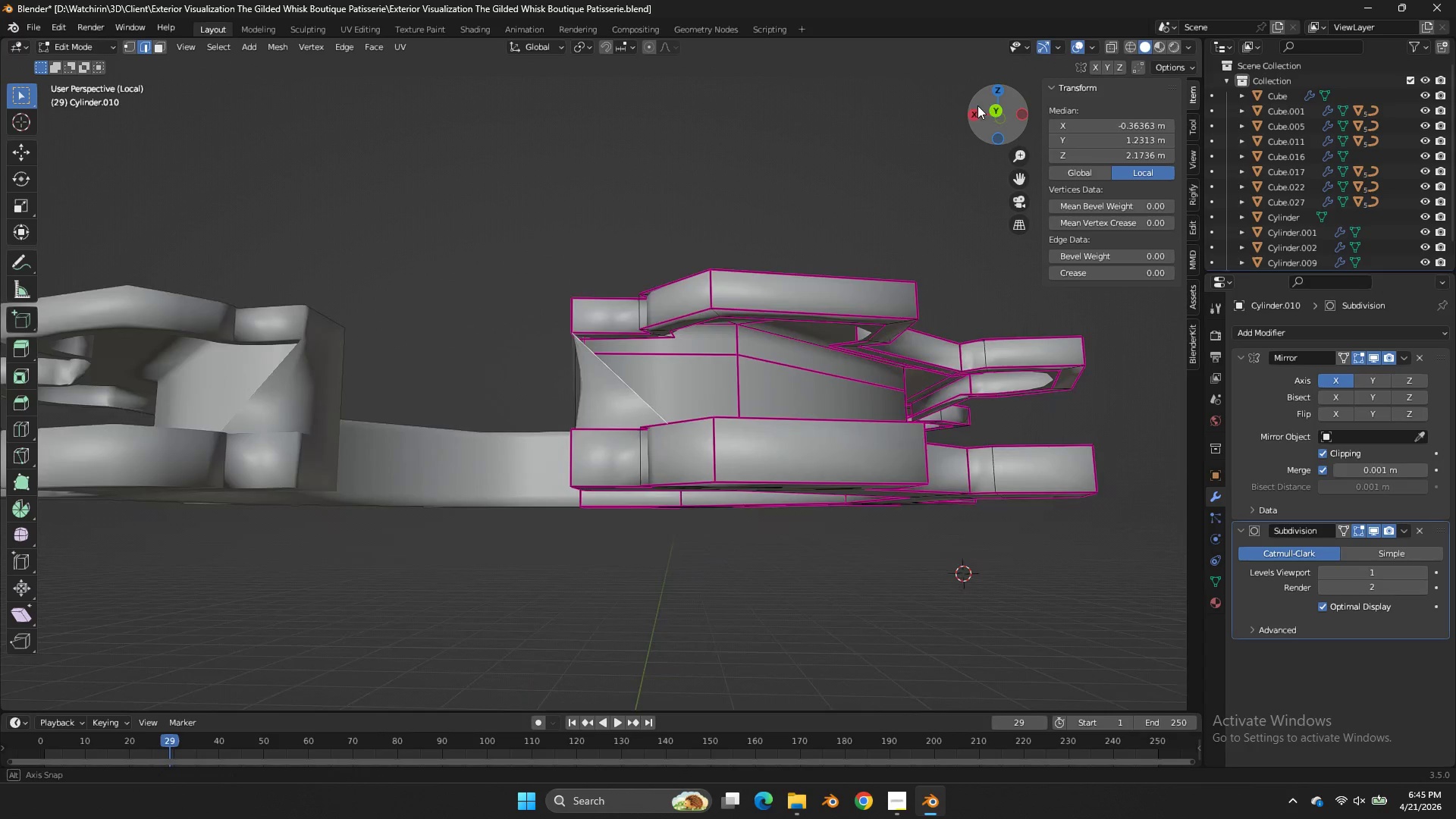 
key(Control+Z)
 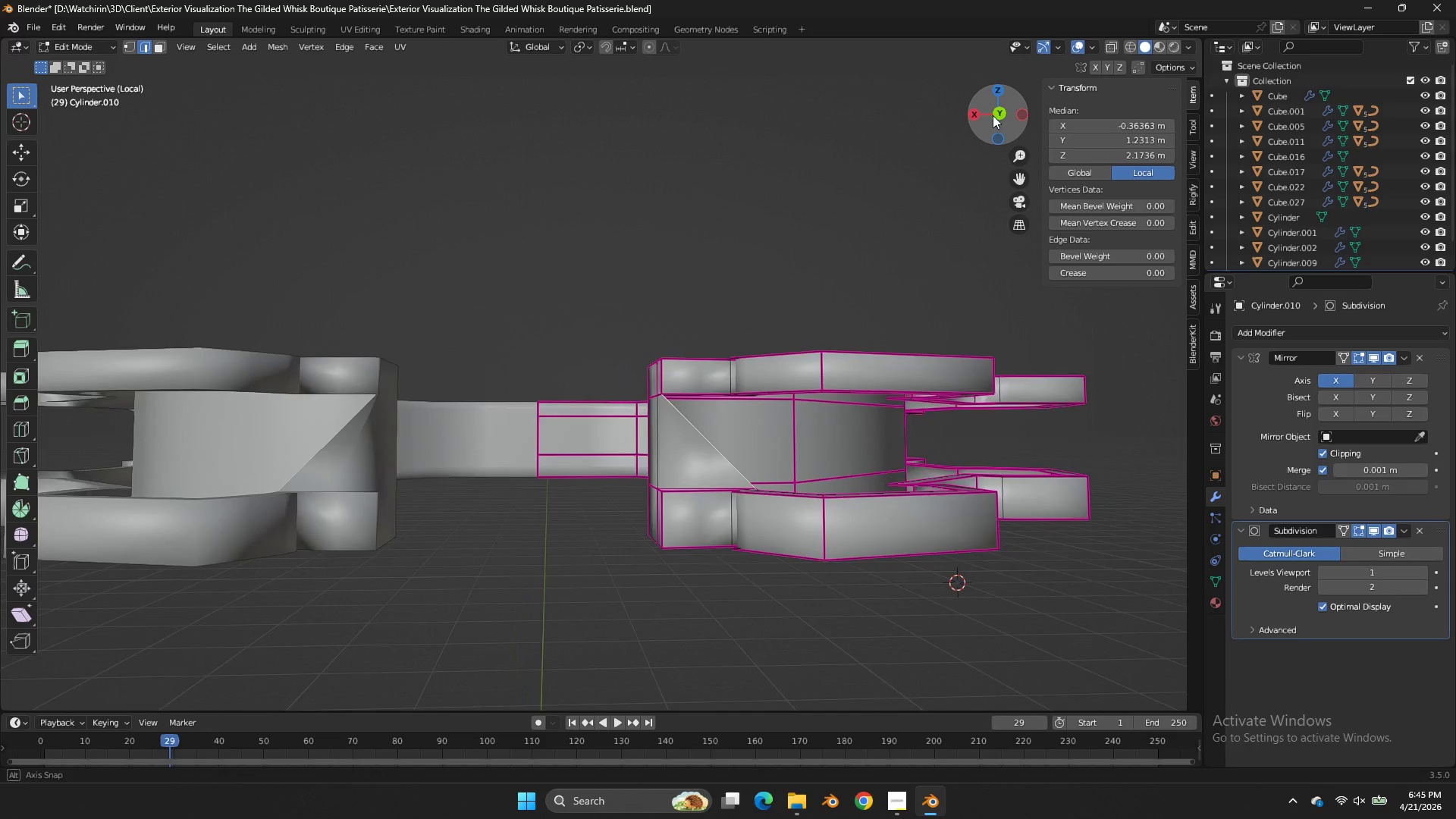 
left_click_drag(start_coordinate=[1001, 121], to_coordinate=[976, 105])
 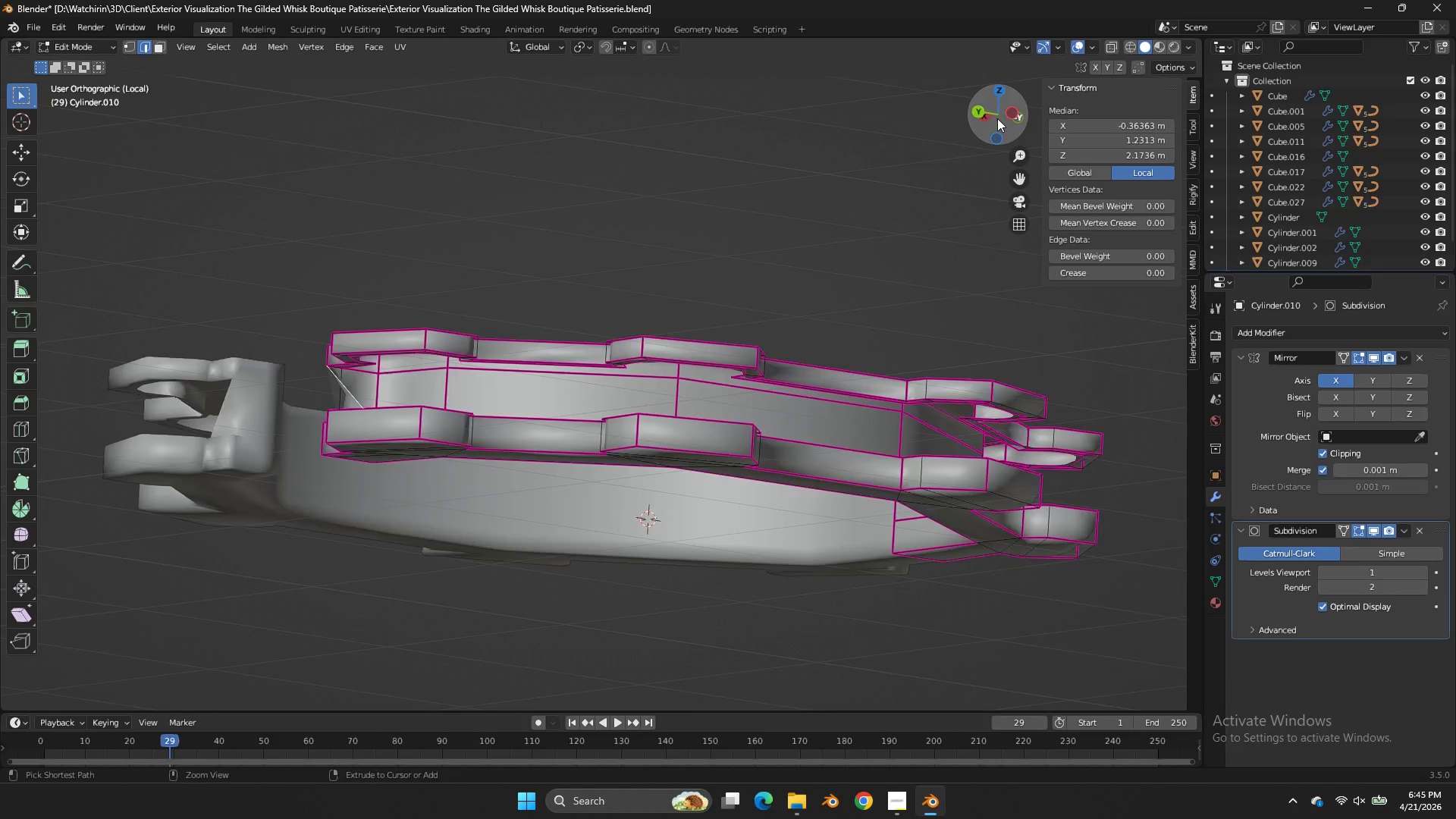 
key(Control+Z)
 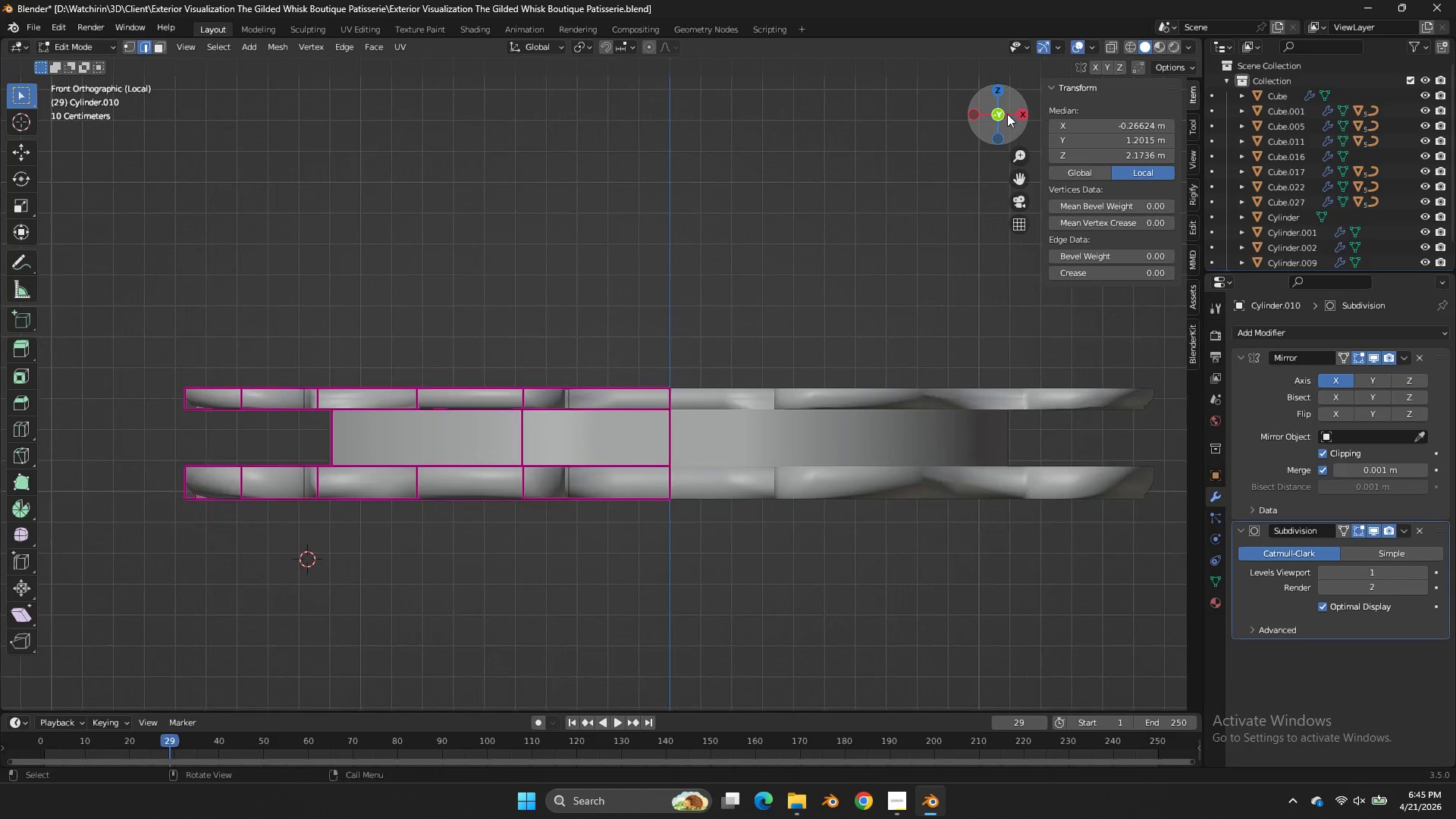 
left_click_drag(start_coordinate=[1003, 114], to_coordinate=[1005, 91])
 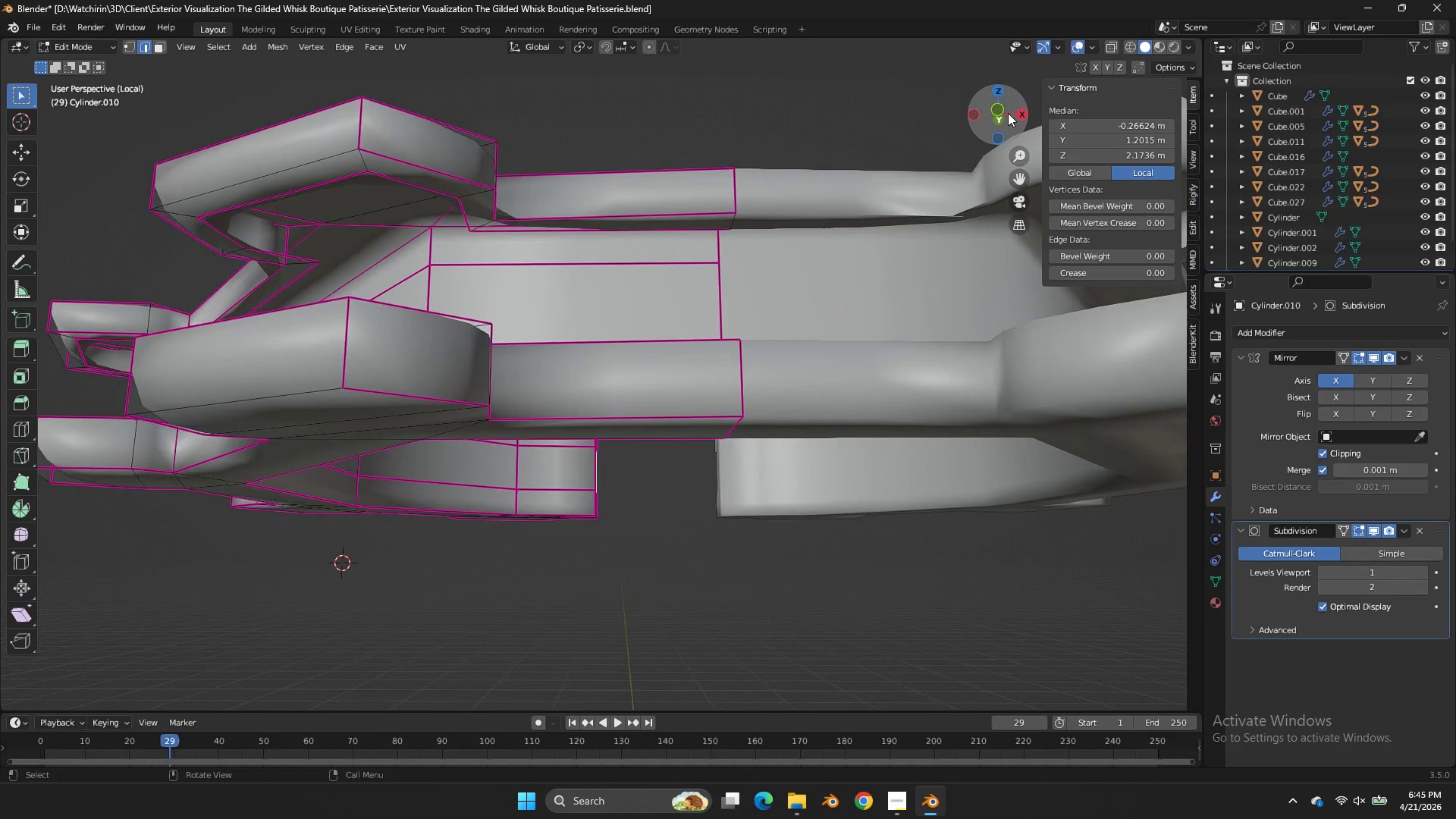 
key(Control+ControlLeft)
 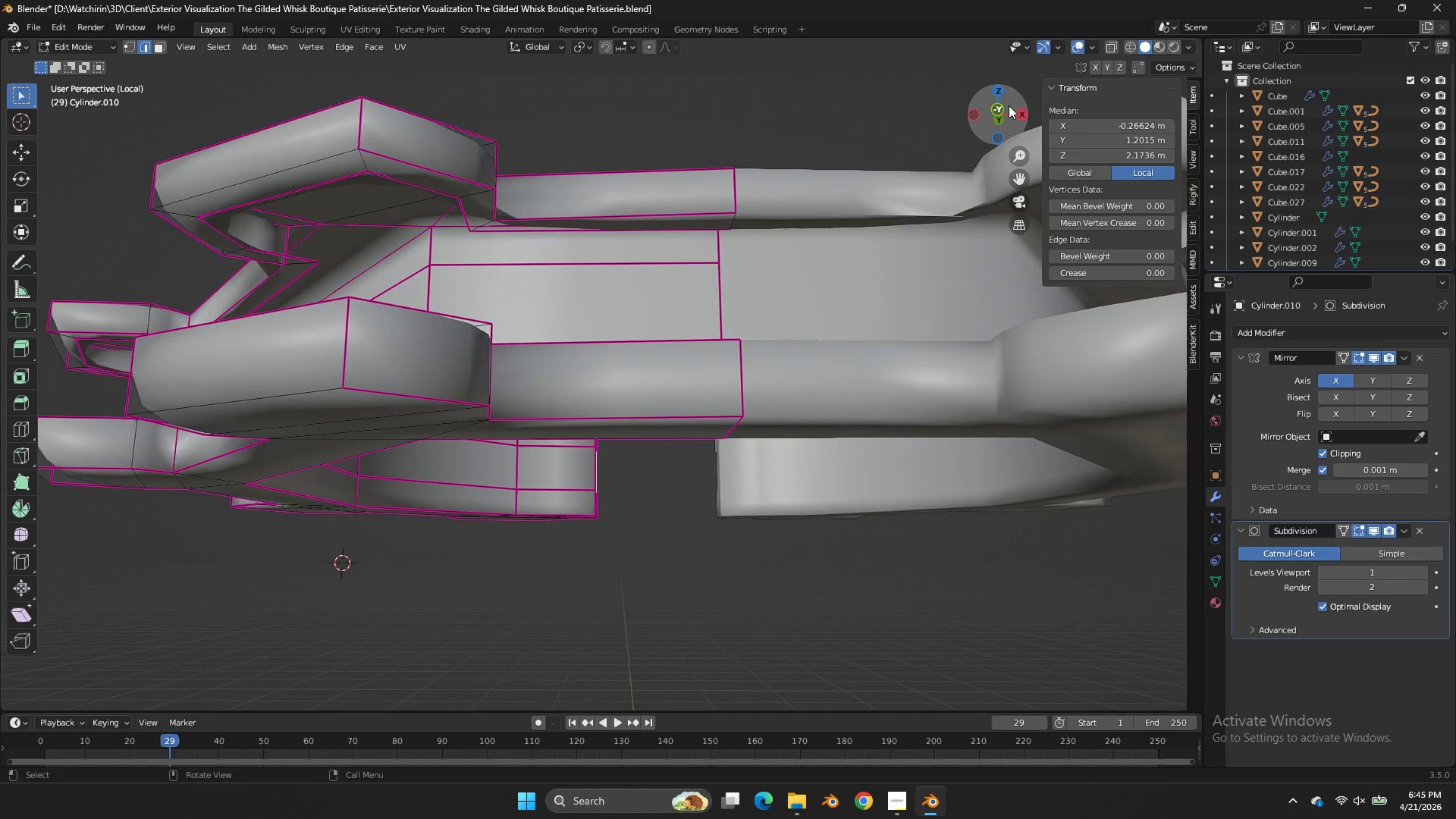 
left_click_drag(start_coordinate=[1008, 105], to_coordinate=[1018, 116])
 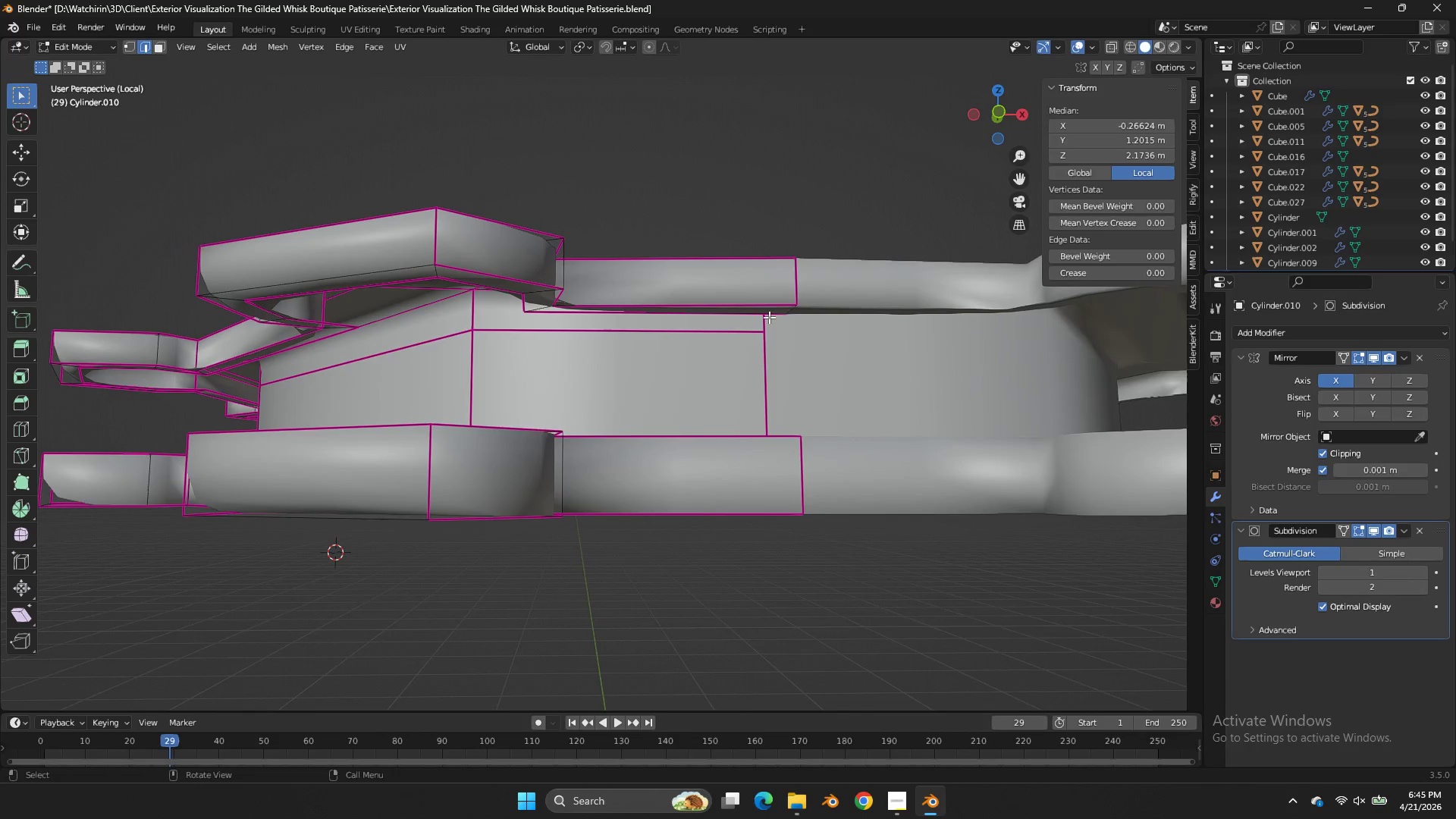 
left_click([769, 315])
 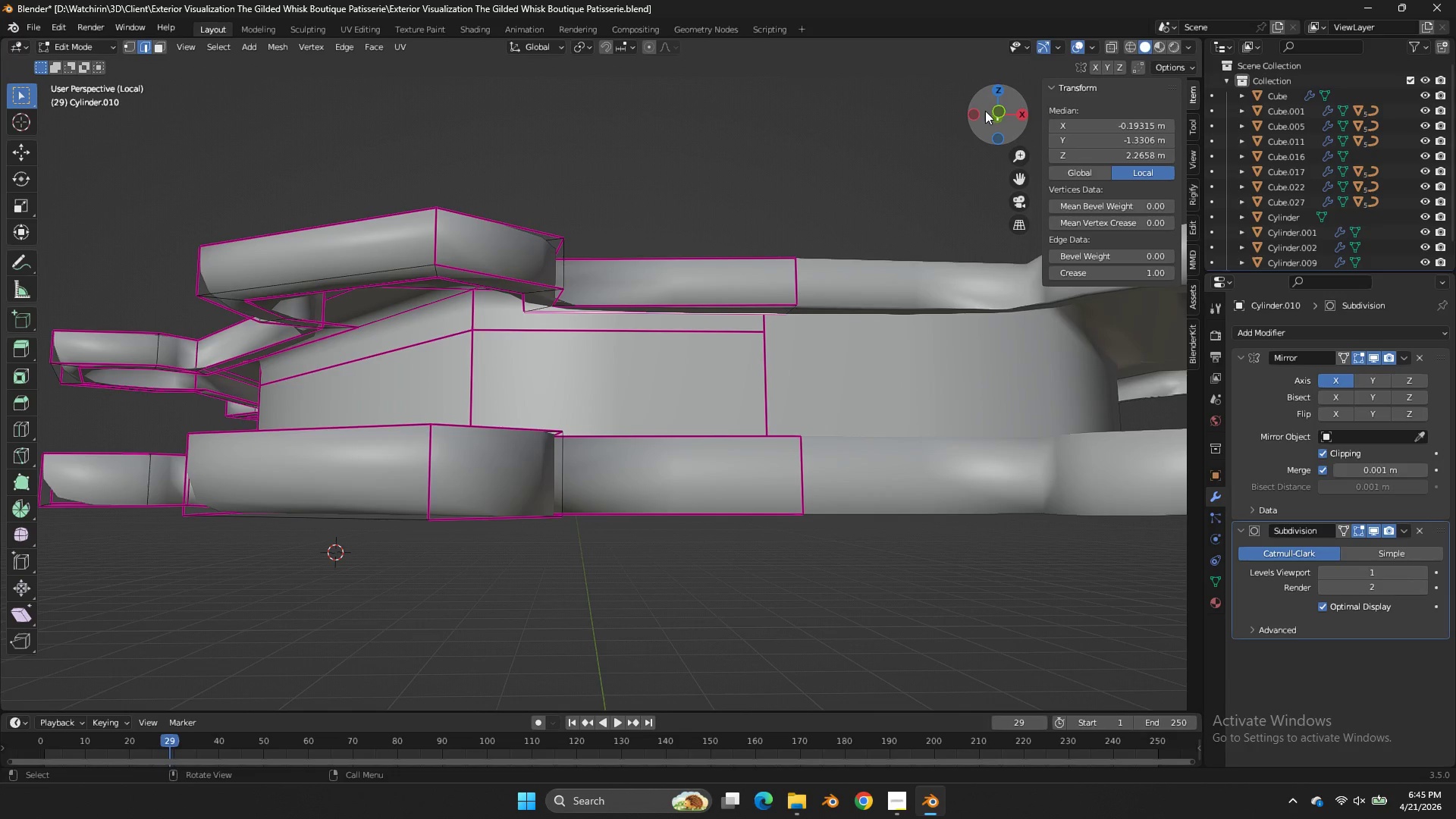 
left_click_drag(start_coordinate=[999, 106], to_coordinate=[1024, 128])
 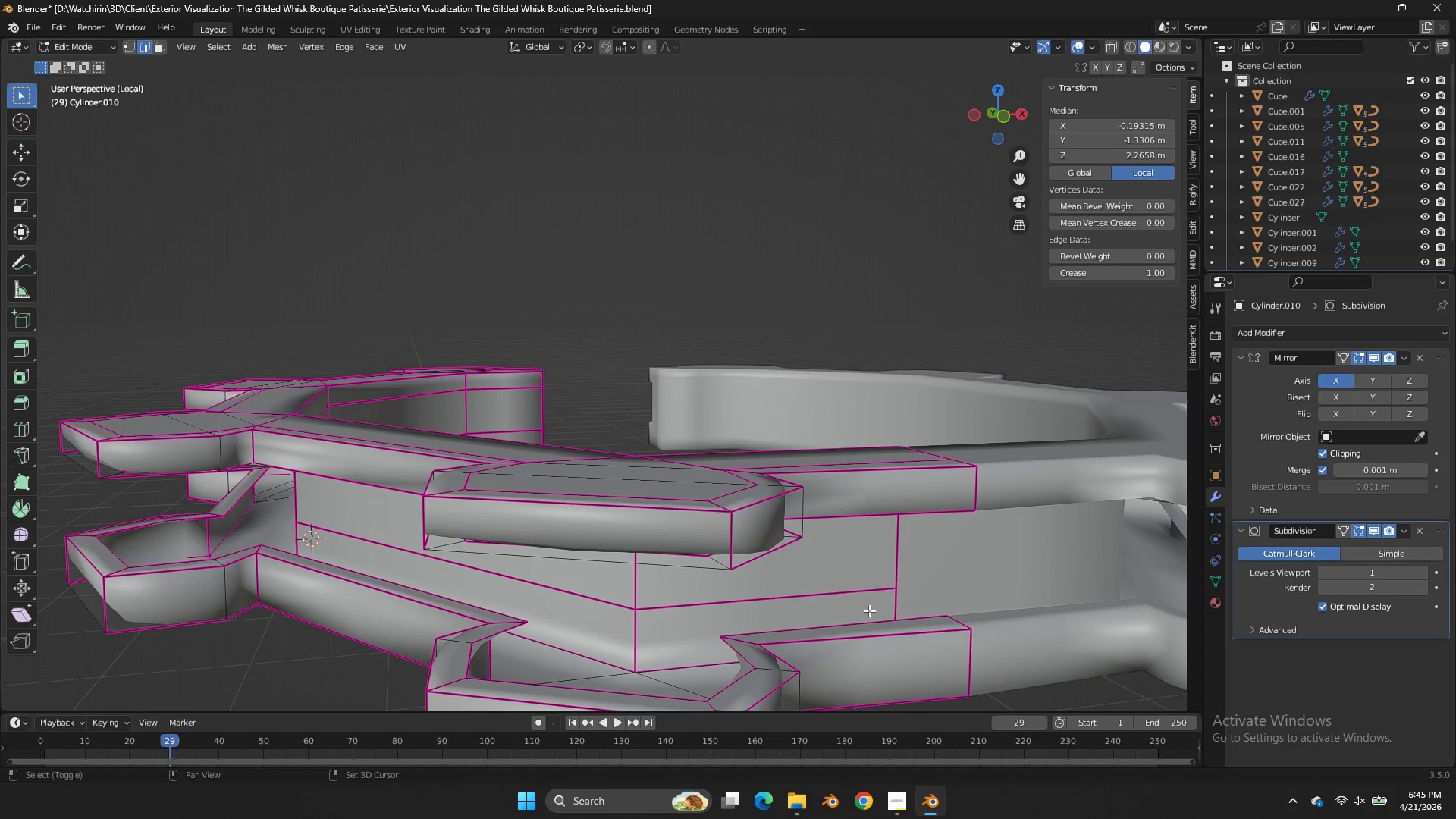 
hold_key(key=ShiftLeft, duration=0.61)
left_click([864, 629])
 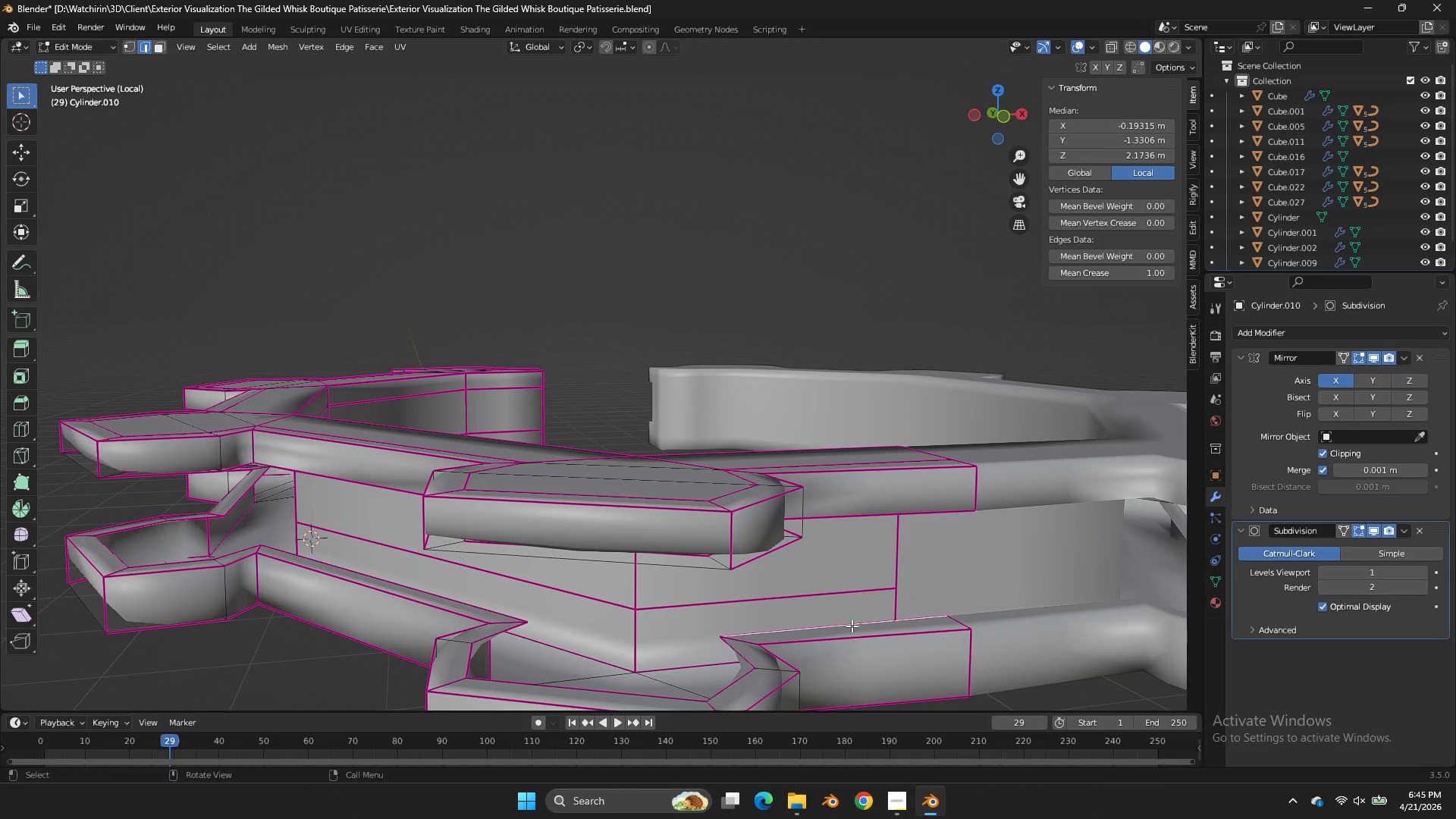 
key(F)
 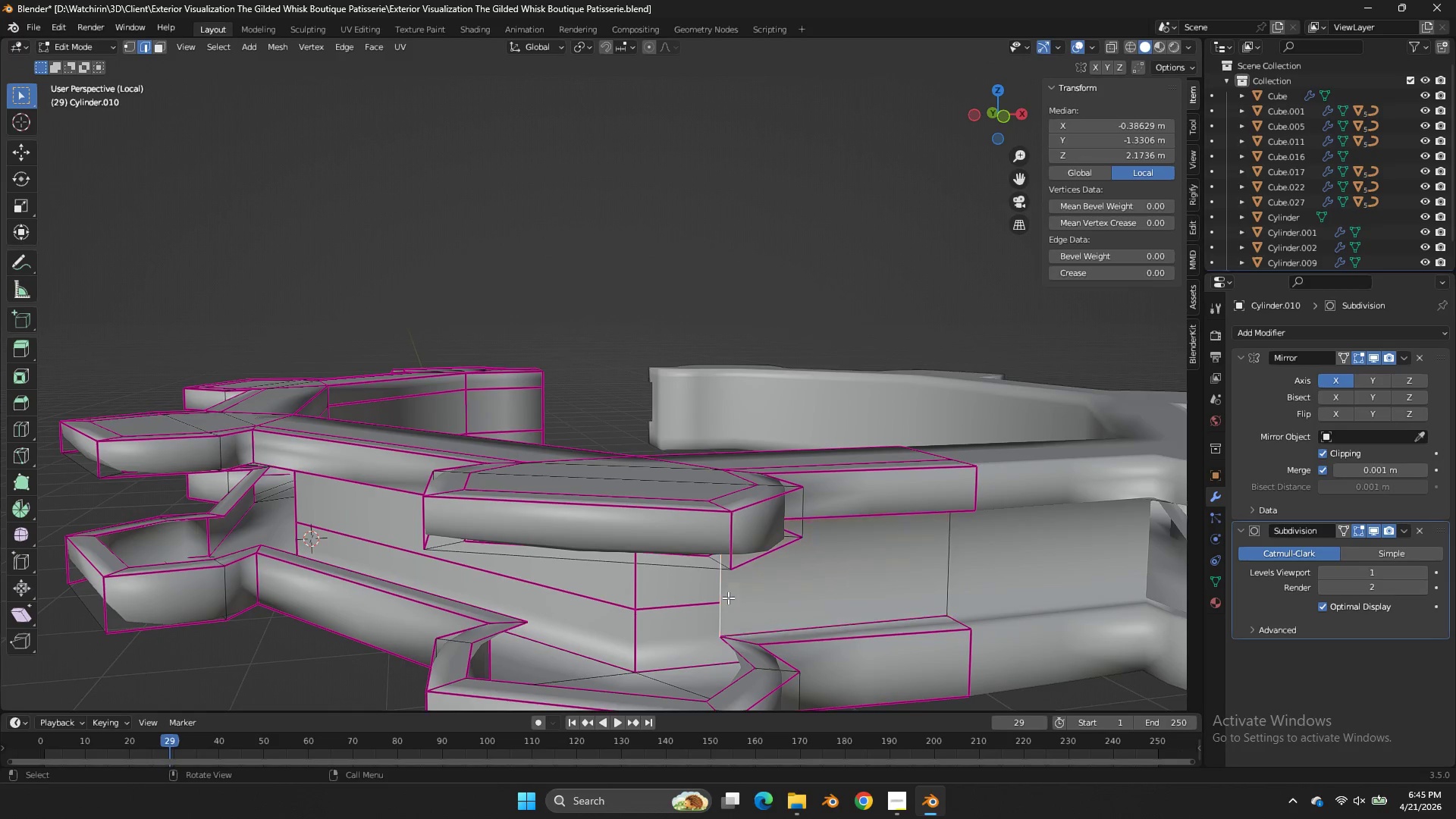 
hold_key(key=F, duration=1.3)
 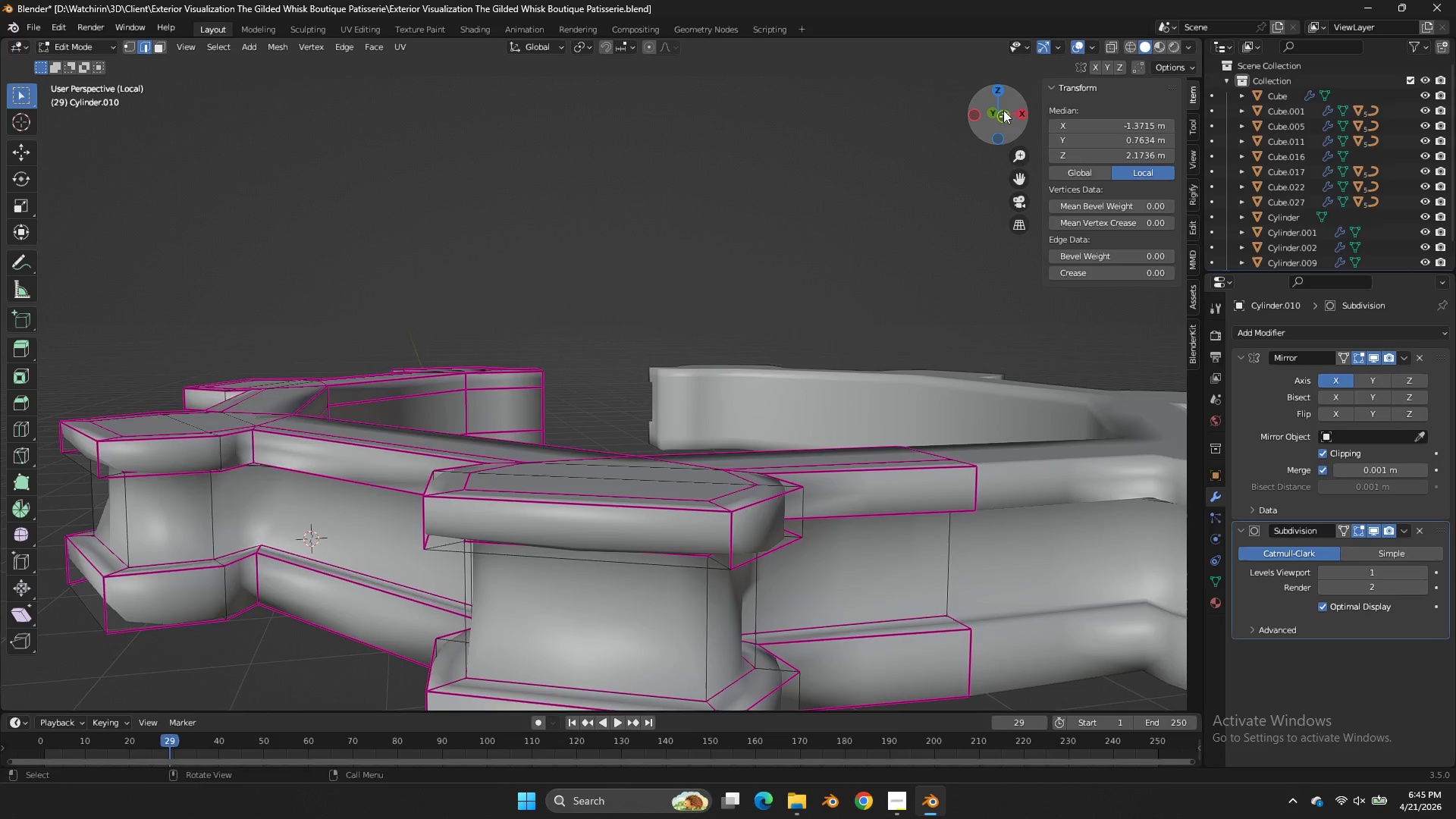 
left_click_drag(start_coordinate=[1003, 110], to_coordinate=[1163, 120])
 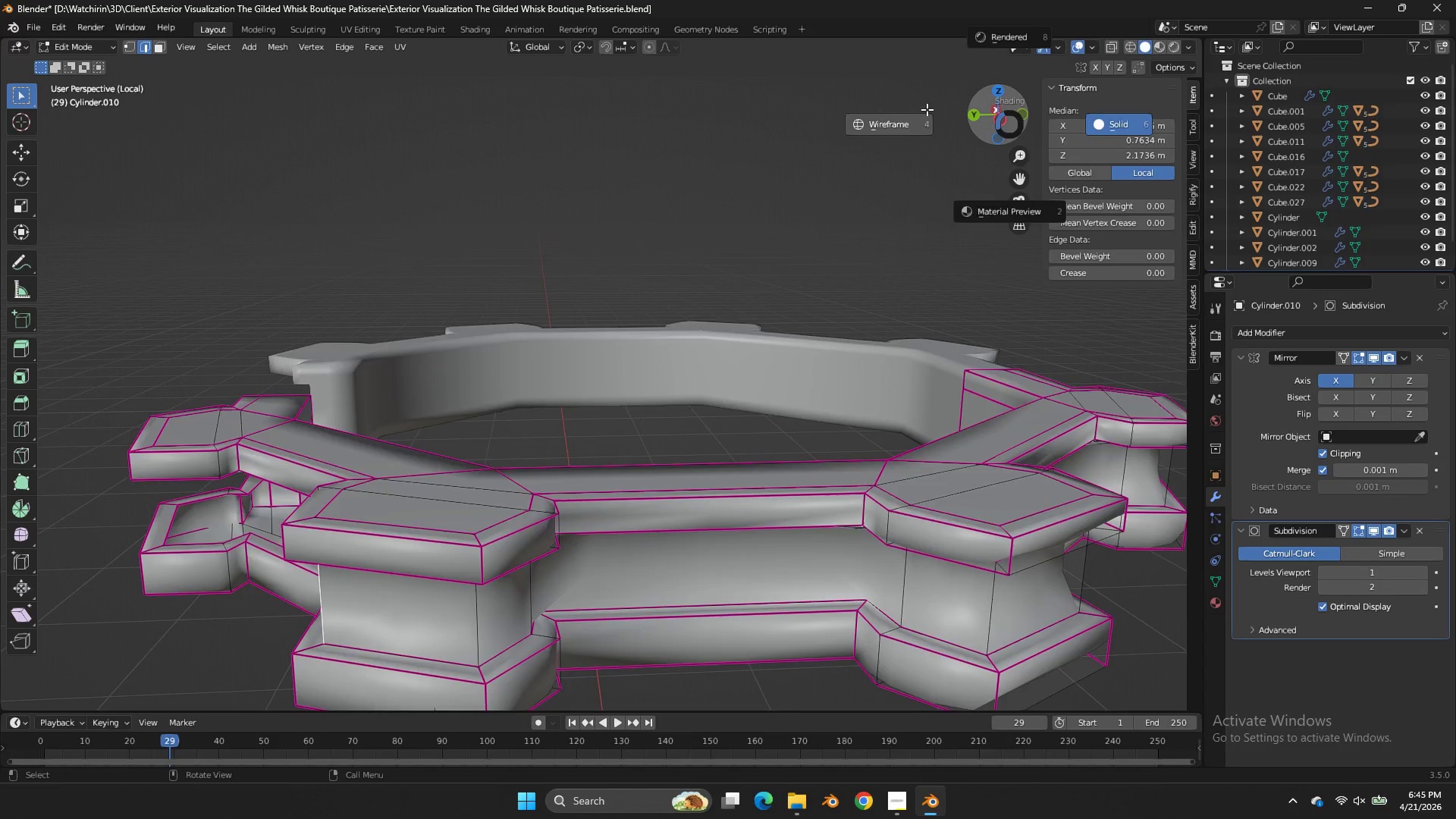 
type(zfffffffzzff)
 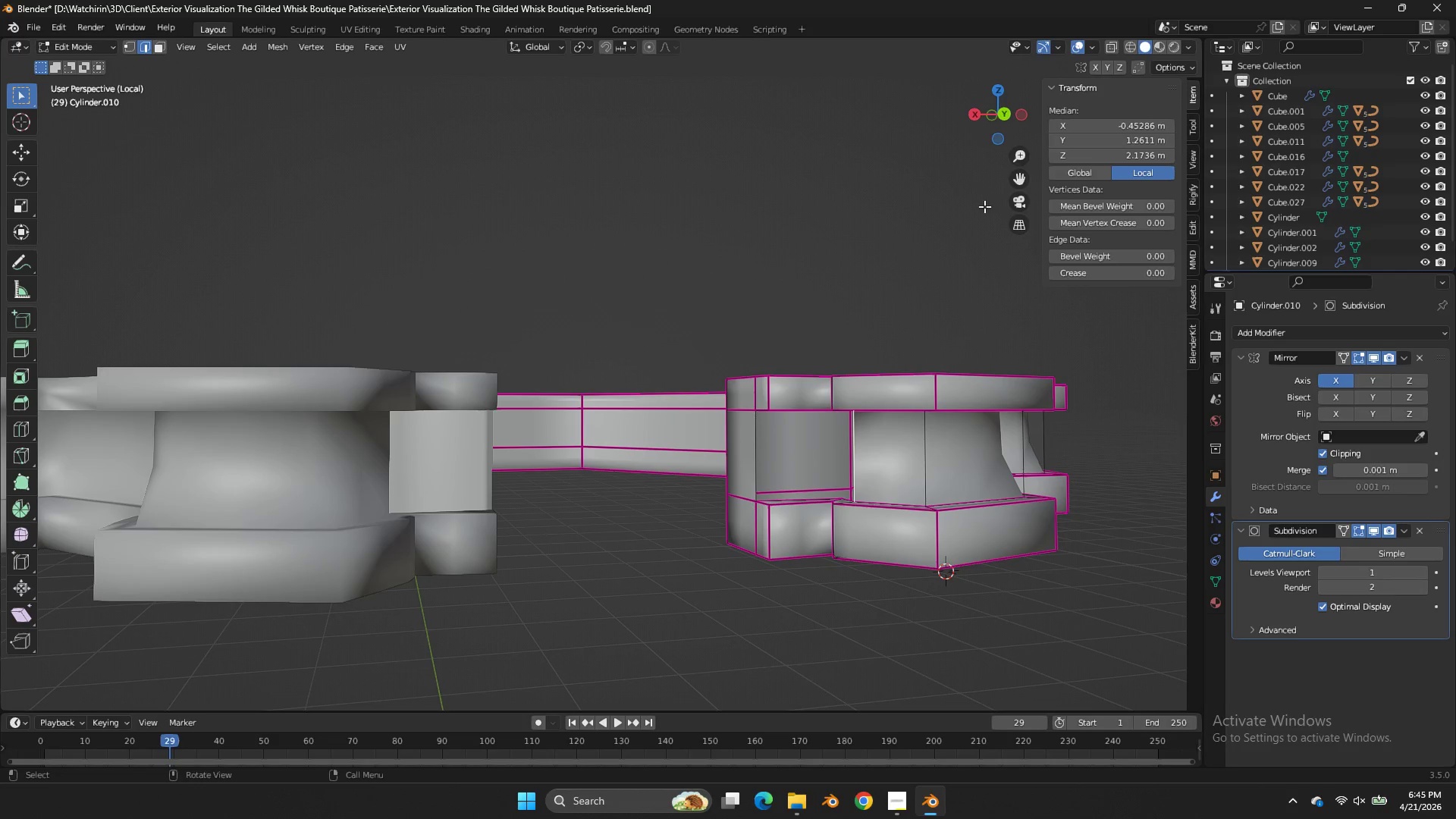 
left_click_drag(start_coordinate=[1006, 101], to_coordinate=[1116, 68])
 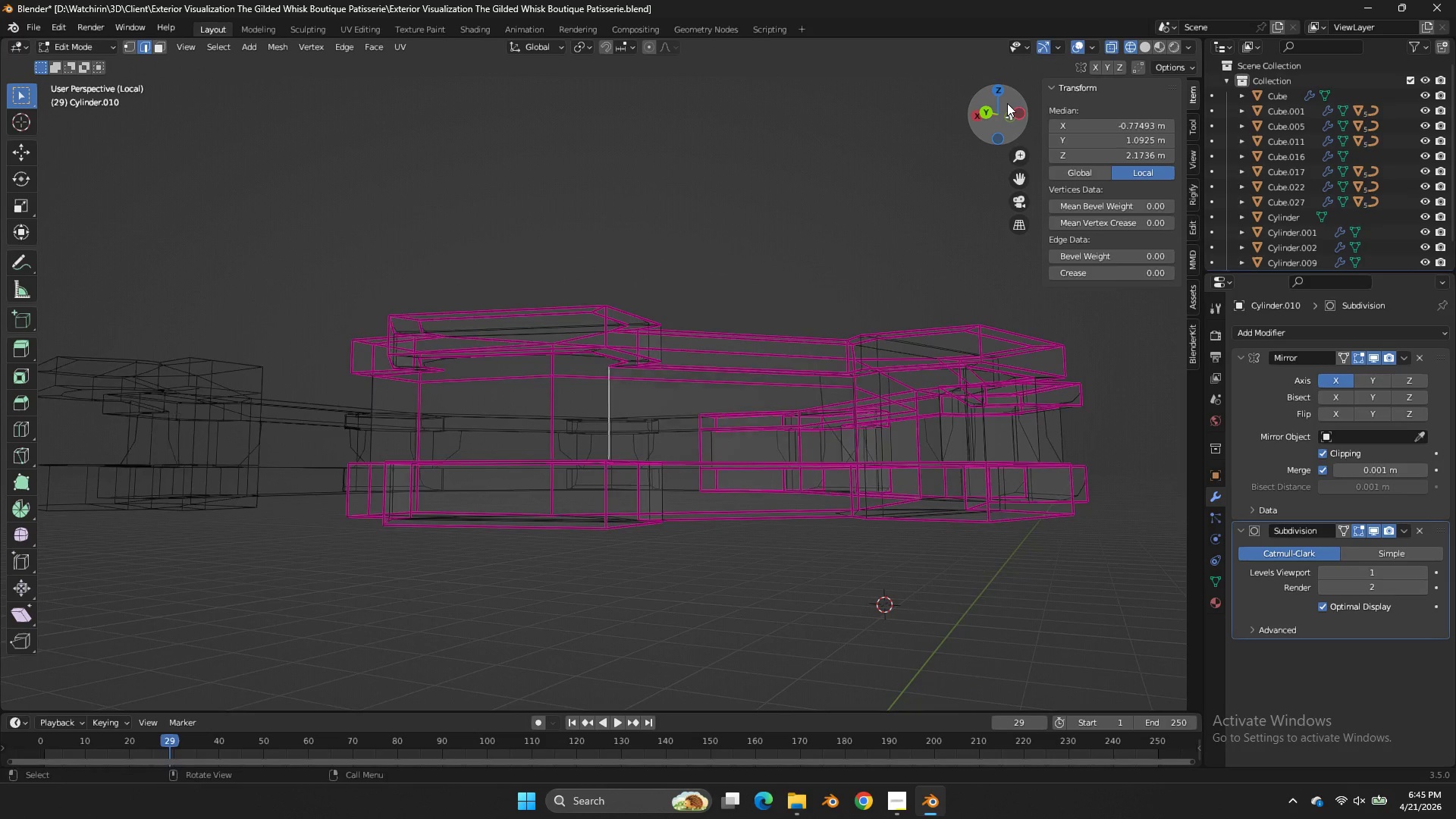 
left_click_drag(start_coordinate=[1007, 104], to_coordinate=[1078, 109])
 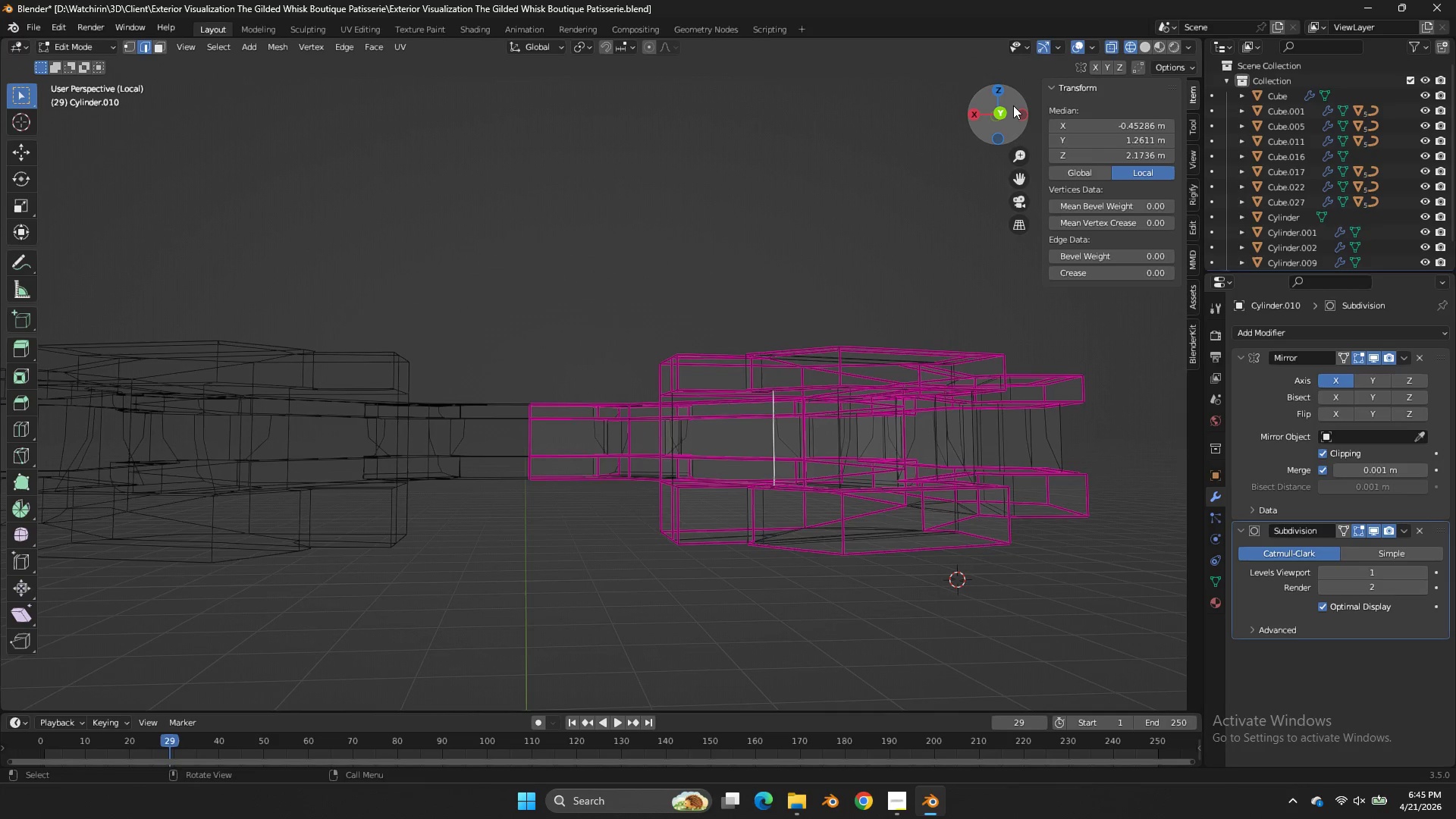 
left_click_drag(start_coordinate=[1013, 105], to_coordinate=[1036, 112])
 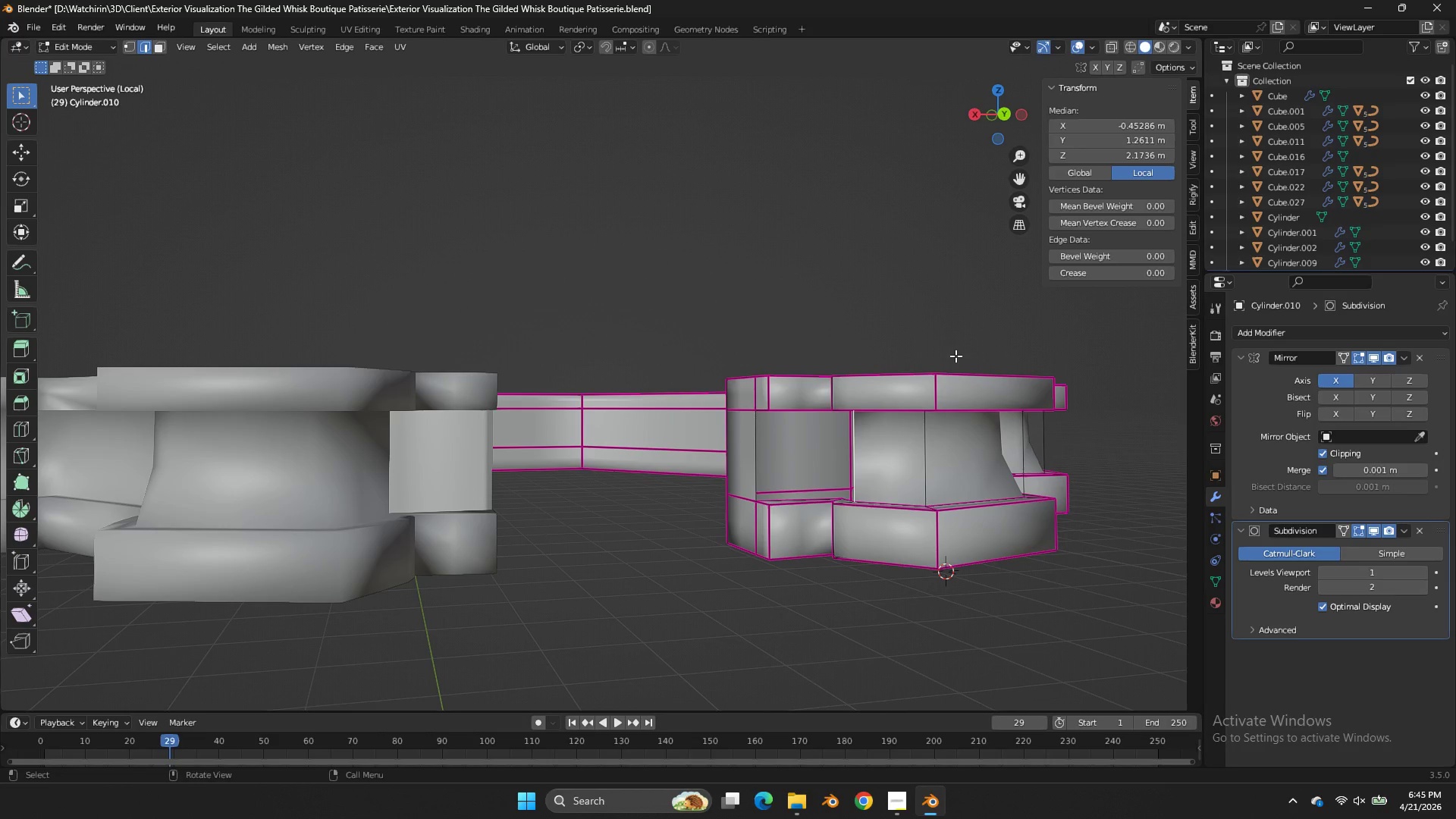 
left_click_drag(start_coordinate=[995, 121], to_coordinate=[1010, 96])
 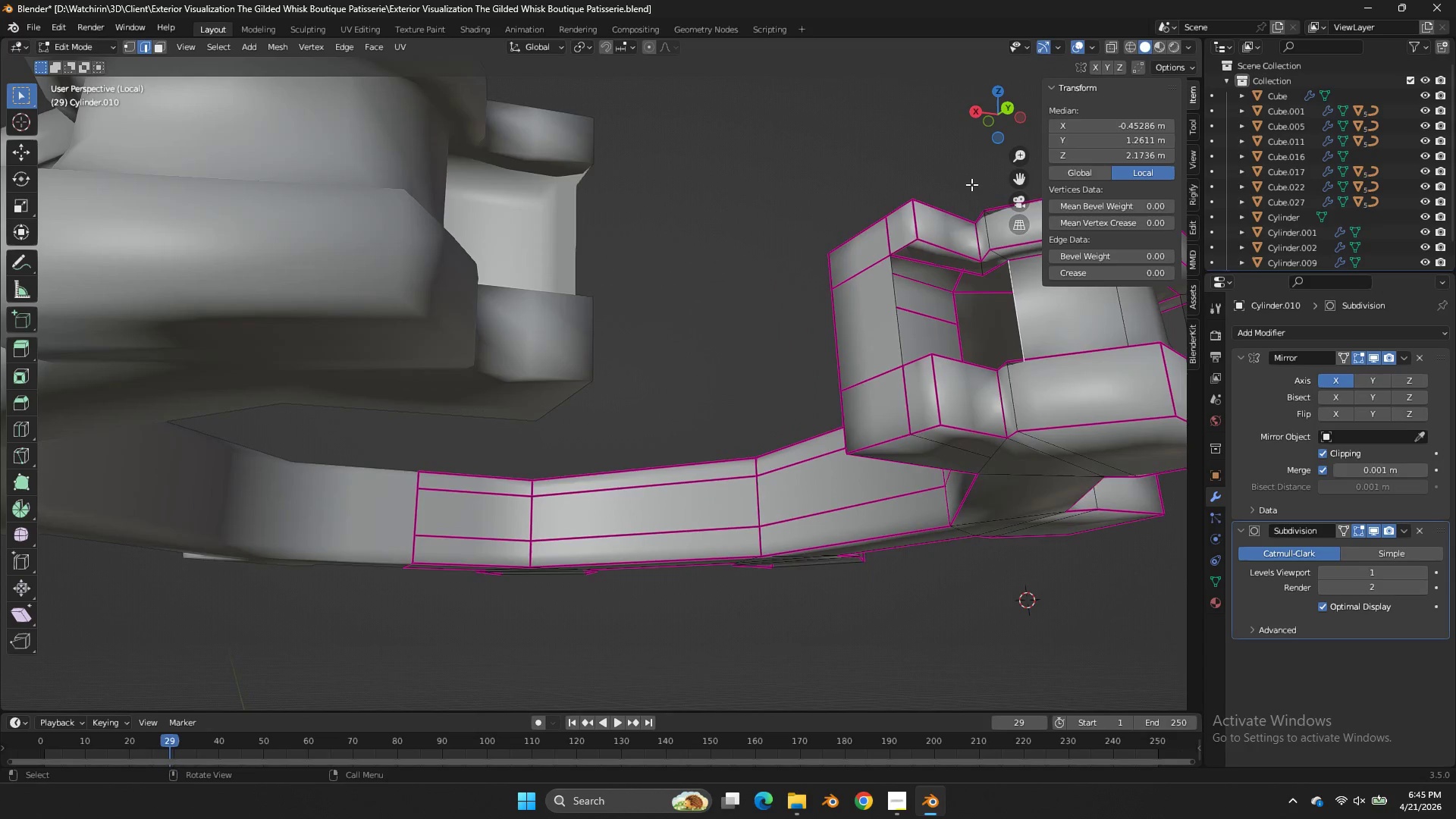 
scroll: coordinate [971, 184], scroll_direction: up, amount: 1.0
 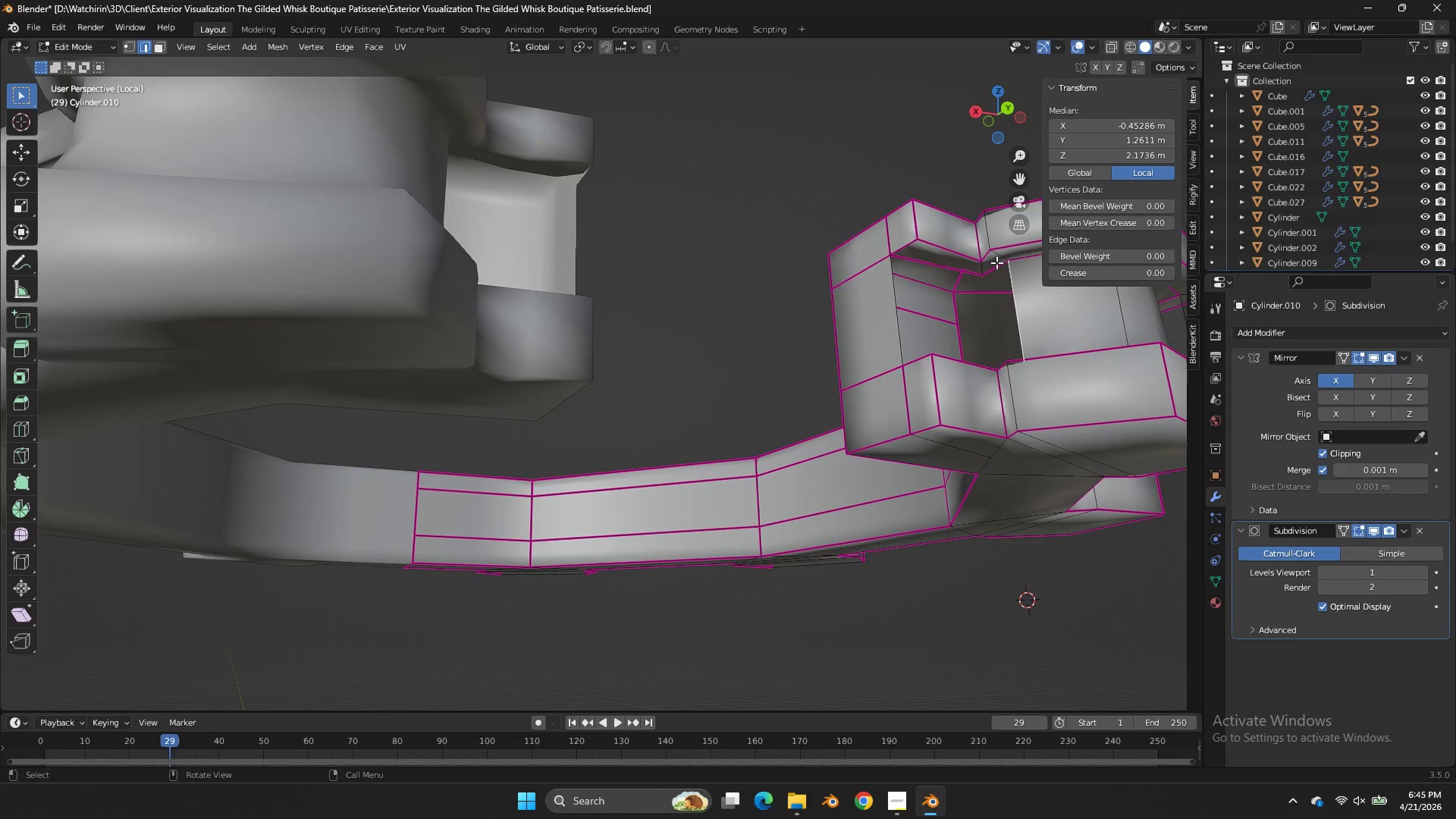 
left_click([996, 264])
 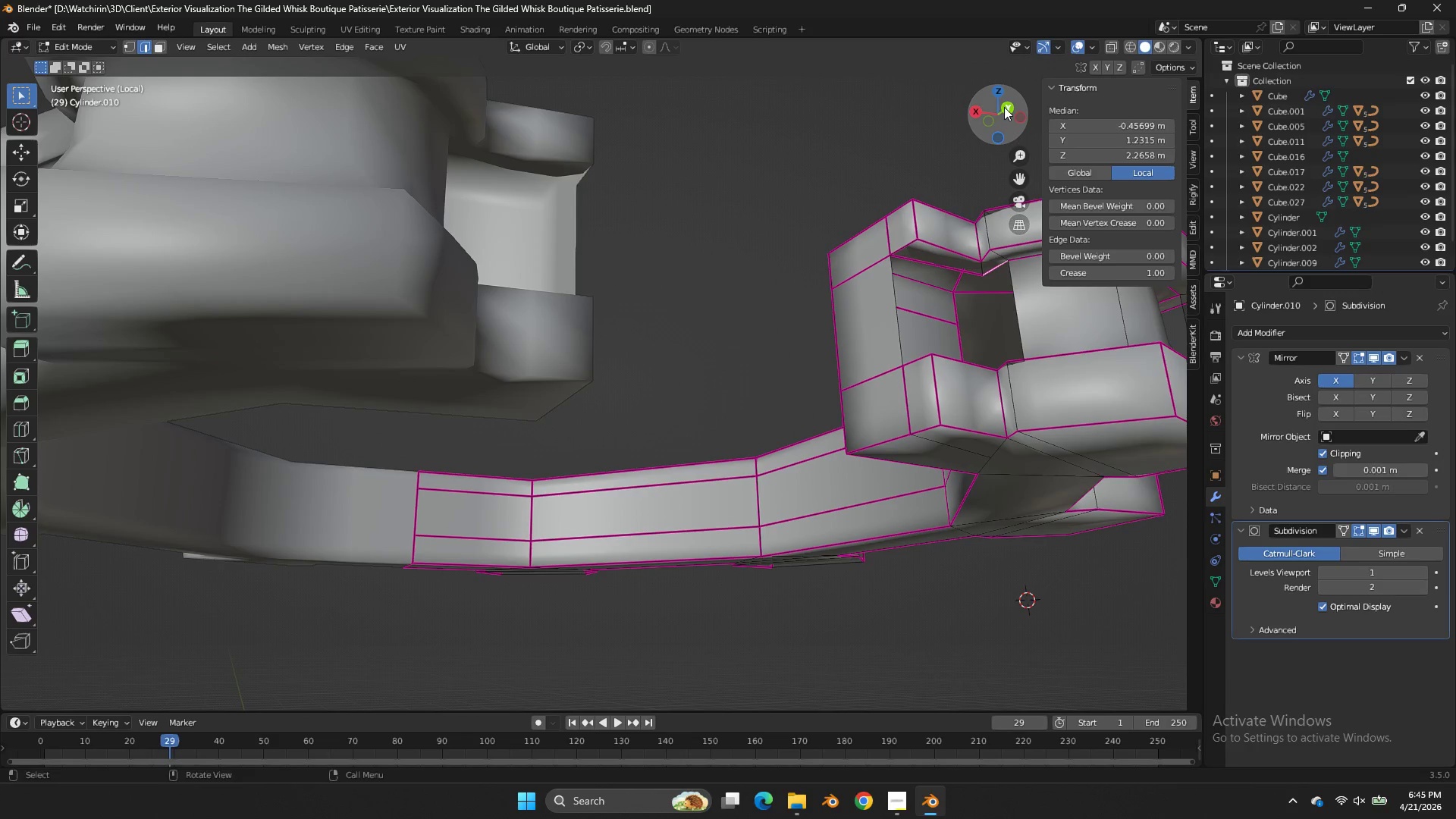 
left_click_drag(start_coordinate=[1003, 106], to_coordinate=[1009, 166])
 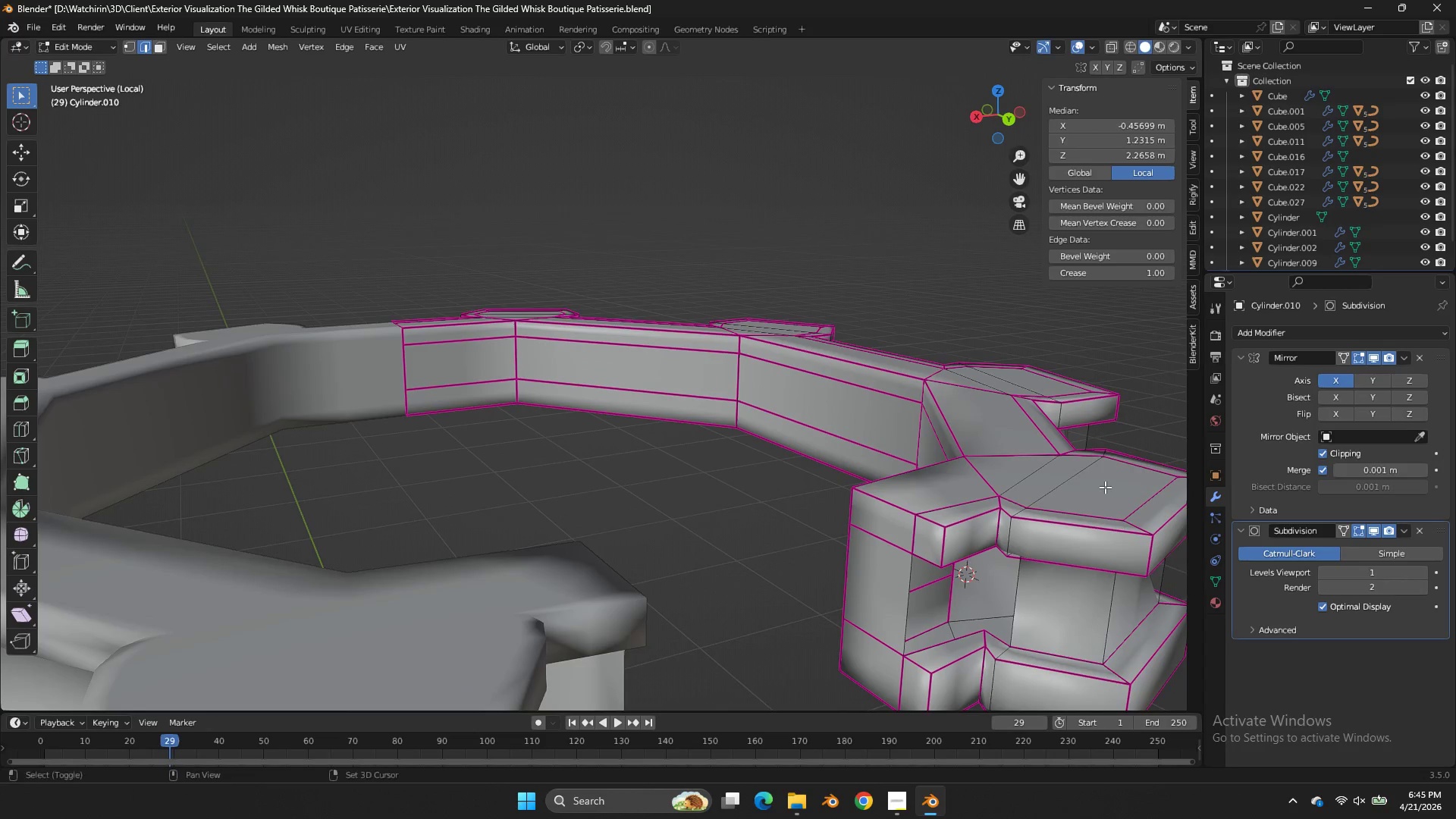 
hold_key(key=ShiftLeft, duration=1.38)
left_click([1001, 632])
 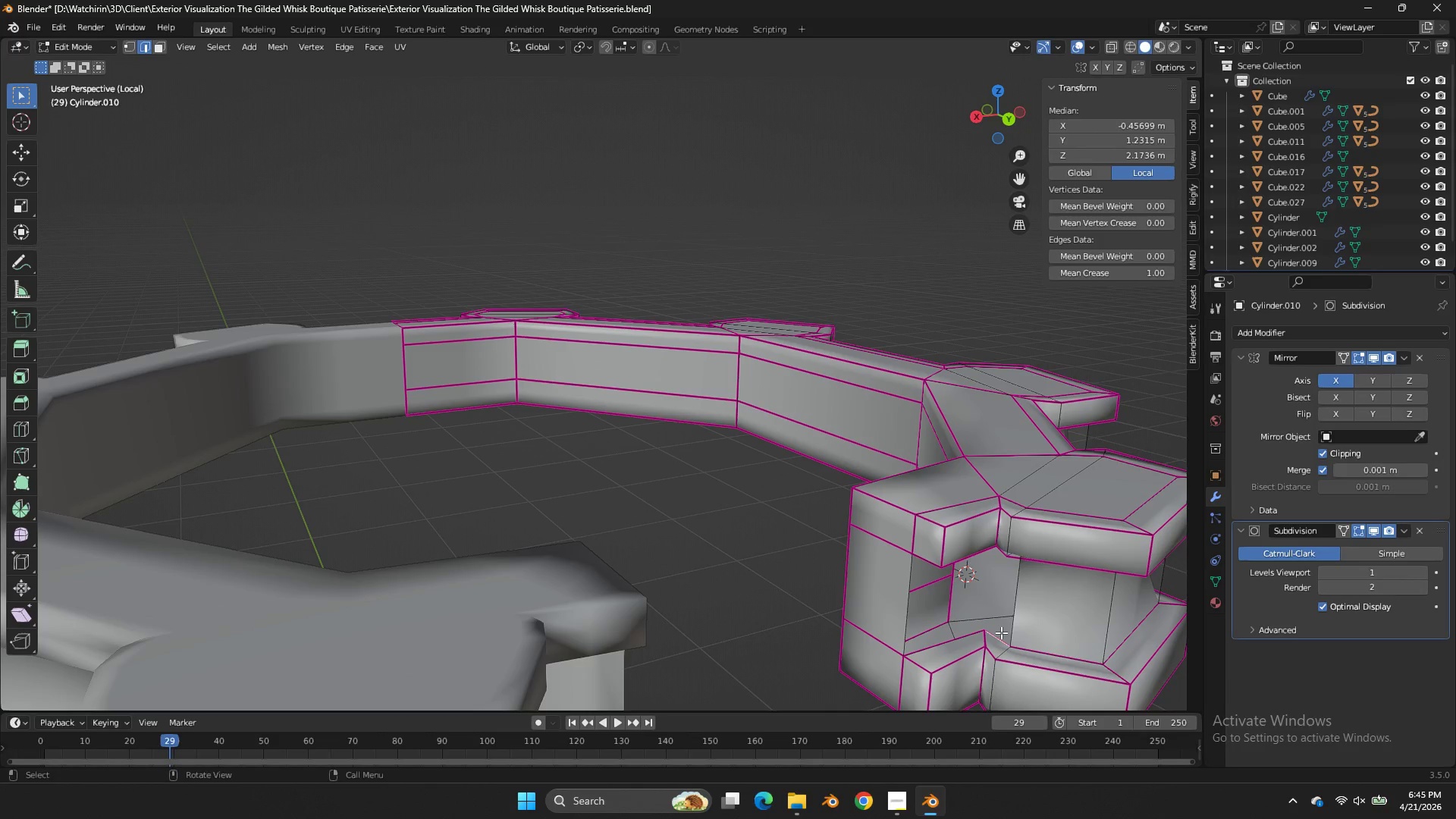 
key(F)
 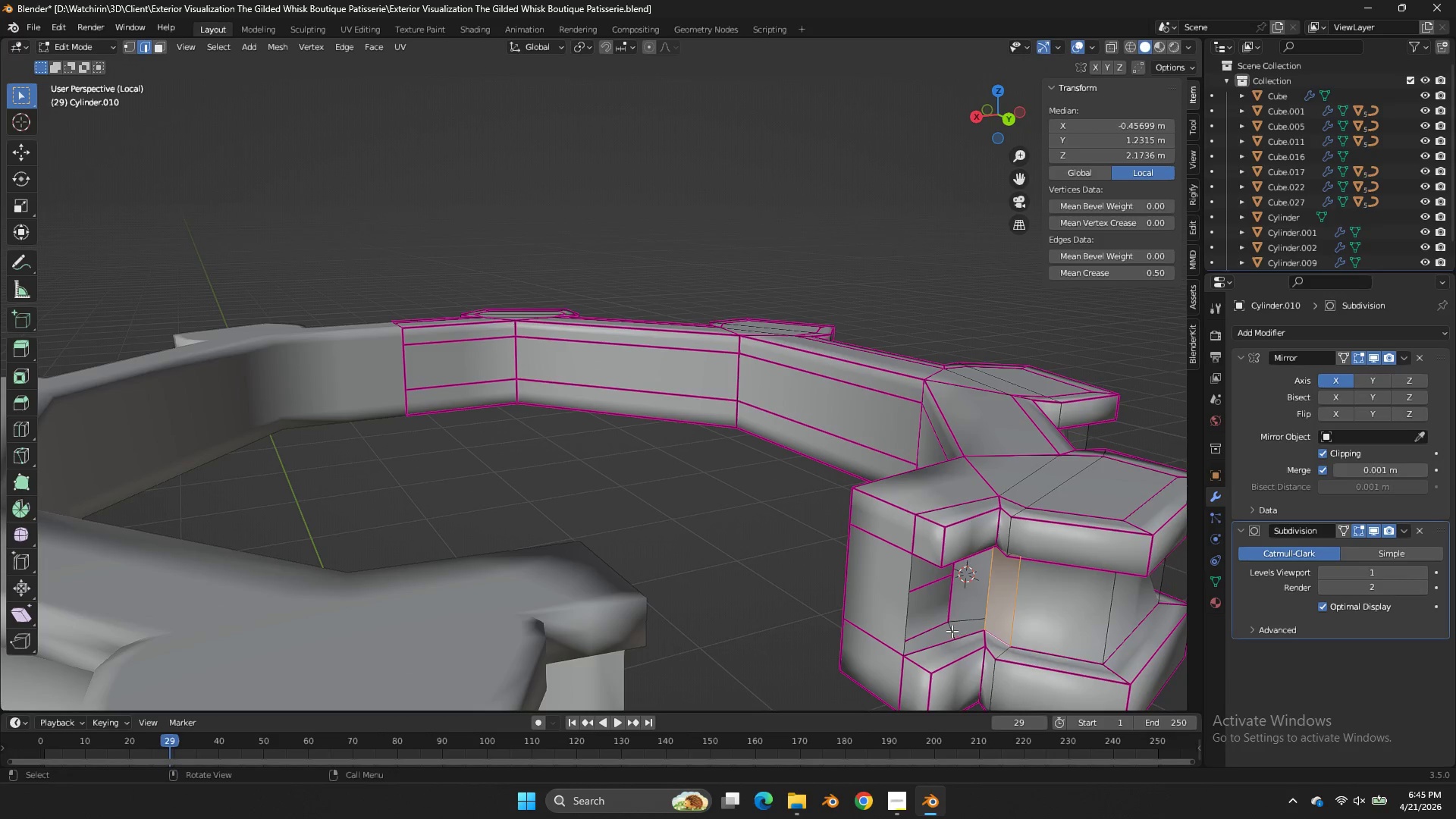 
left_click([952, 631])
 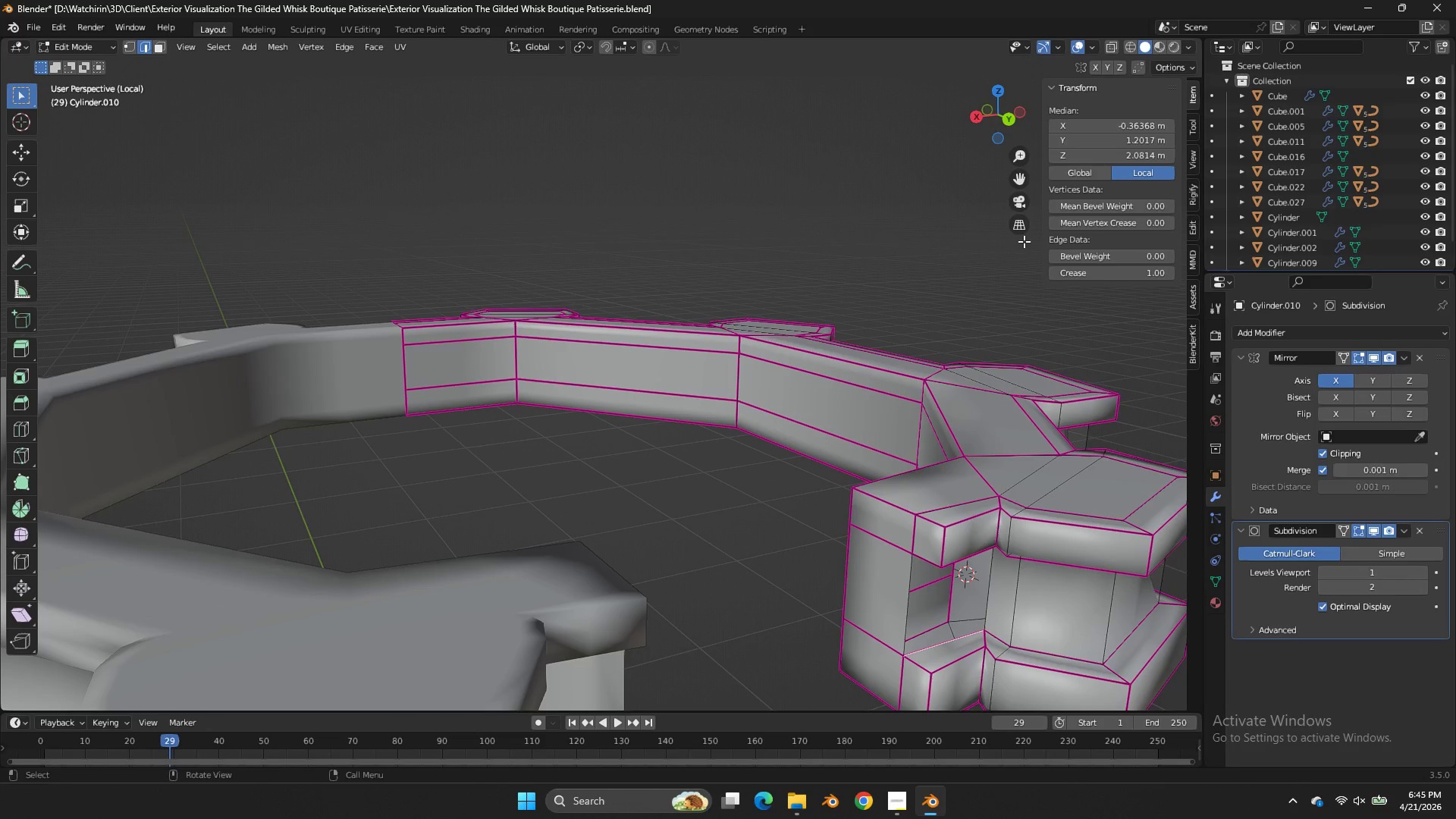 
left_click_drag(start_coordinate=[1003, 149], to_coordinate=[944, 89])
 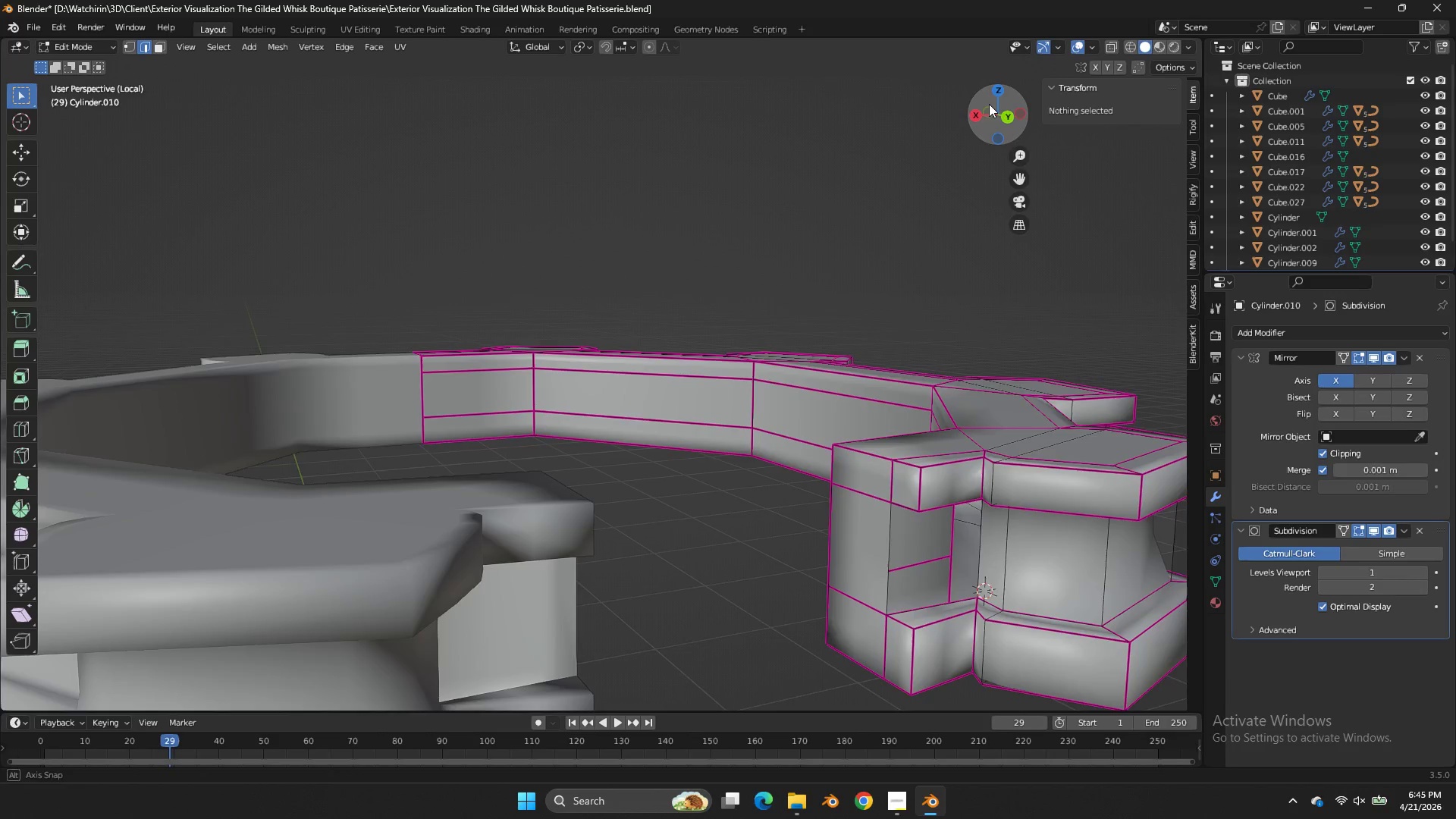 
left_click_drag(start_coordinate=[1003, 135], to_coordinate=[952, 703])
 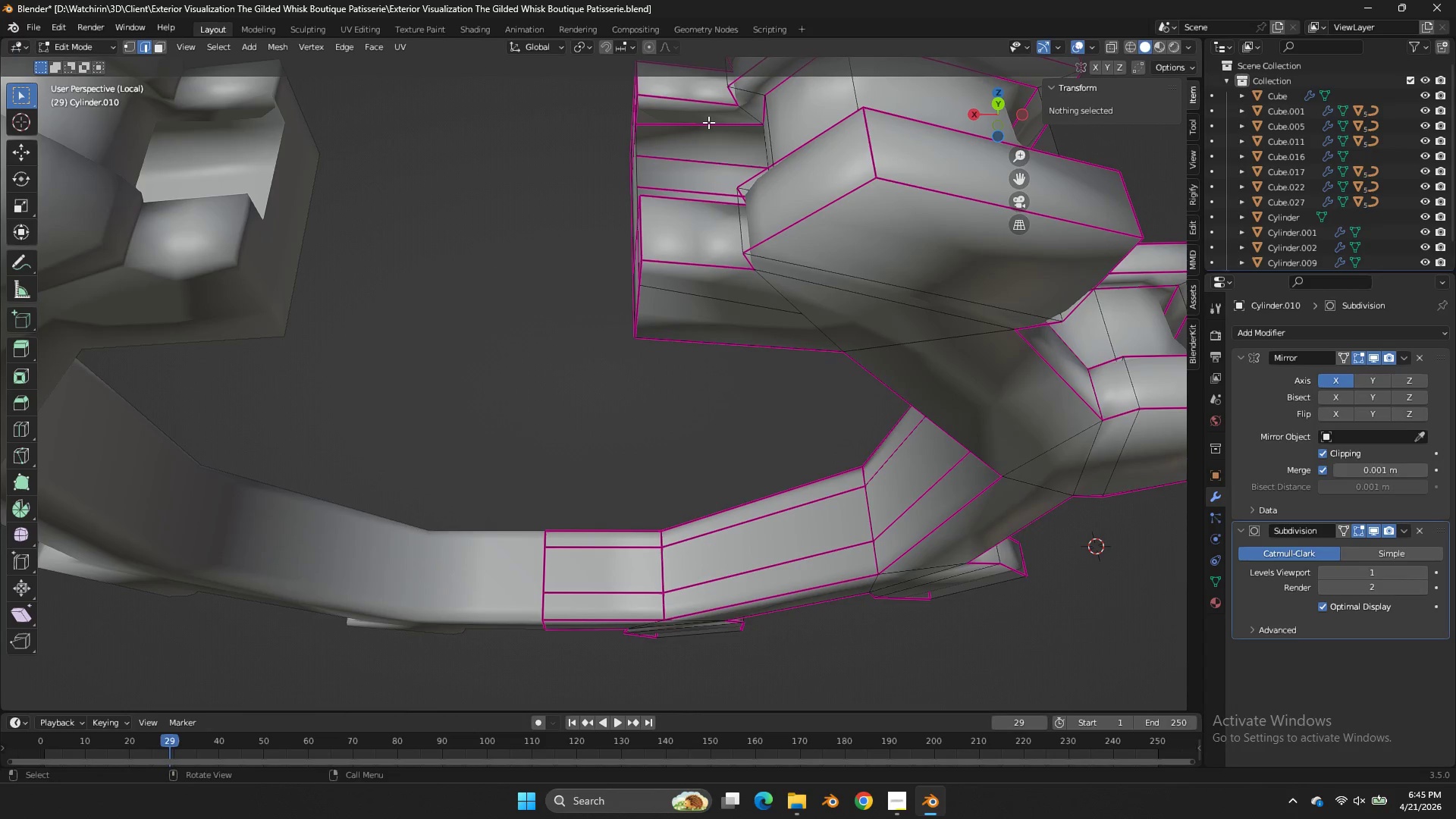 
left_click([705, 122])
 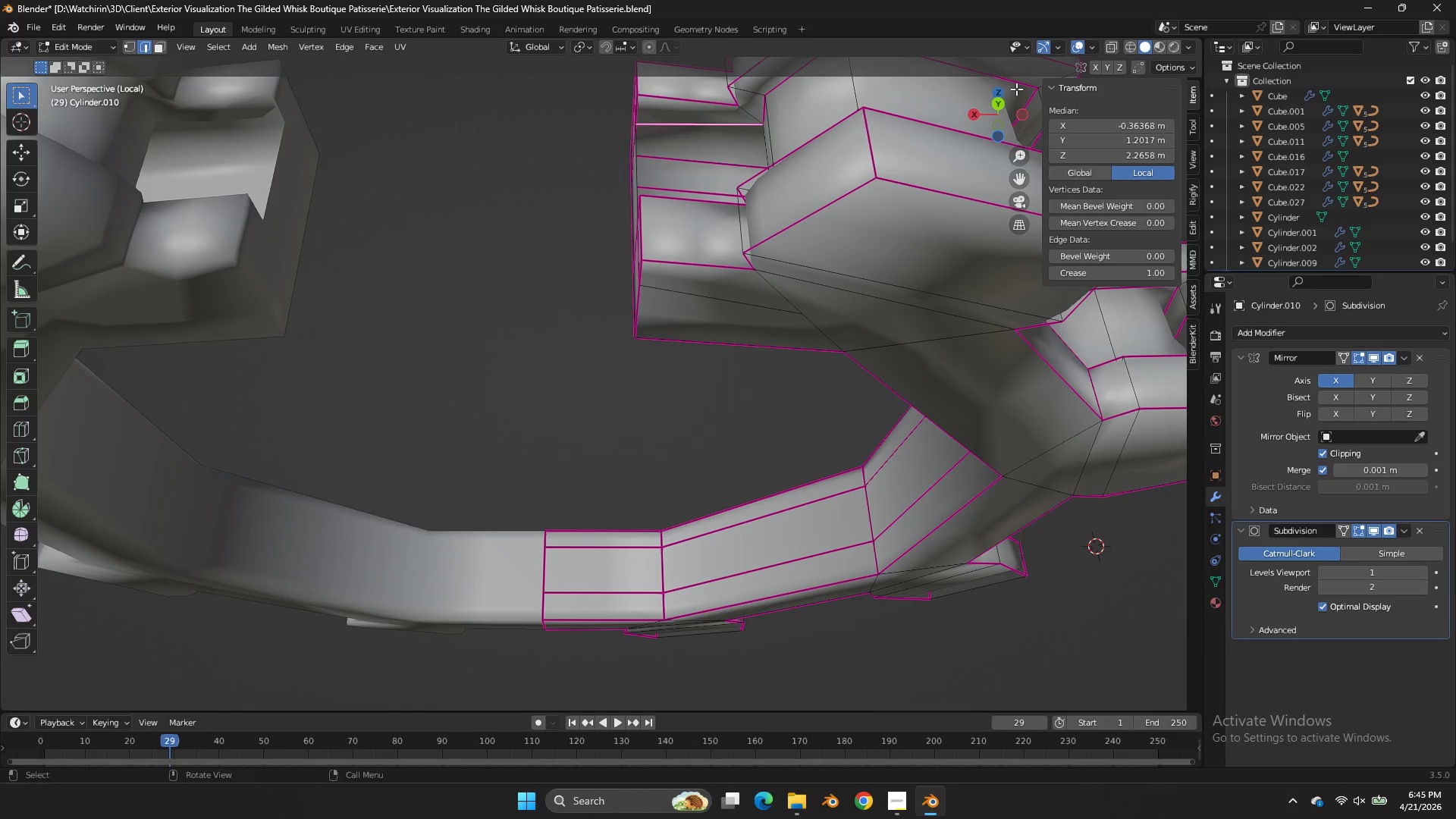 
left_click_drag(start_coordinate=[994, 114], to_coordinate=[1005, 206])
 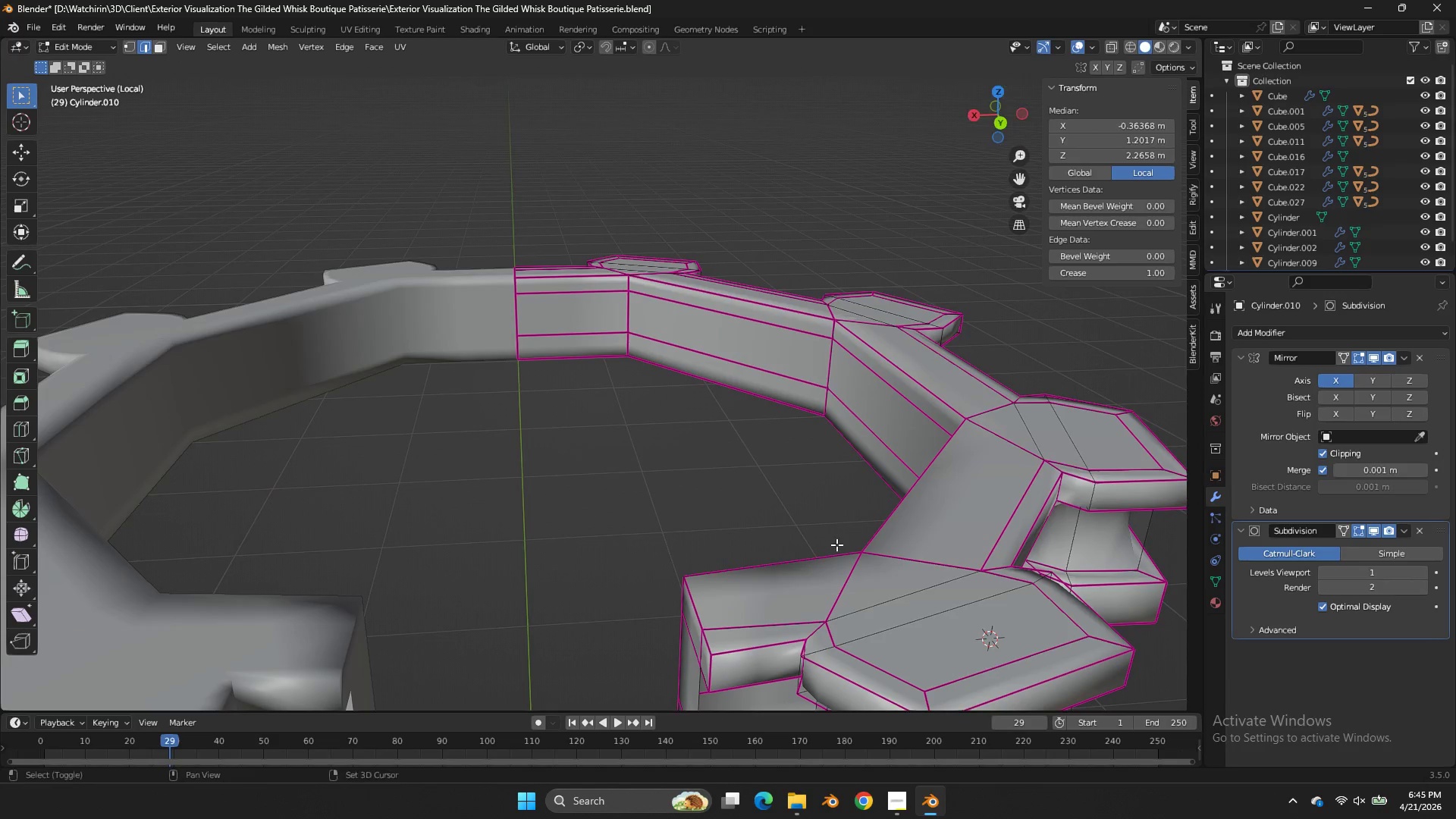 
key(Shift+ShiftLeft)
 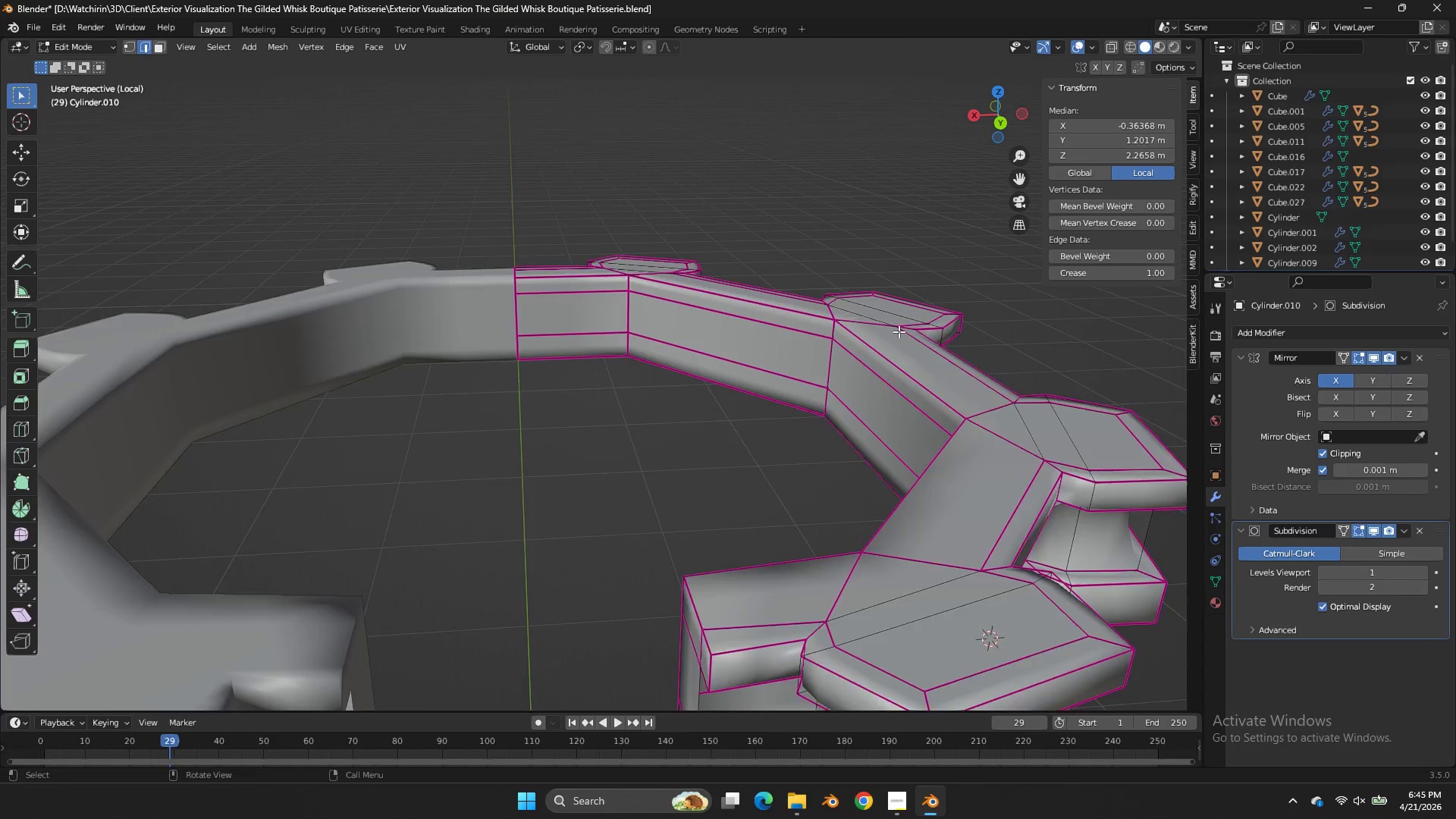 
hold_key(key=ShiftLeft, duration=0.88)
 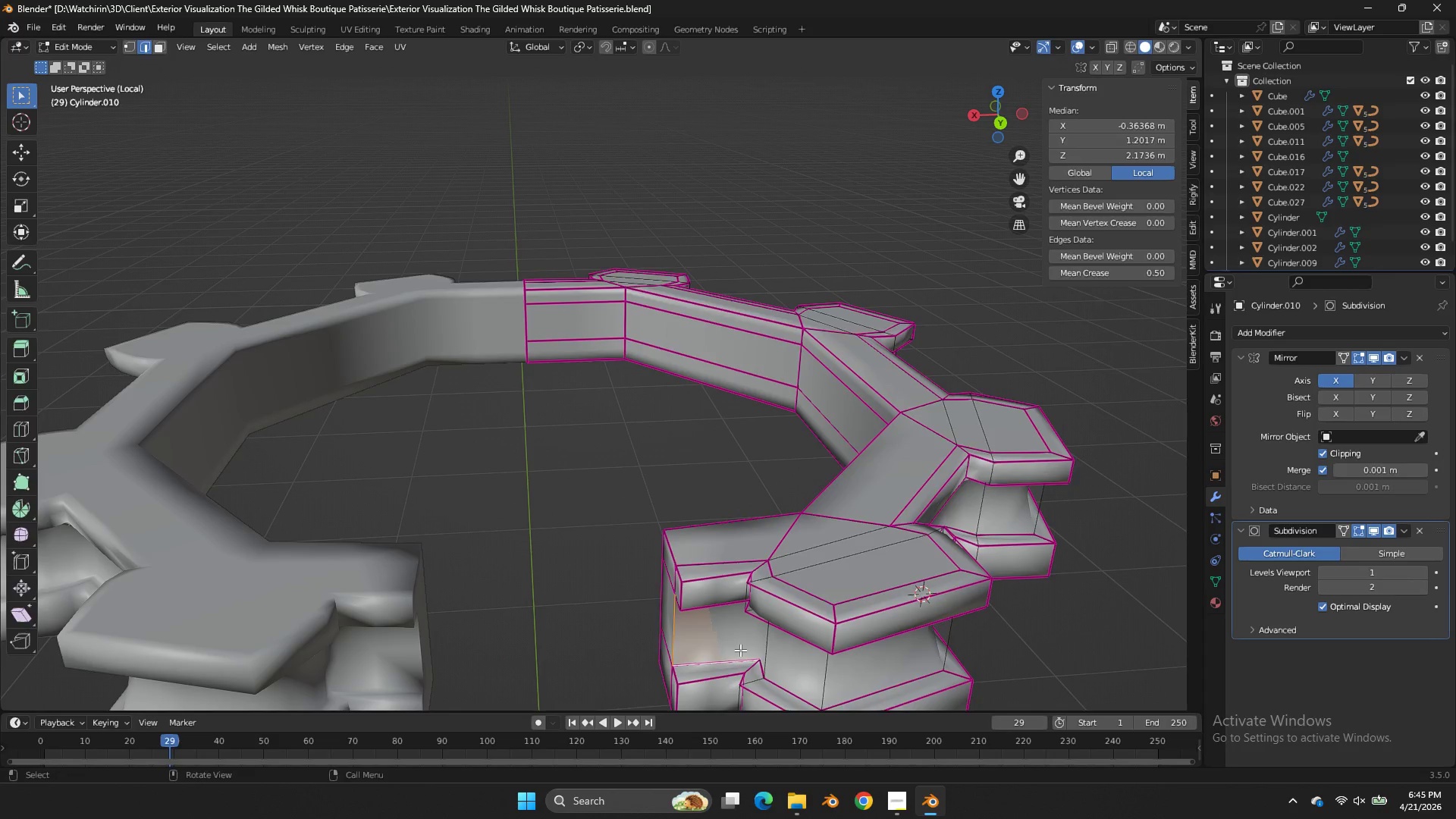 
scroll: coordinate [899, 331], scroll_direction: down, amount: 1.0
 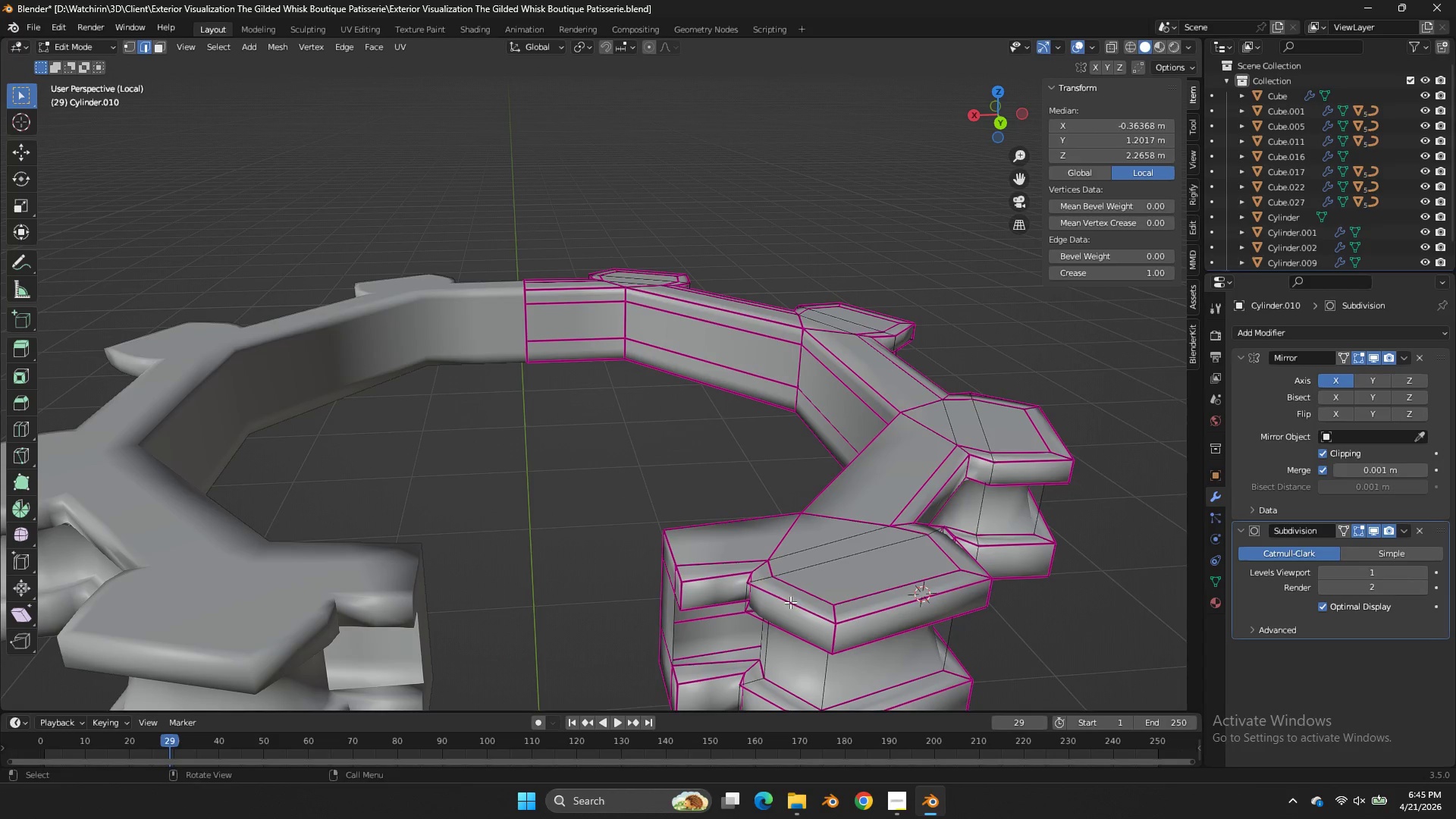 
left_click([733, 660])
 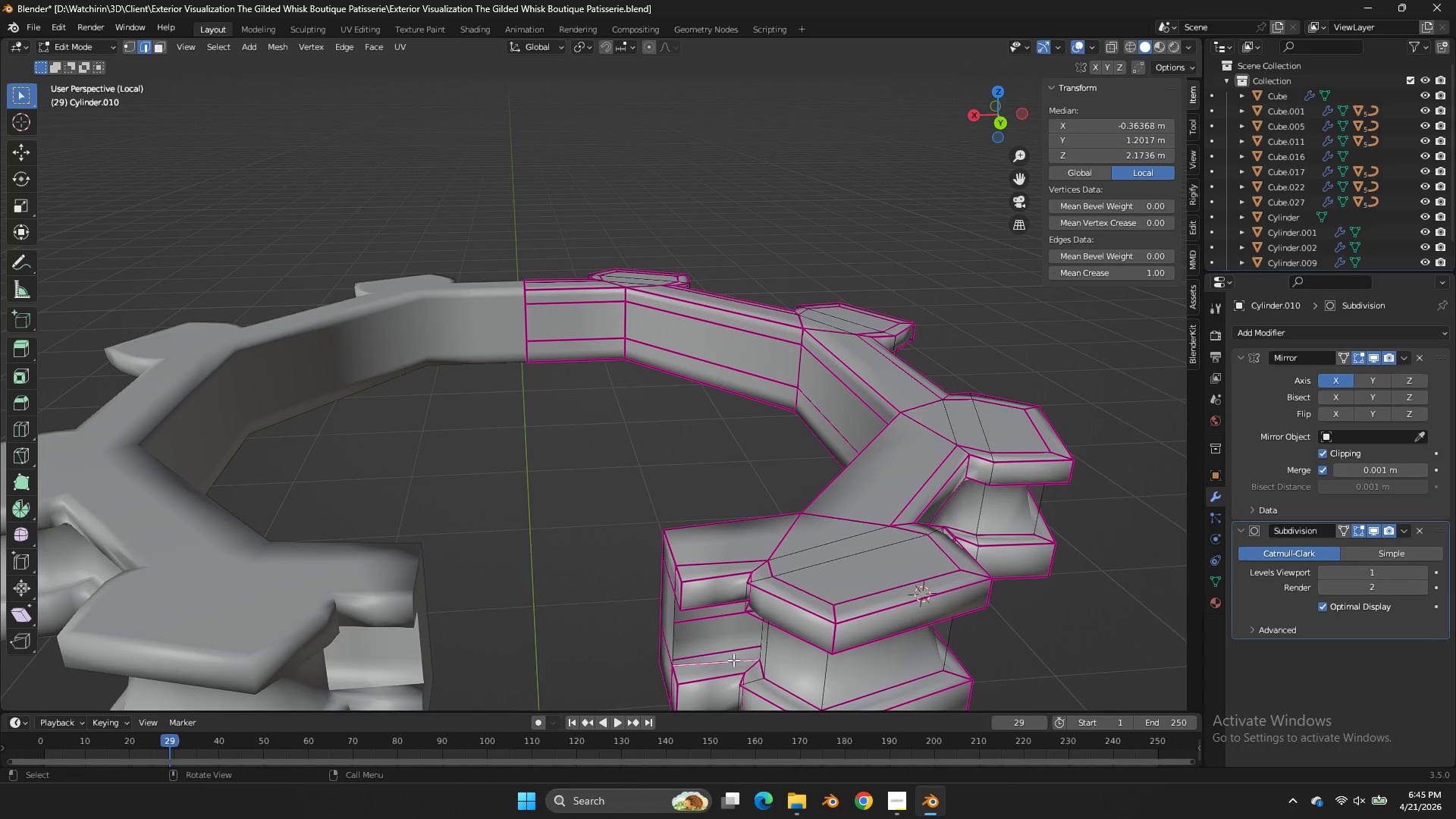 
key(F)
 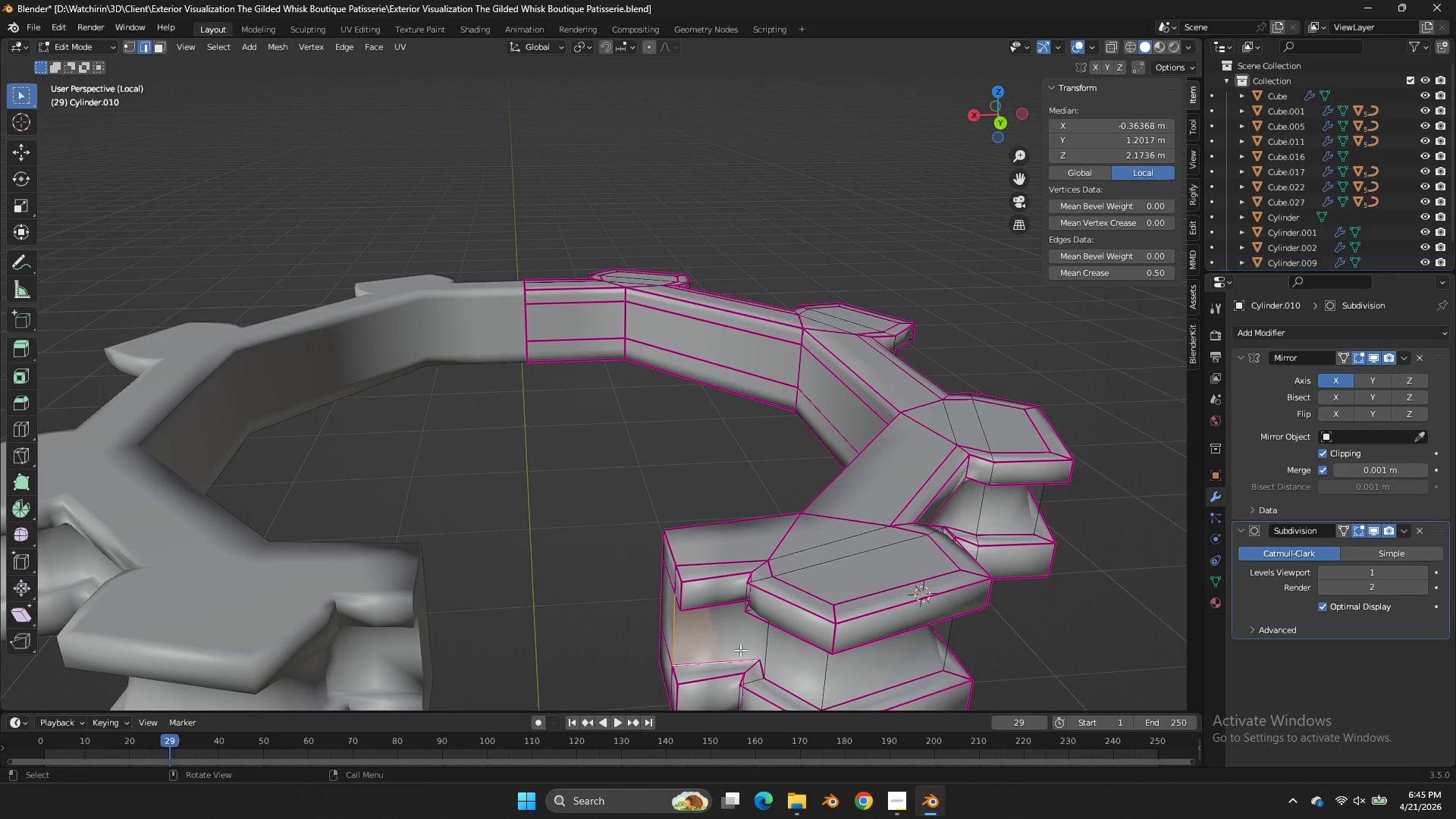 
key(Tab)
 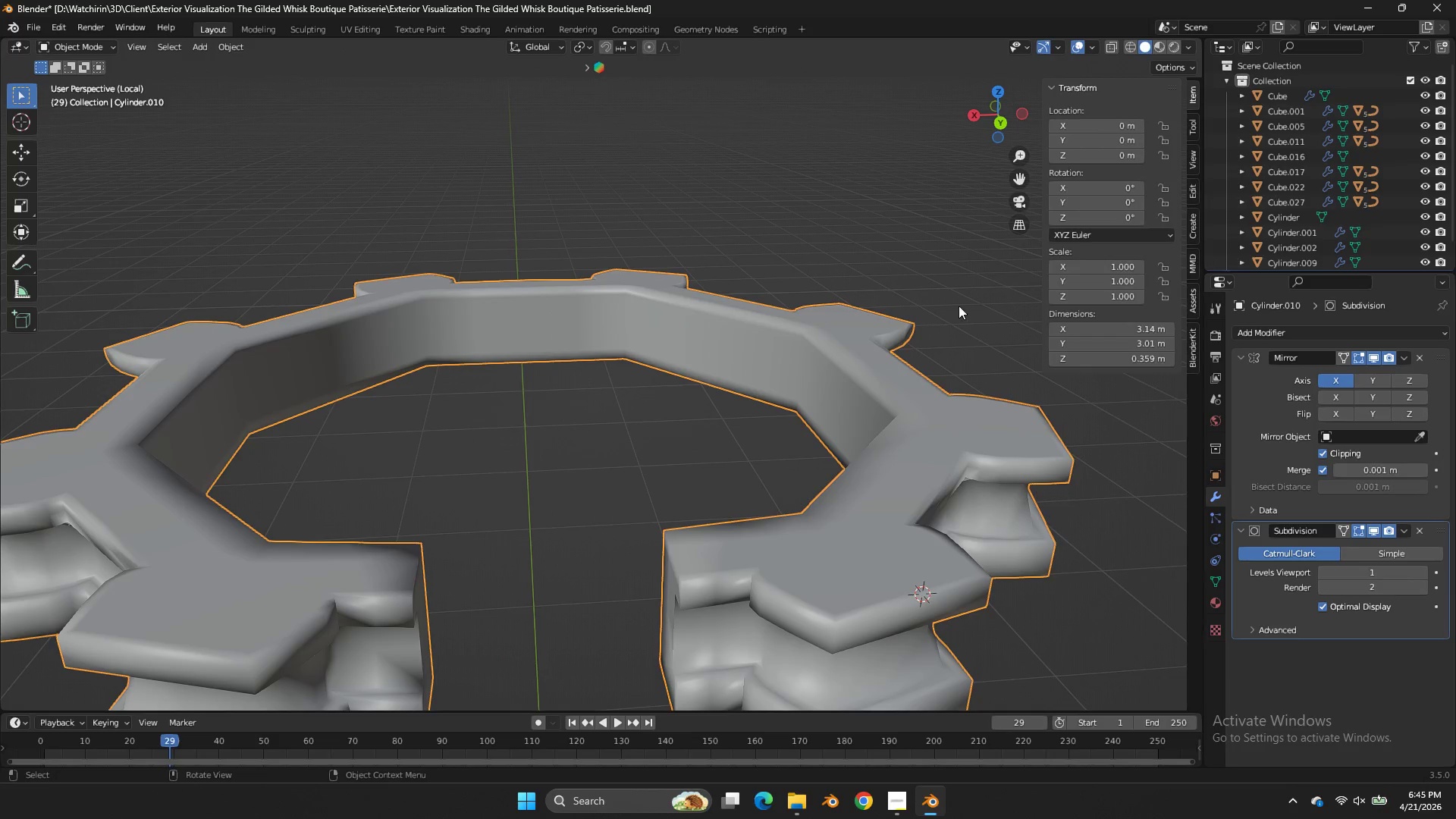 
key(Tab)
 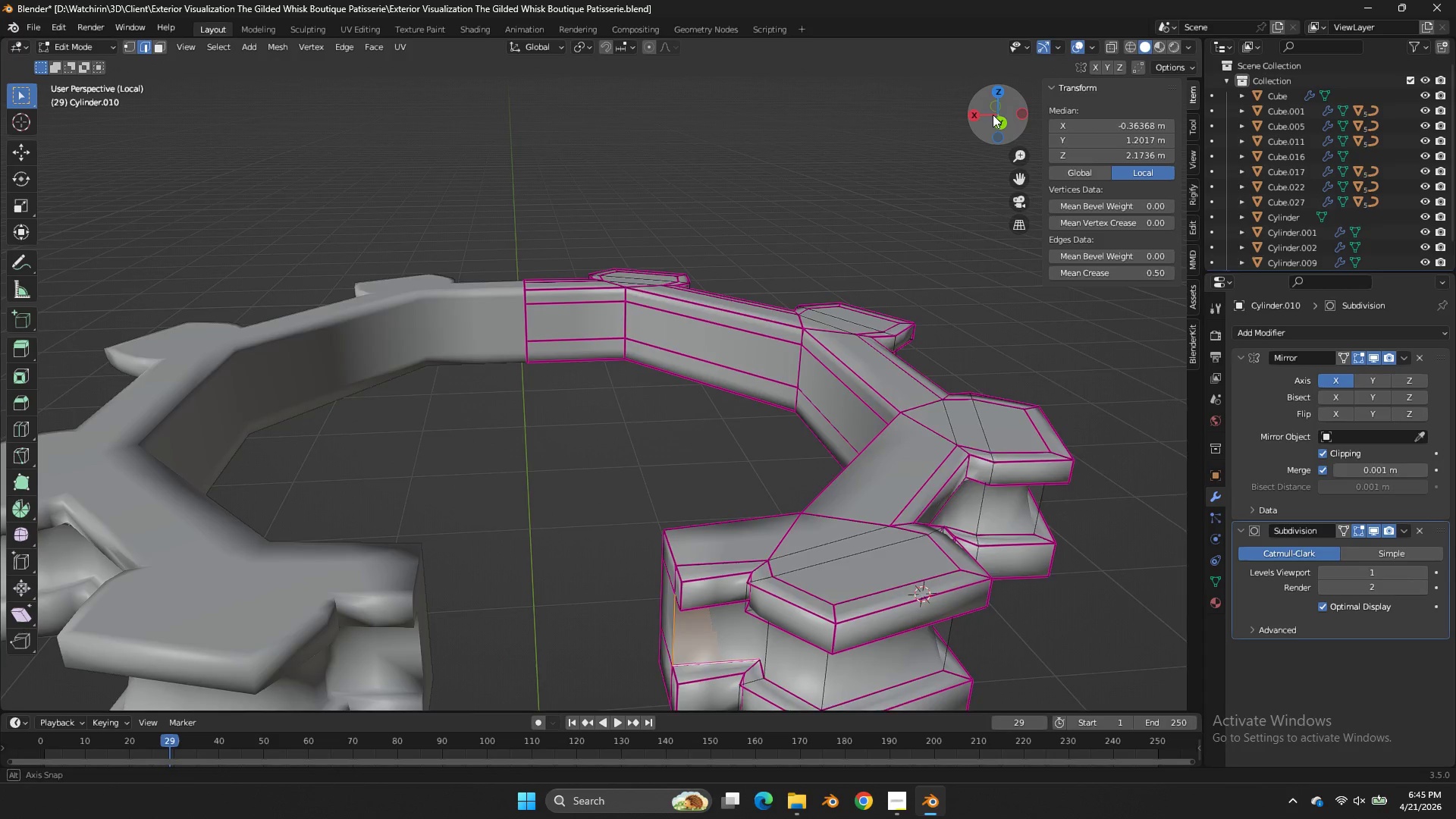 
left_click_drag(start_coordinate=[987, 118], to_coordinate=[983, 73])
 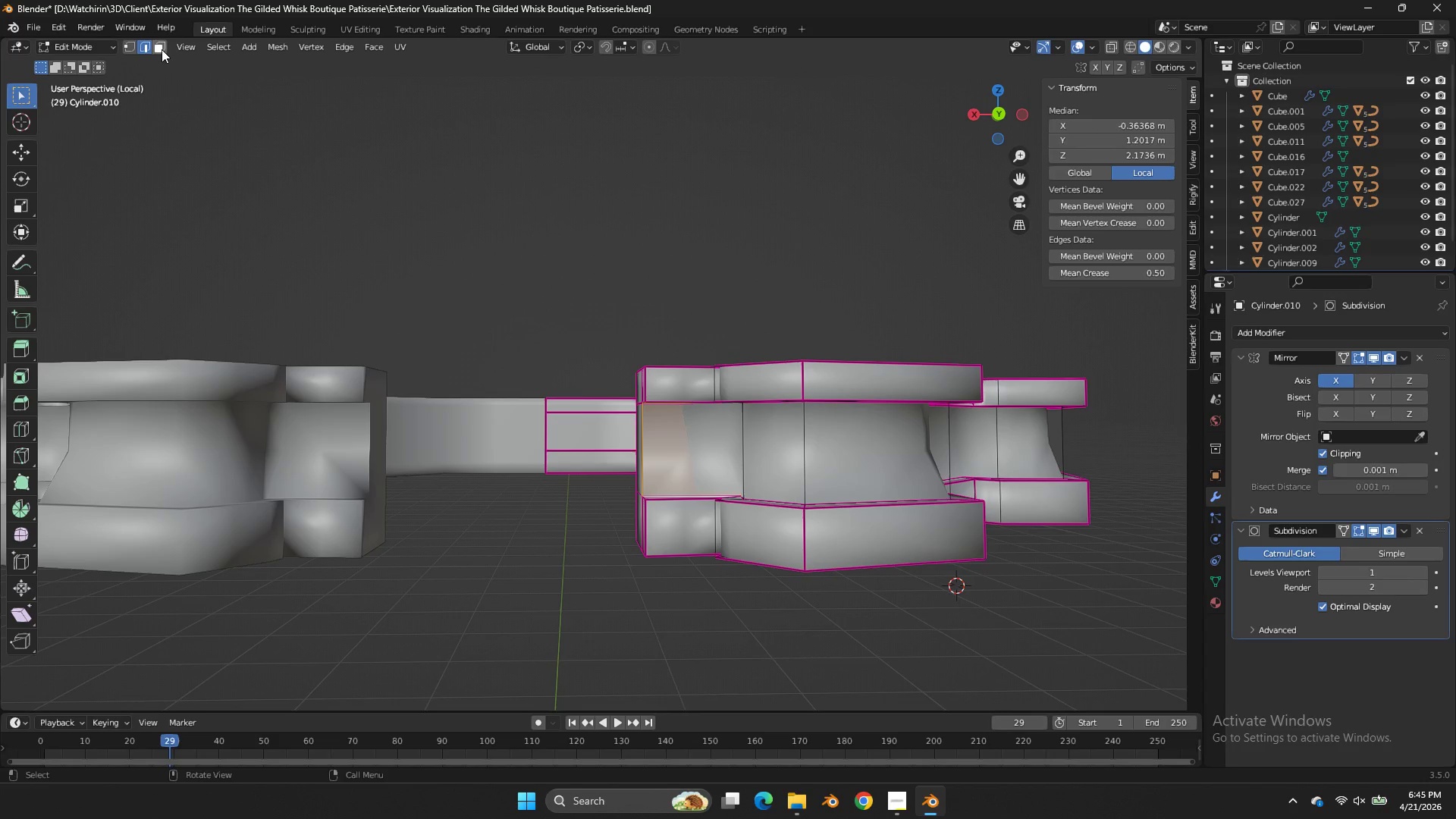 
left_click([159, 47])
 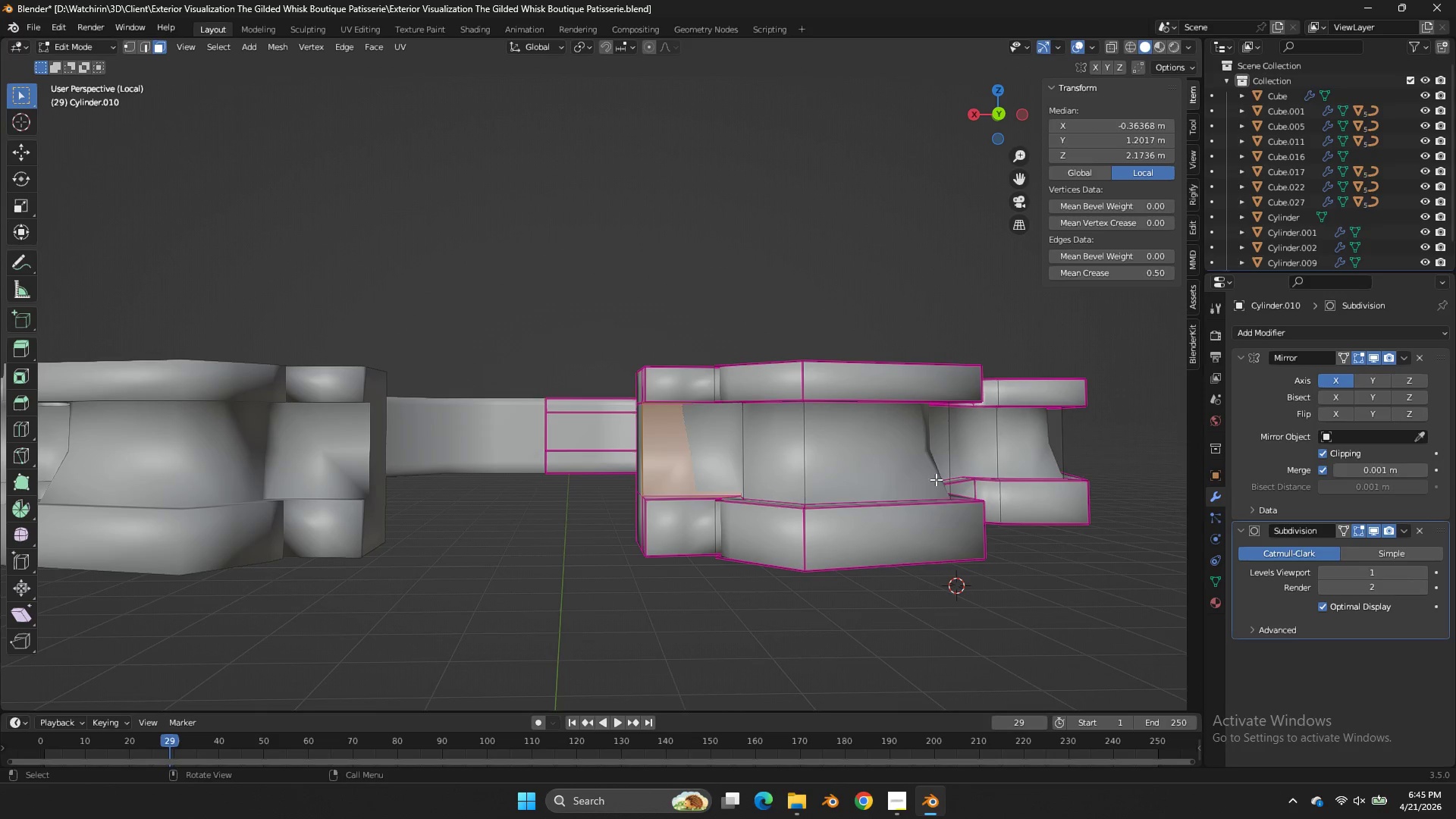 
hold_key(key=AltLeft, duration=0.52)
left_click([812, 464])
 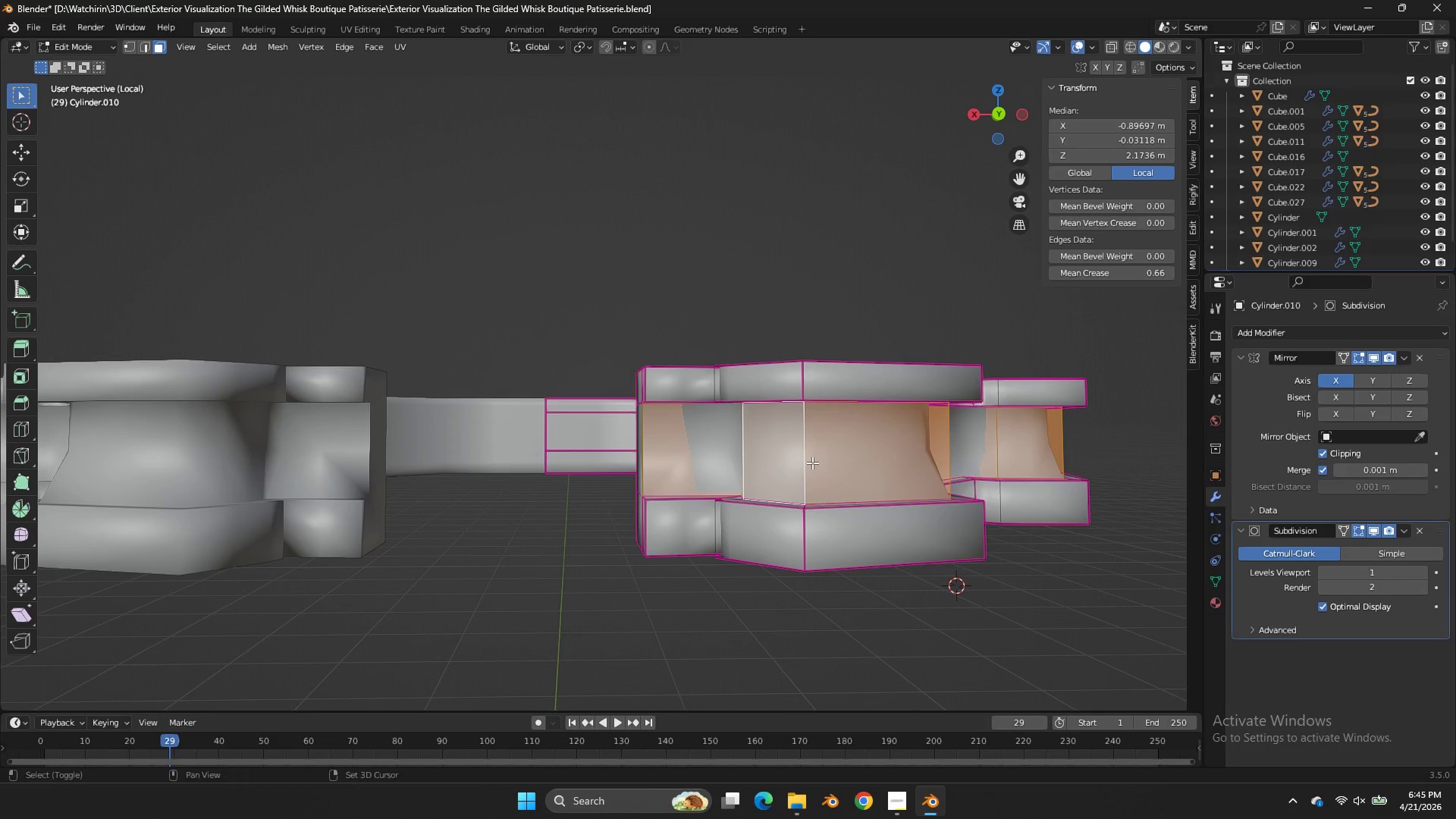 
key(Shift+E)
 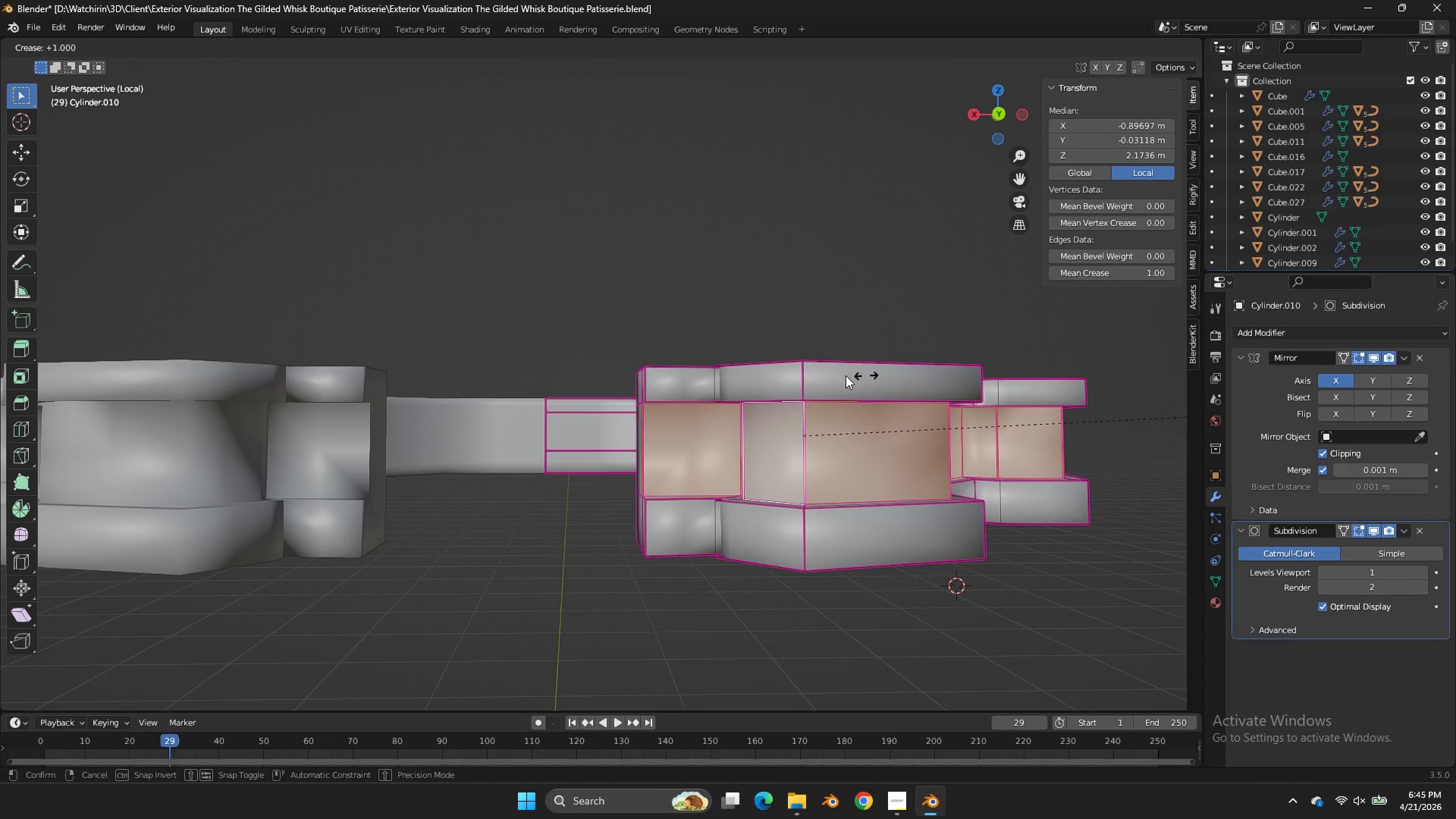 
left_click_drag(start_coordinate=[925, 375], to_coordinate=[934, 375])
 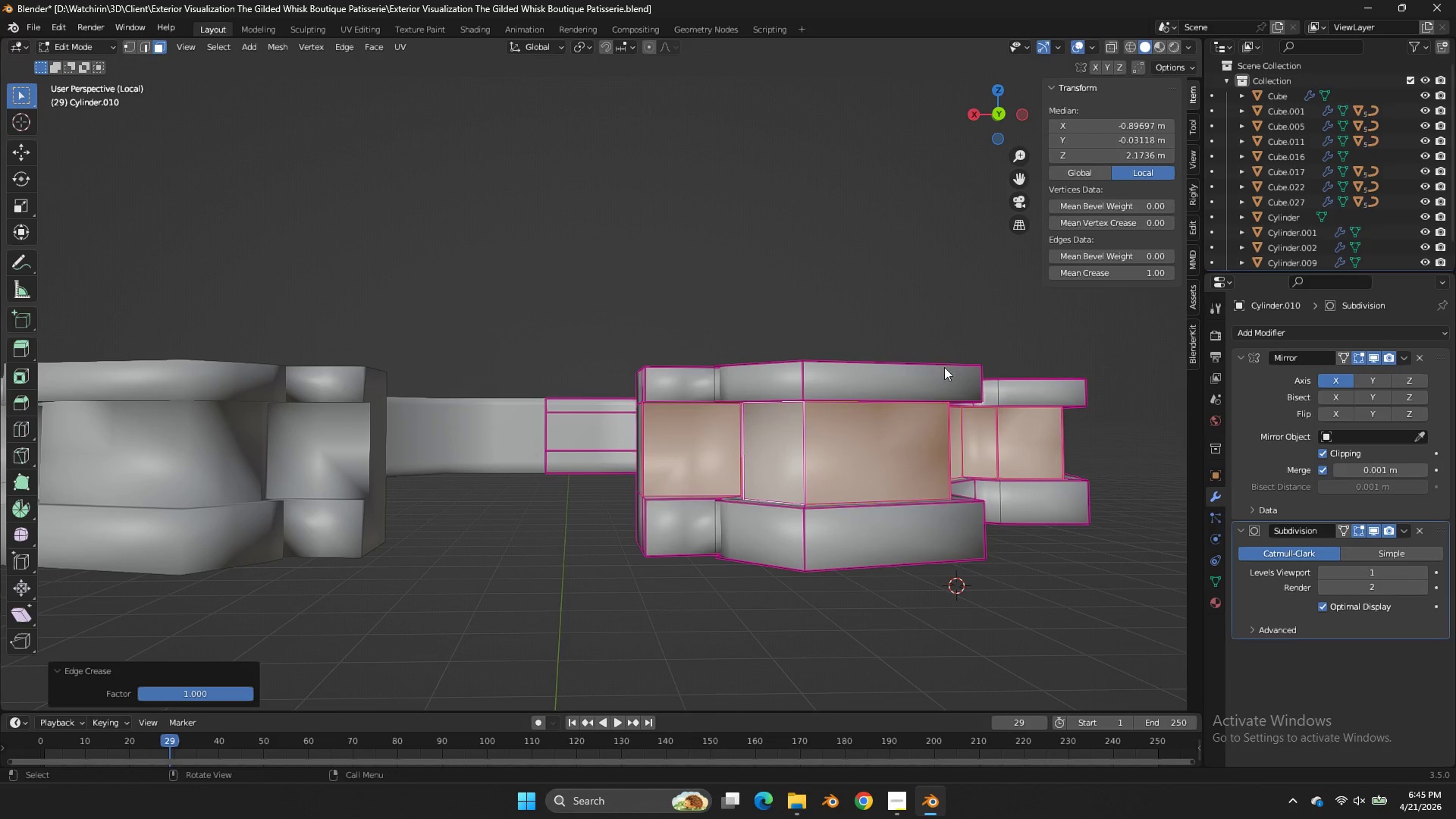 
key(Tab)
 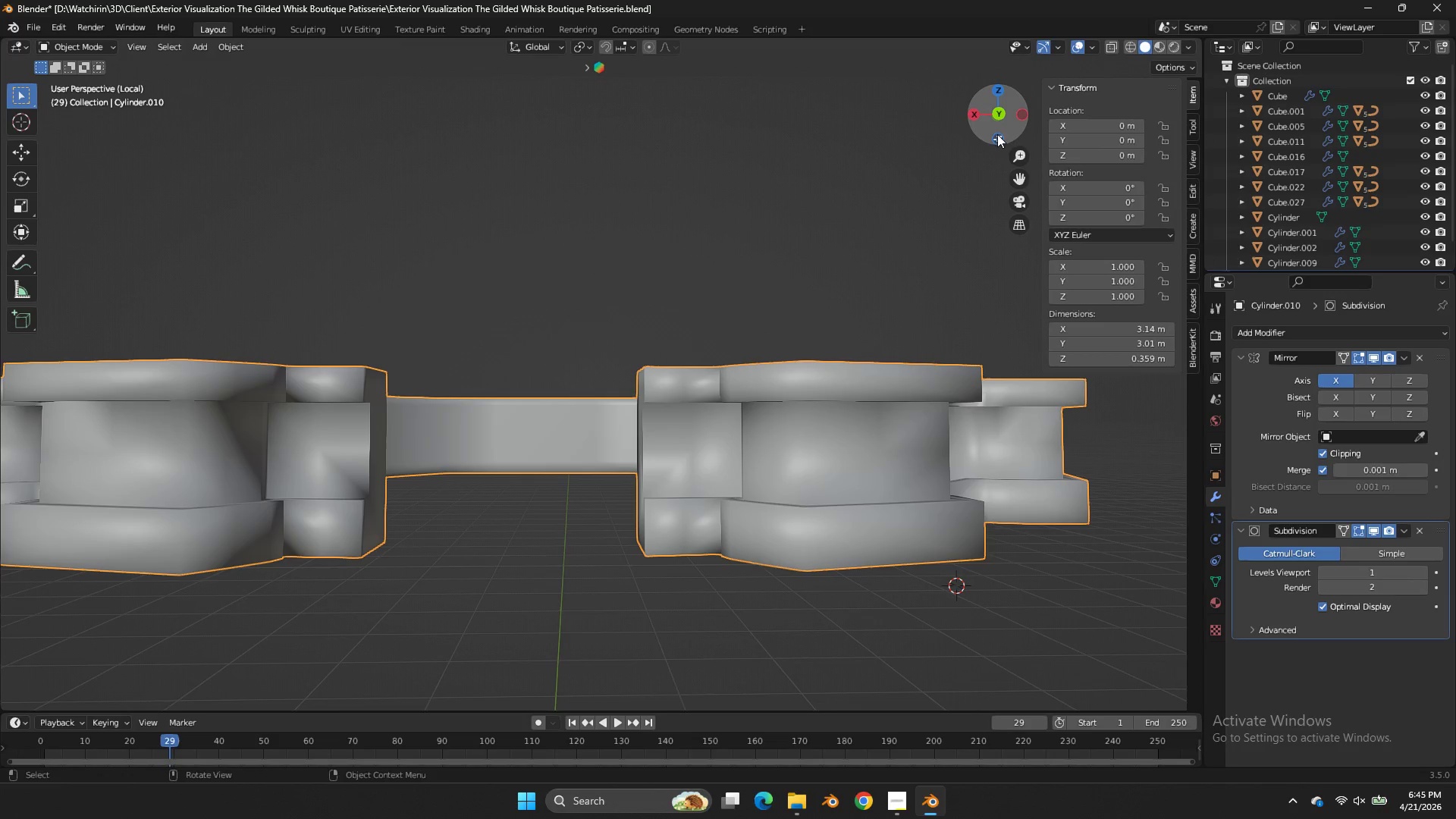 
left_click_drag(start_coordinate=[983, 127], to_coordinate=[1047, 143])
 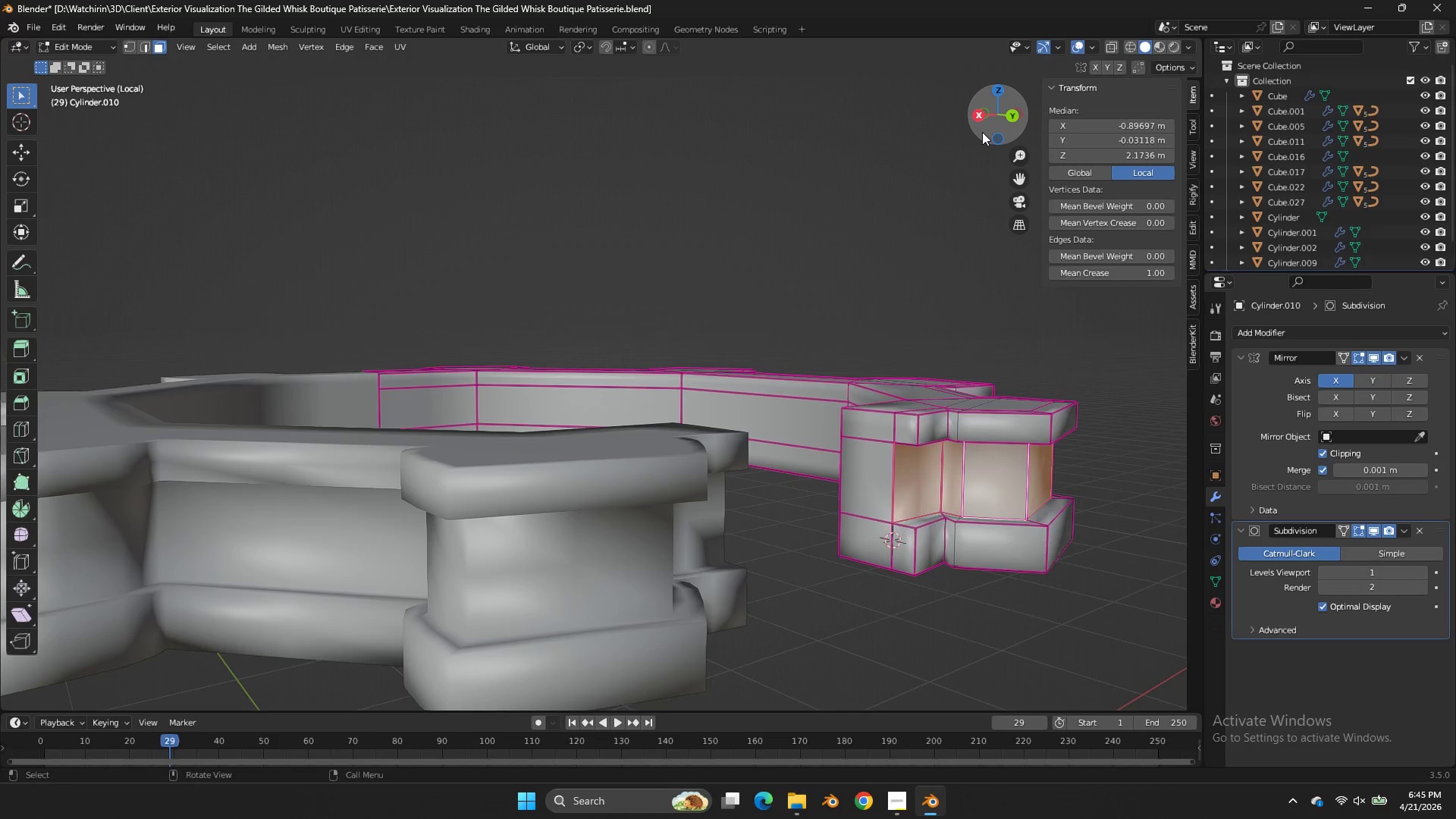 
key(Tab)
 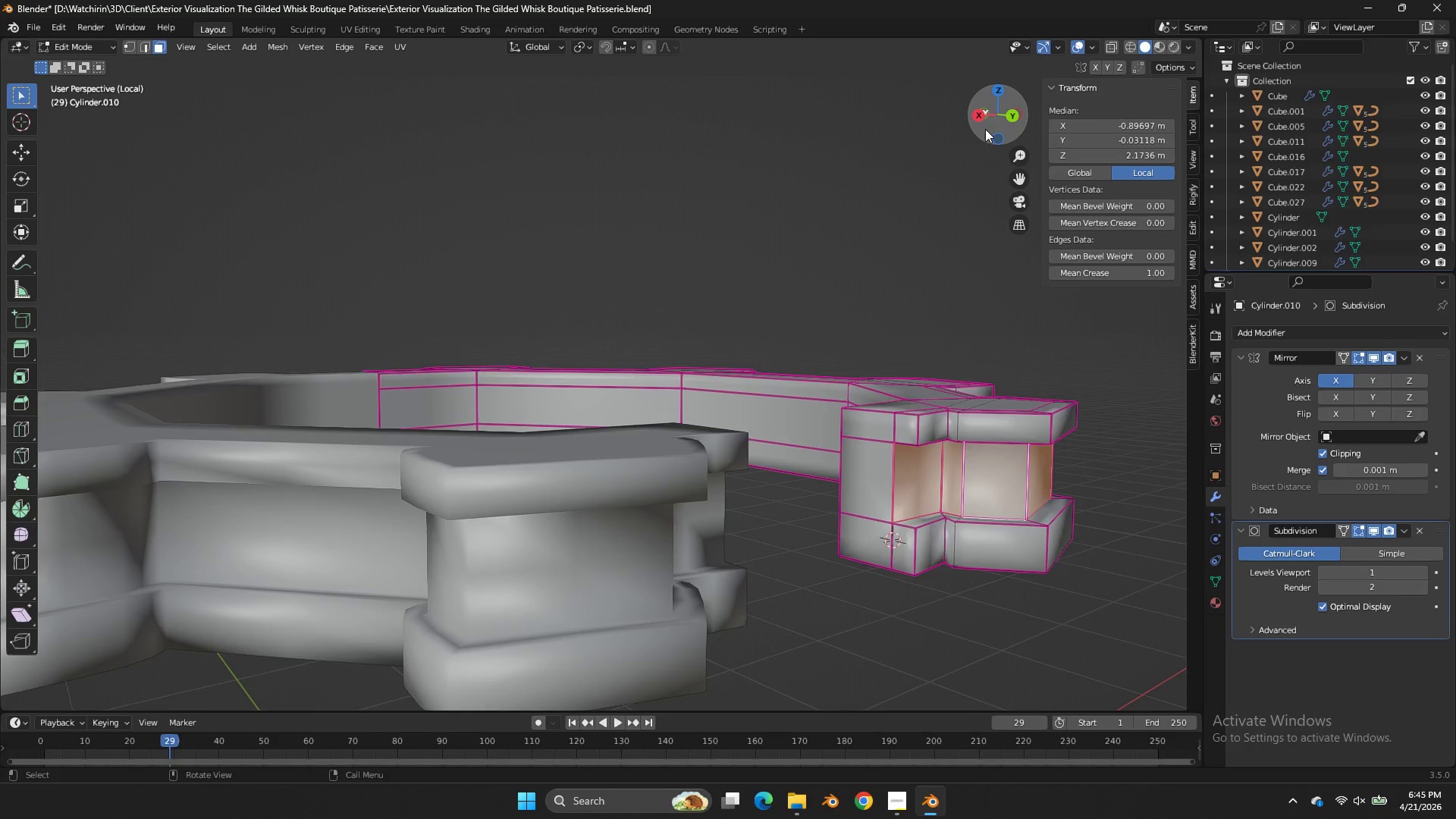 
left_click_drag(start_coordinate=[982, 132], to_coordinate=[908, 130])
 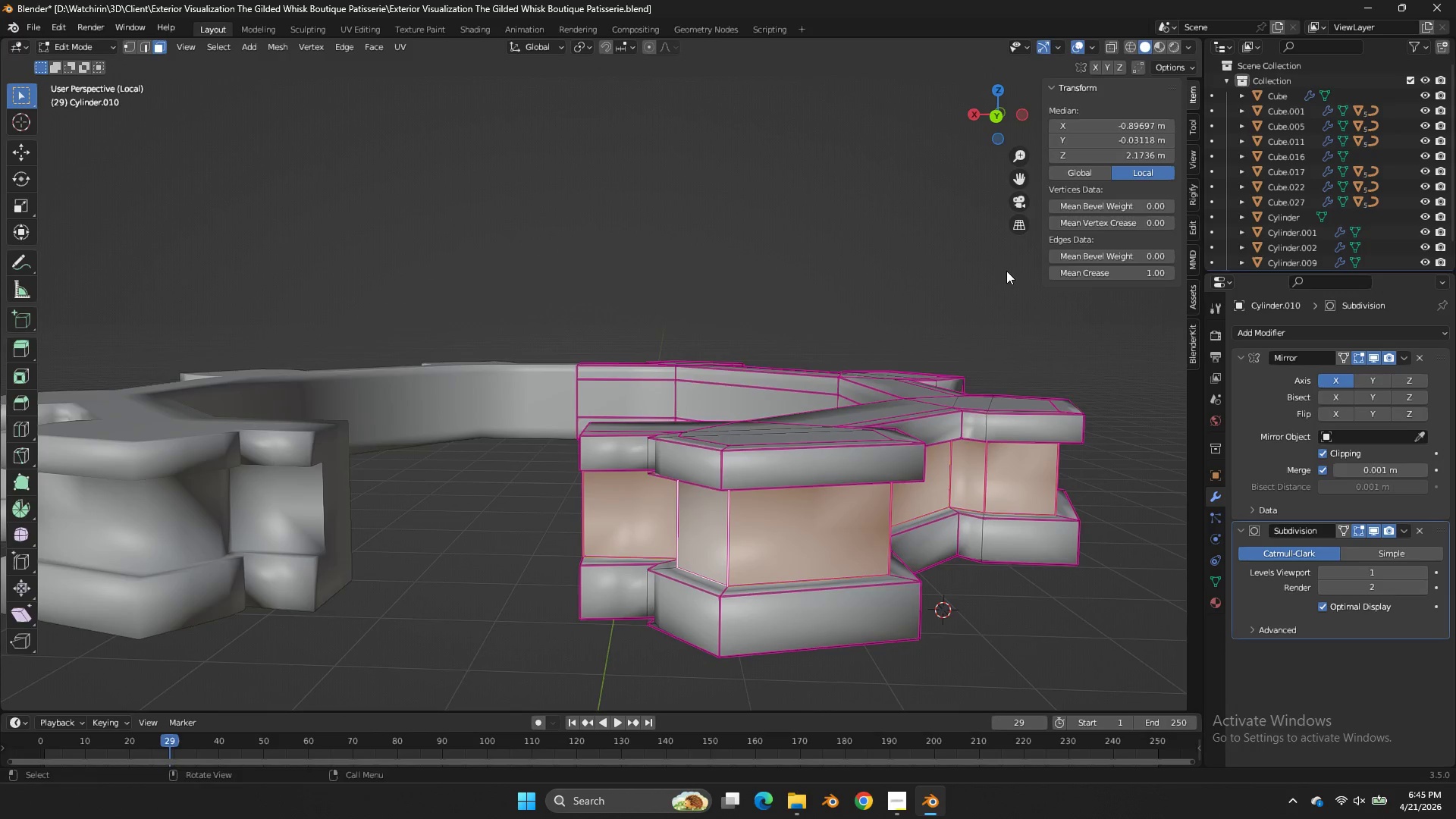 
key(Control+Z)
 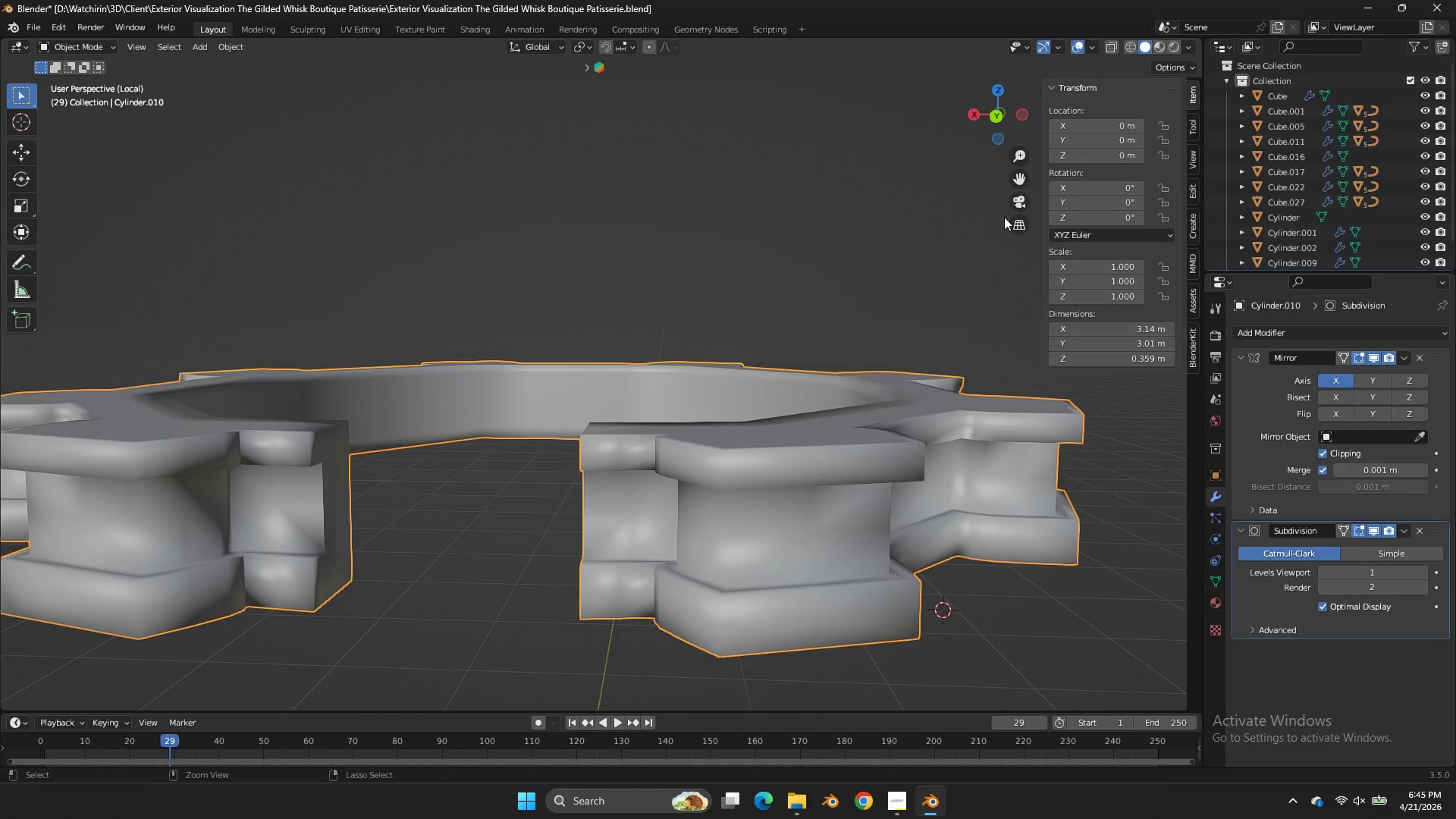 
key(Control+Z)
 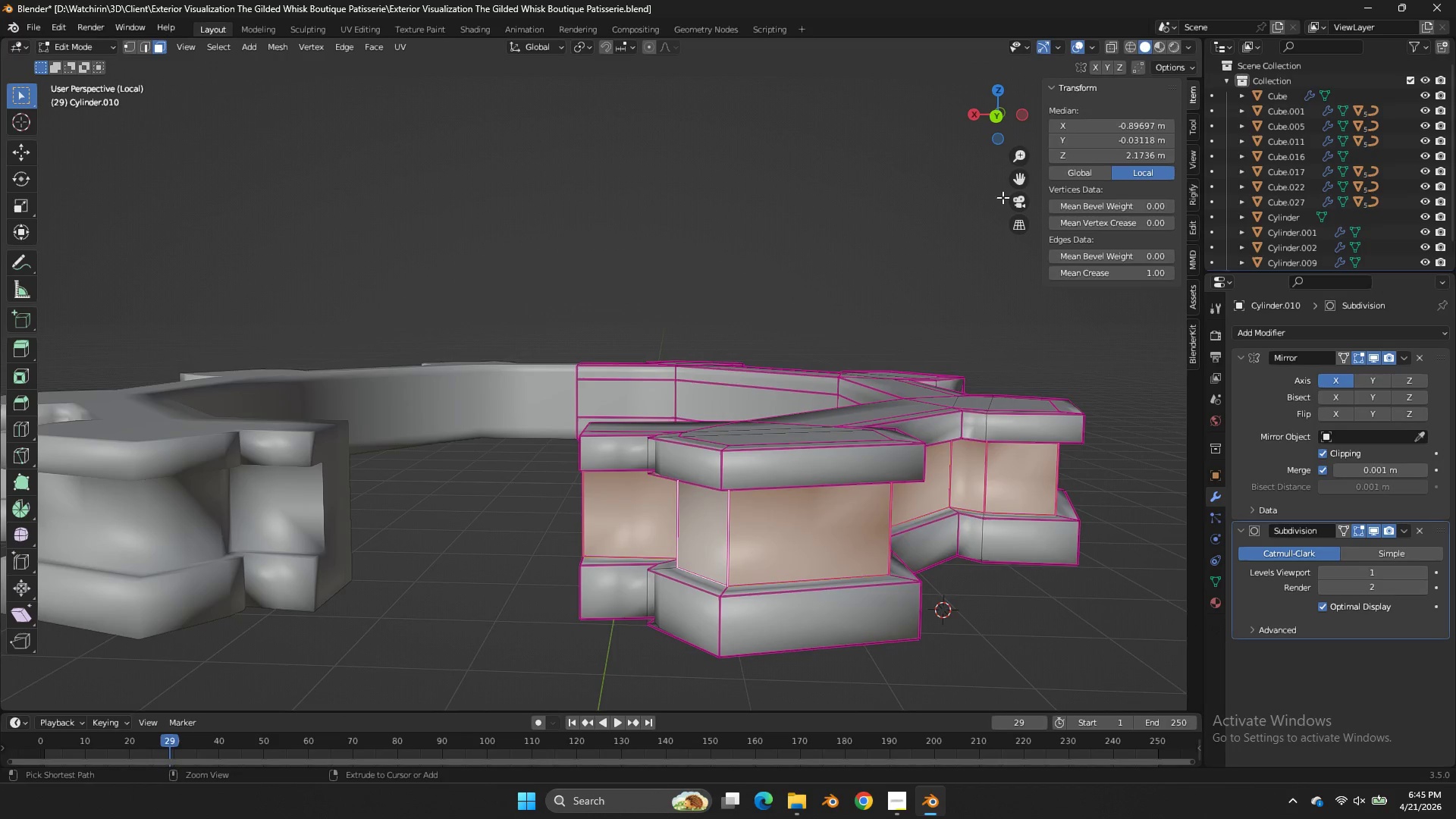 
key(Control+Z)
 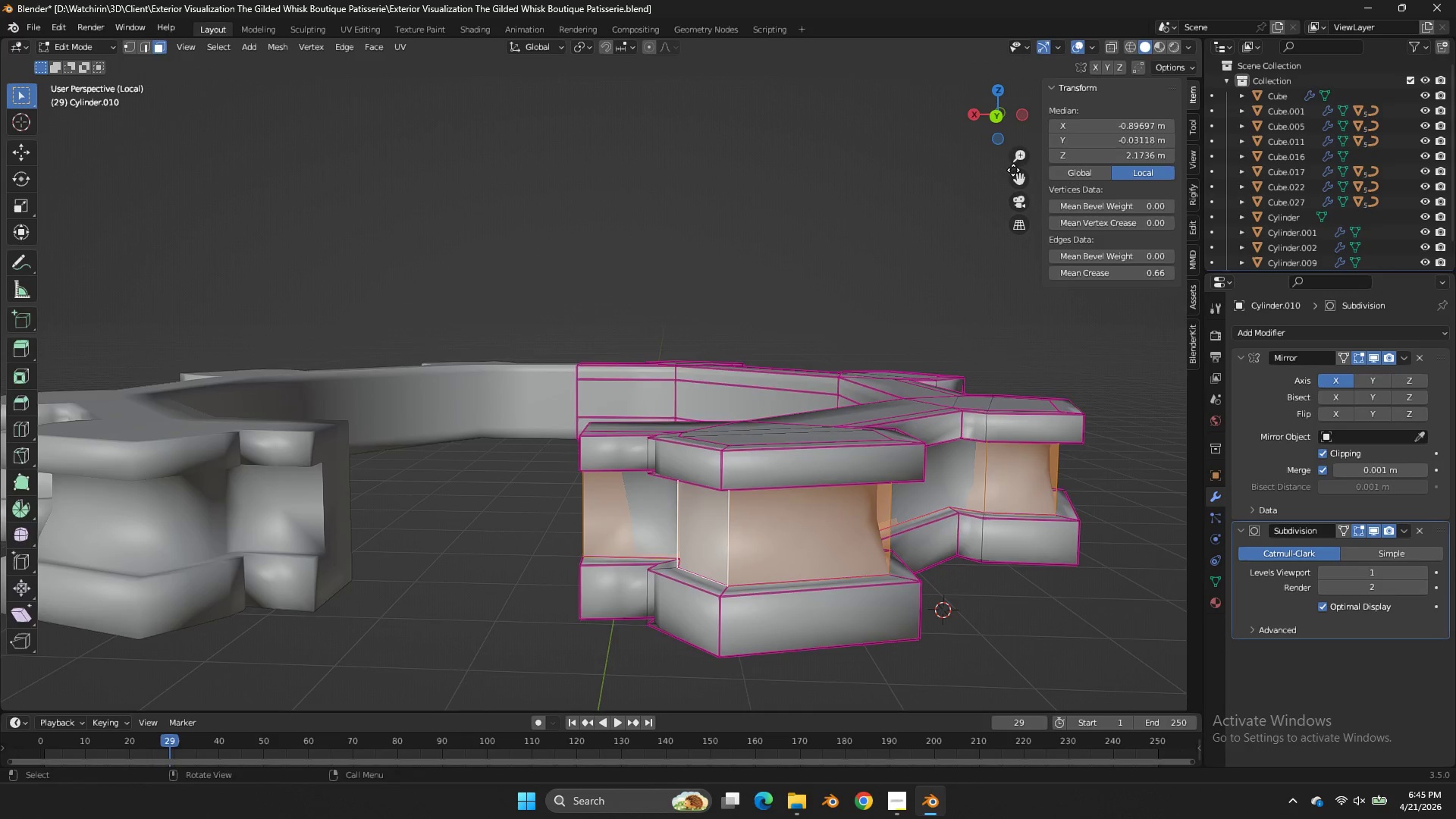 
key(Tab)
 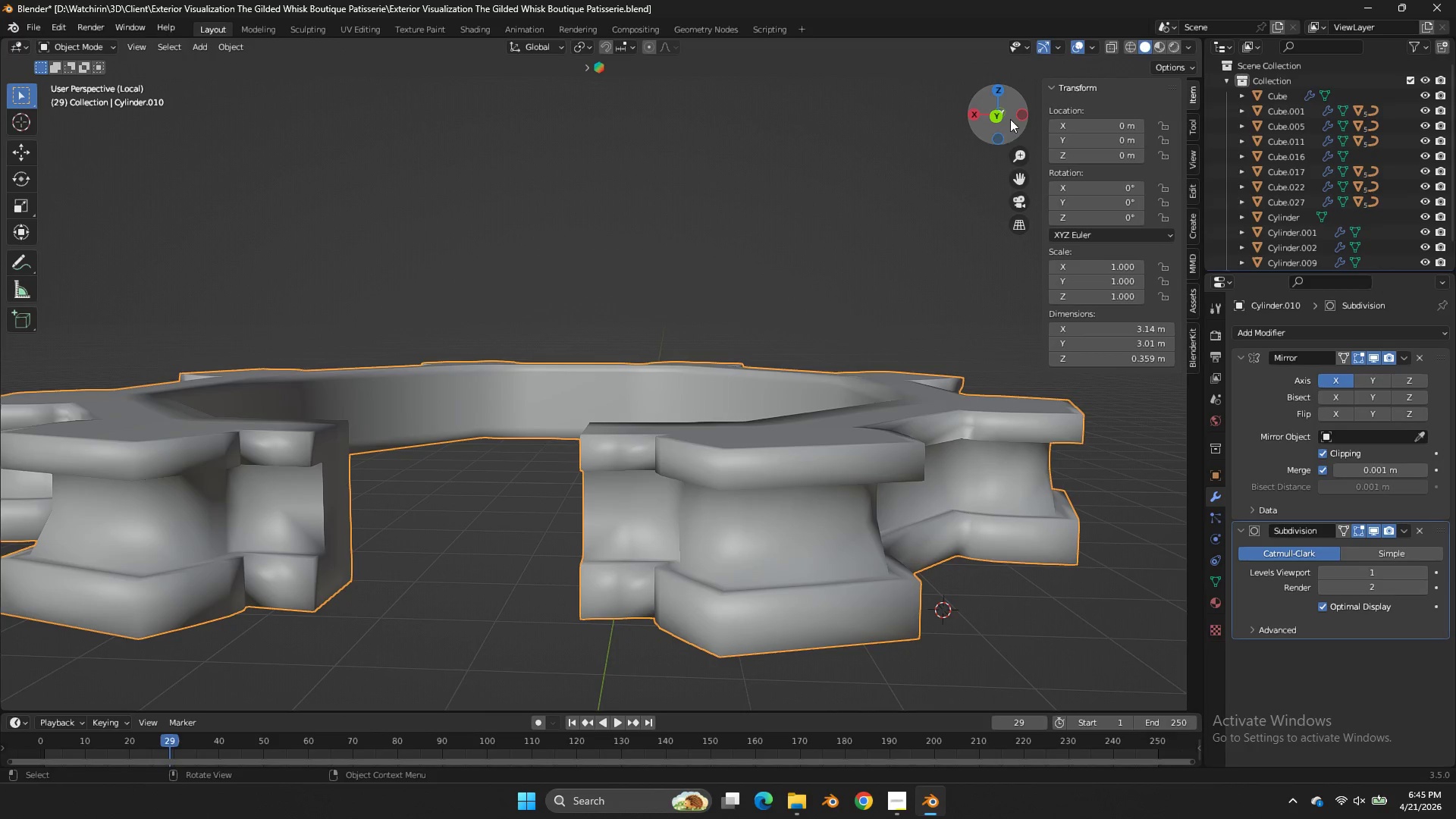 
left_click_drag(start_coordinate=[1008, 114], to_coordinate=[968, 113])
 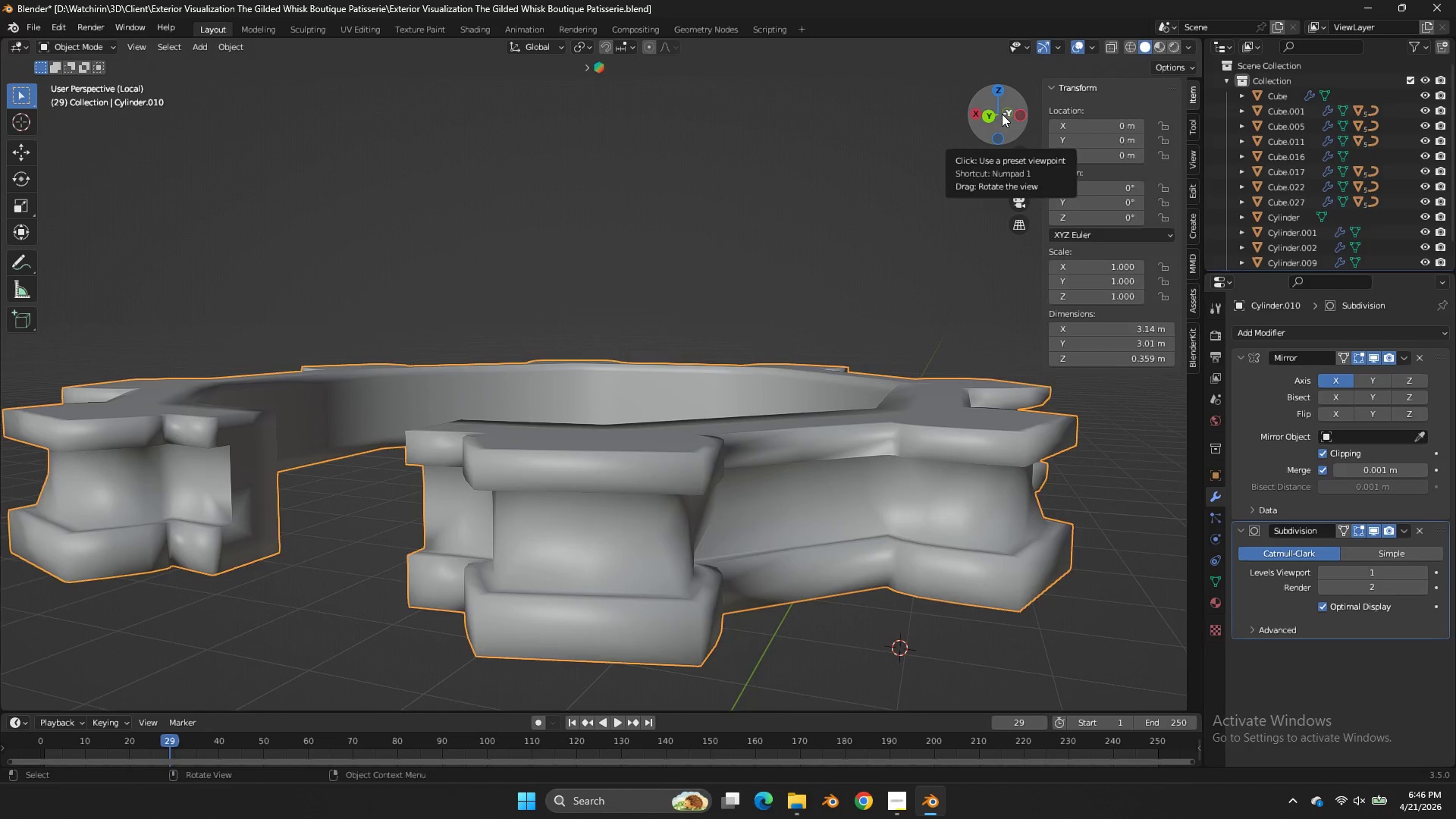 
key(Tab)
 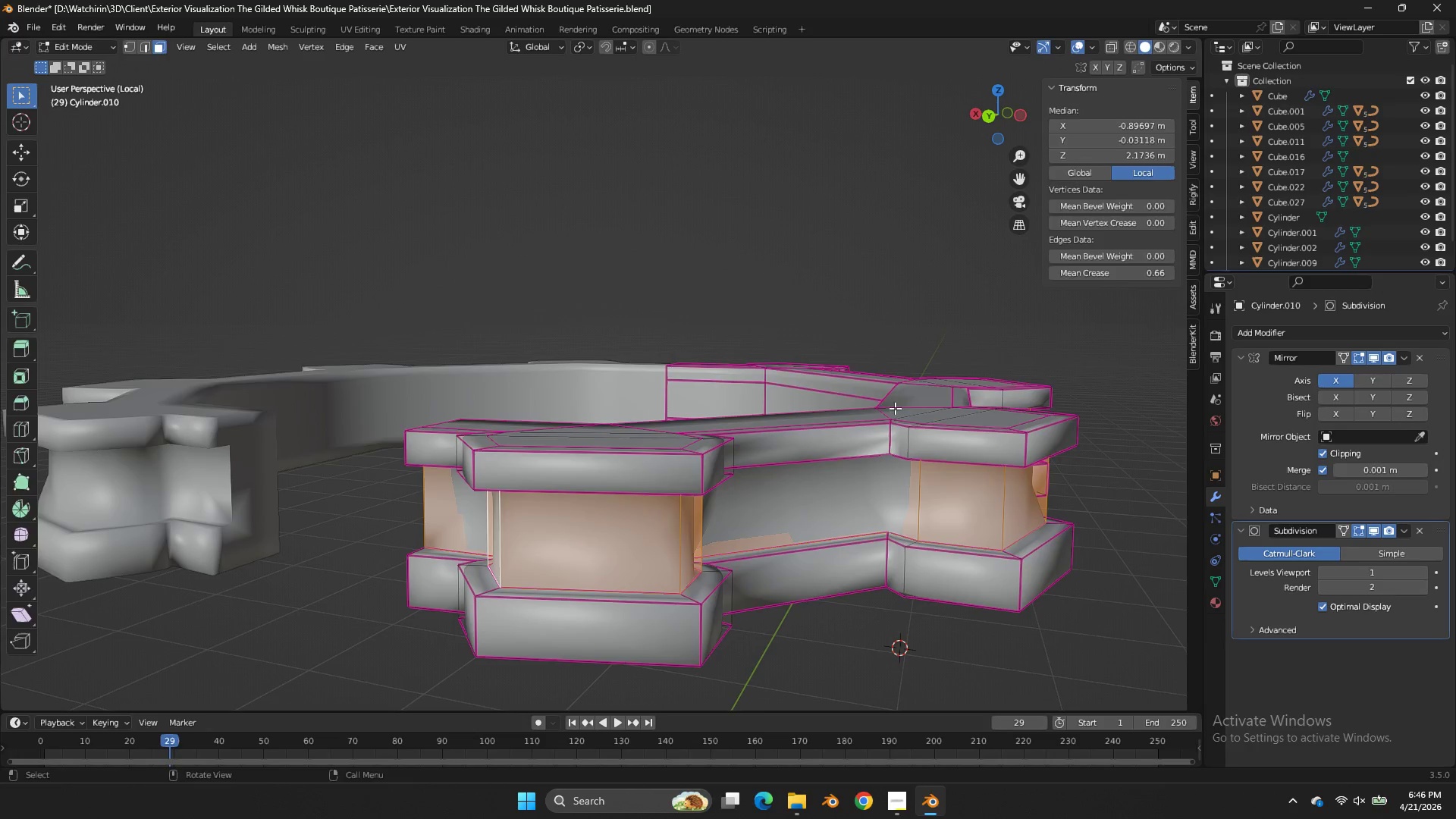 
key(Tab)
 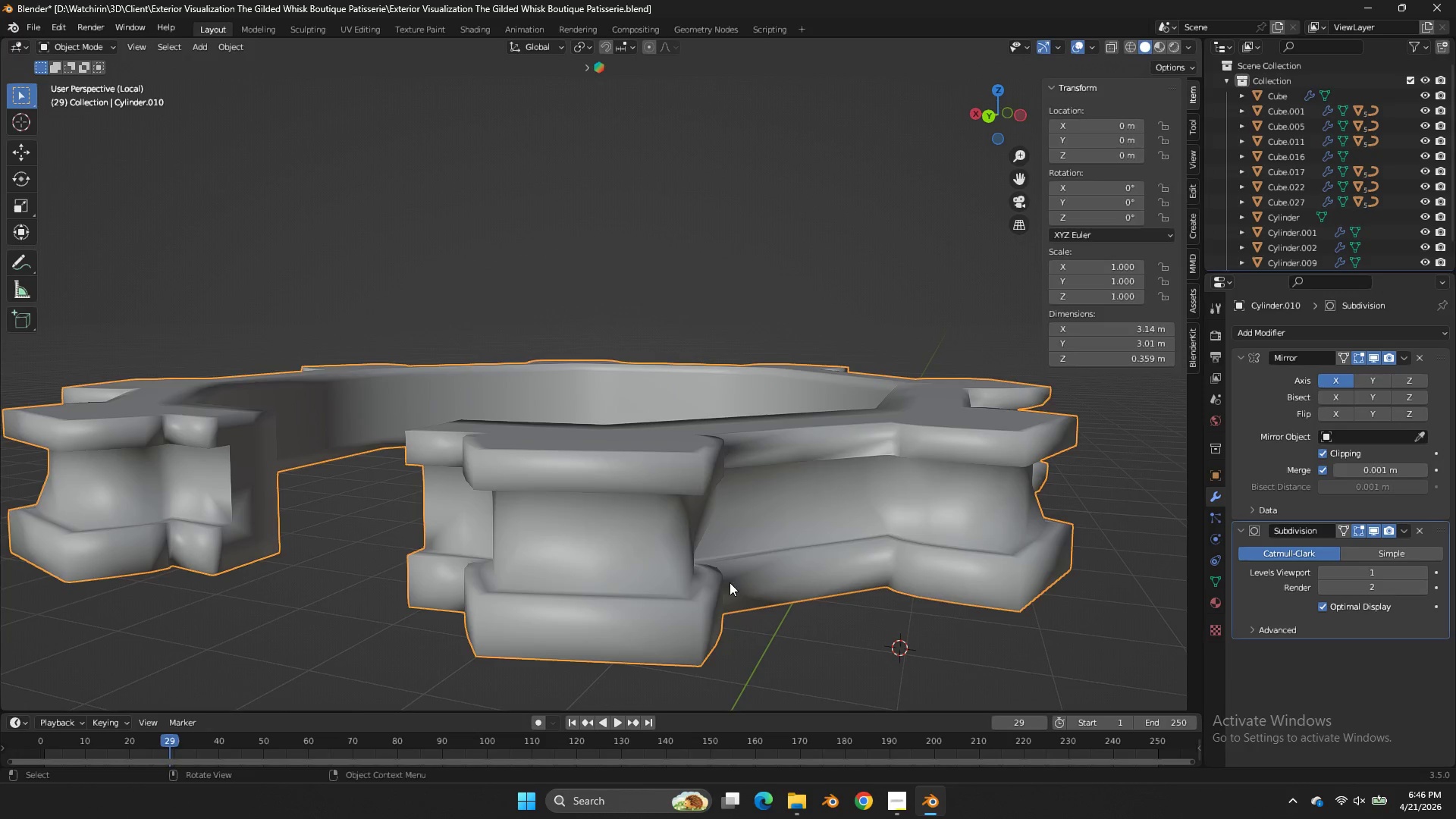 
key(Tab)
 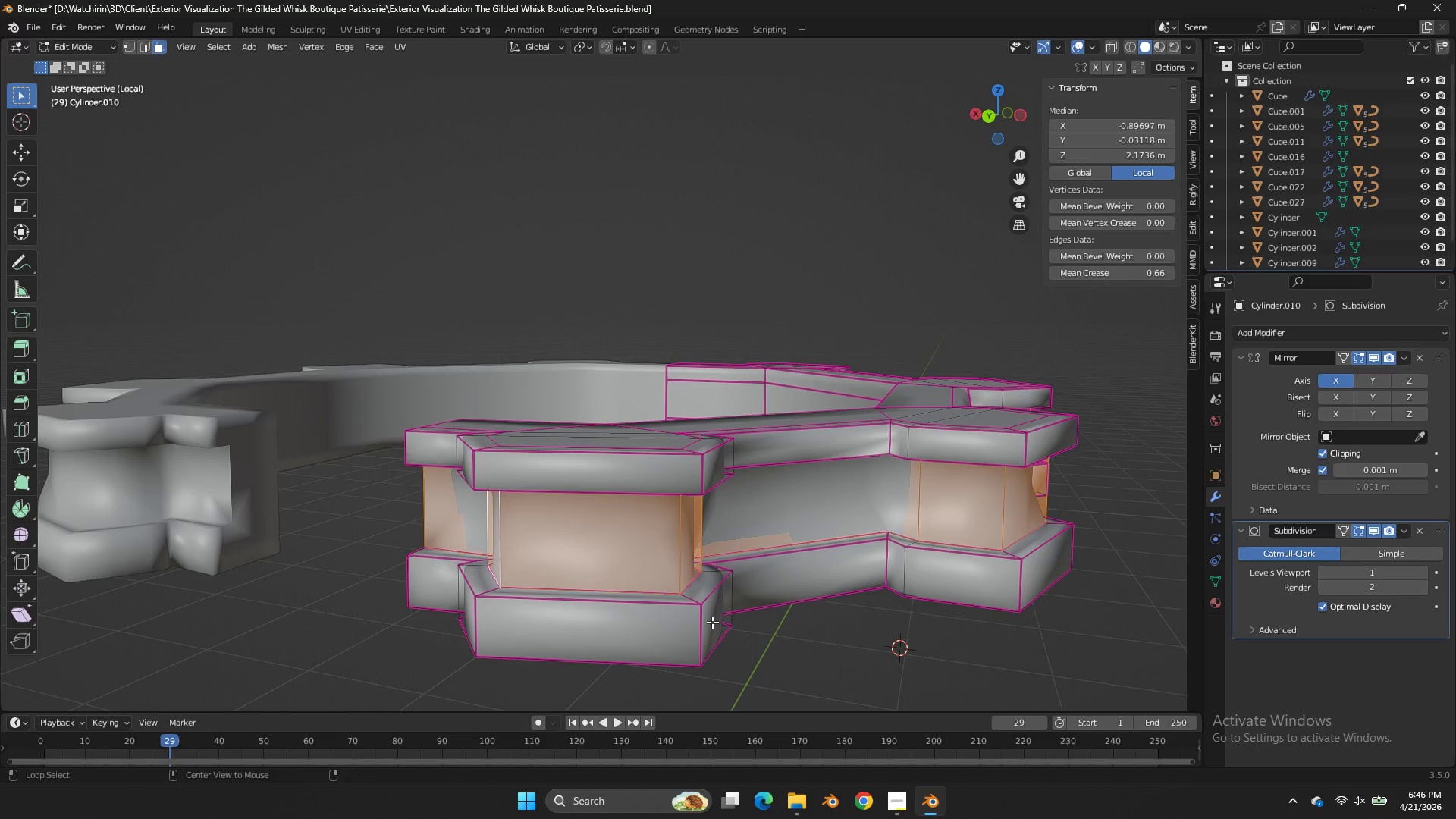 
hold_key(key=AltLeft, duration=1.03)
left_click([711, 625])
 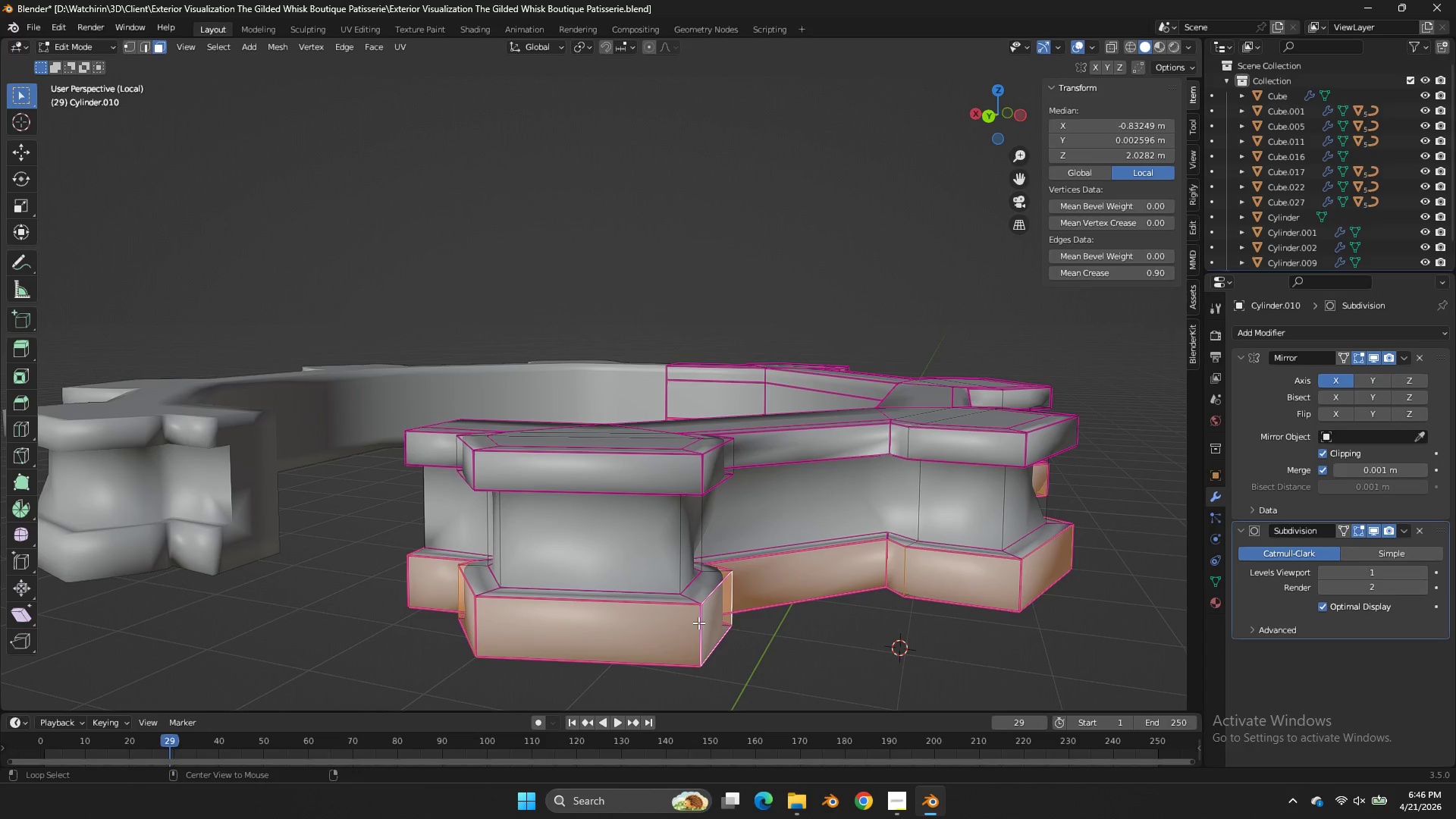 
left_click([698, 623])
 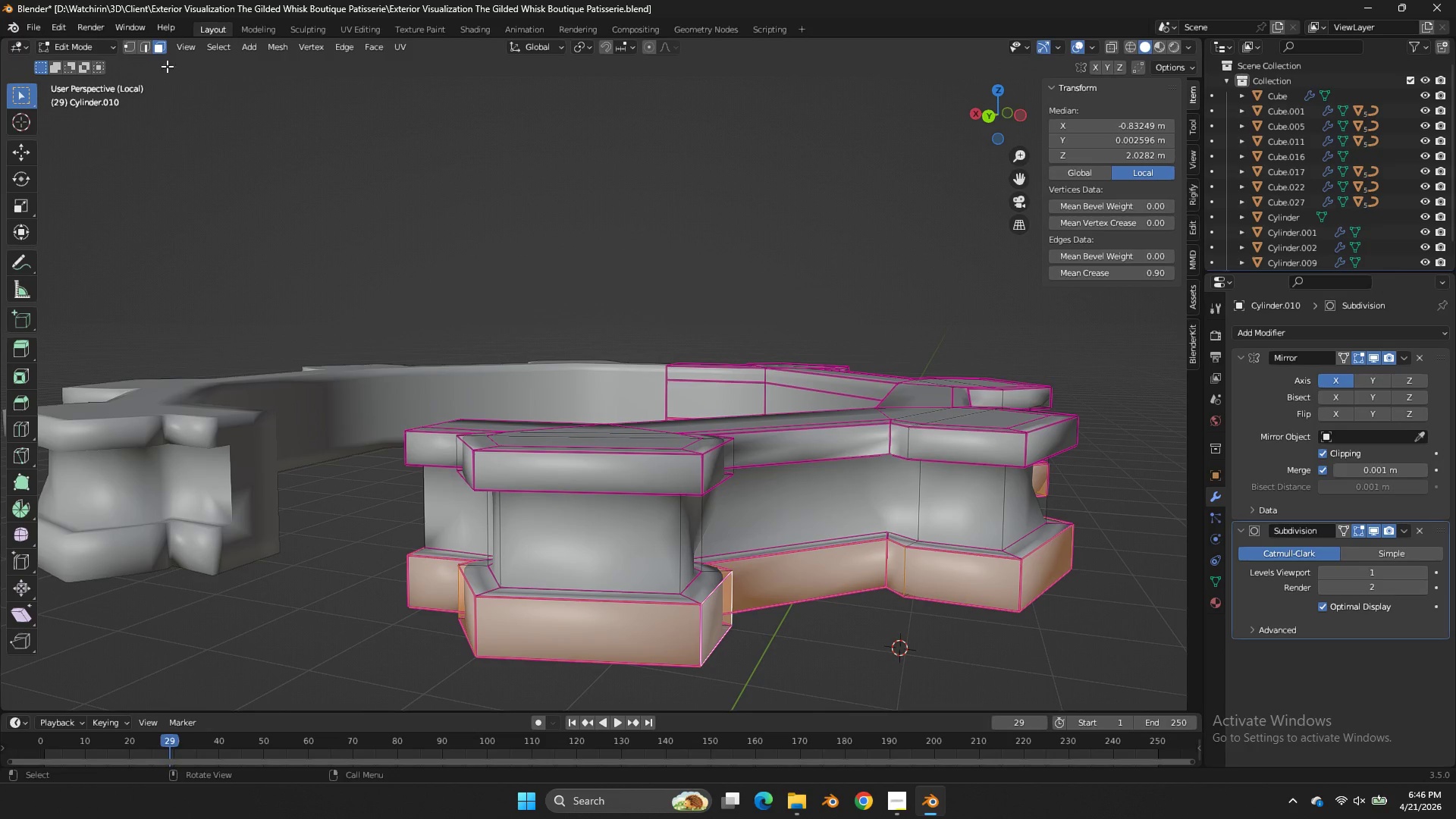 
left_click([148, 49])
 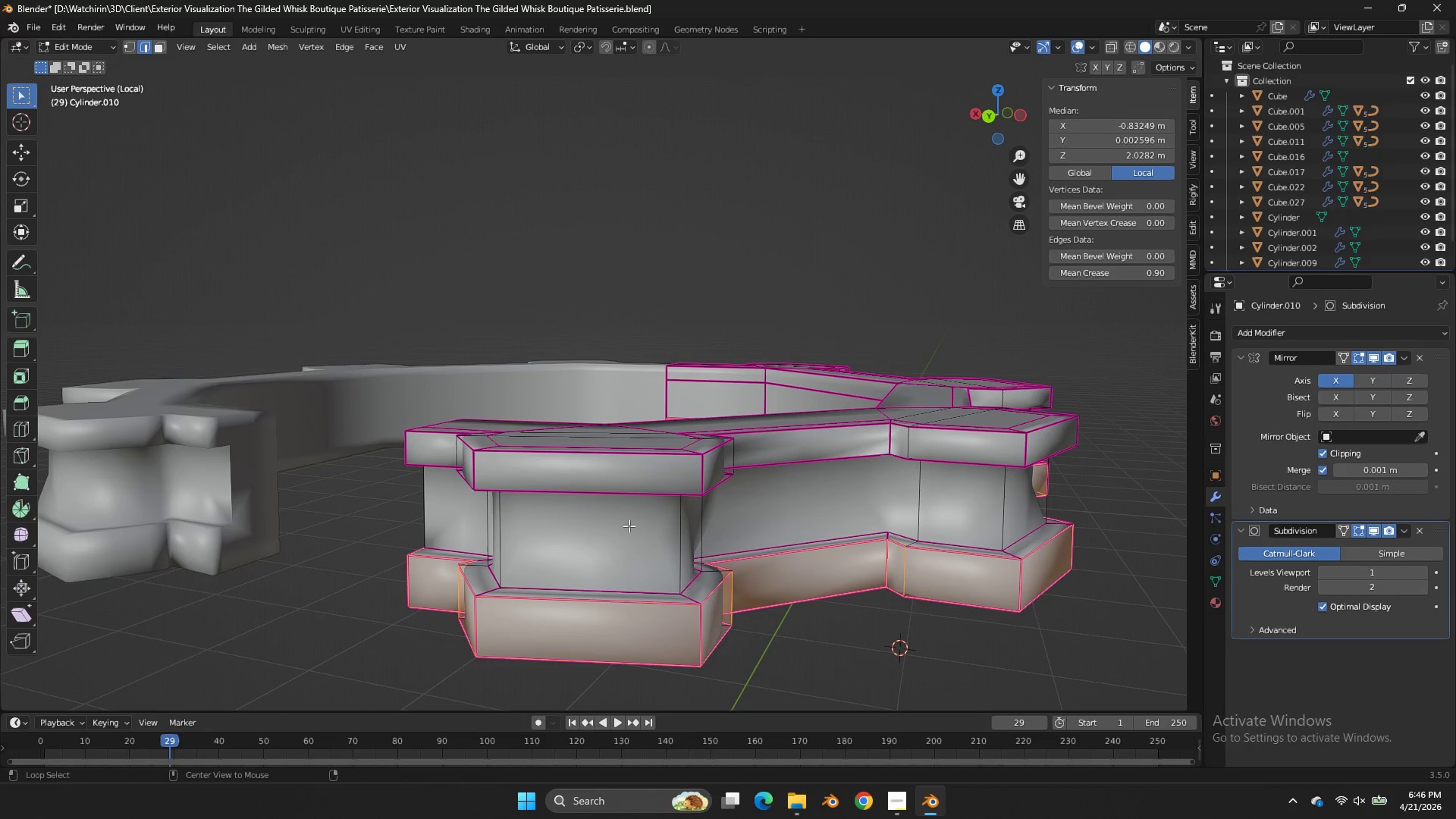 
hold_key(key=AltLeft, duration=1.14)
double_click([682, 564])
 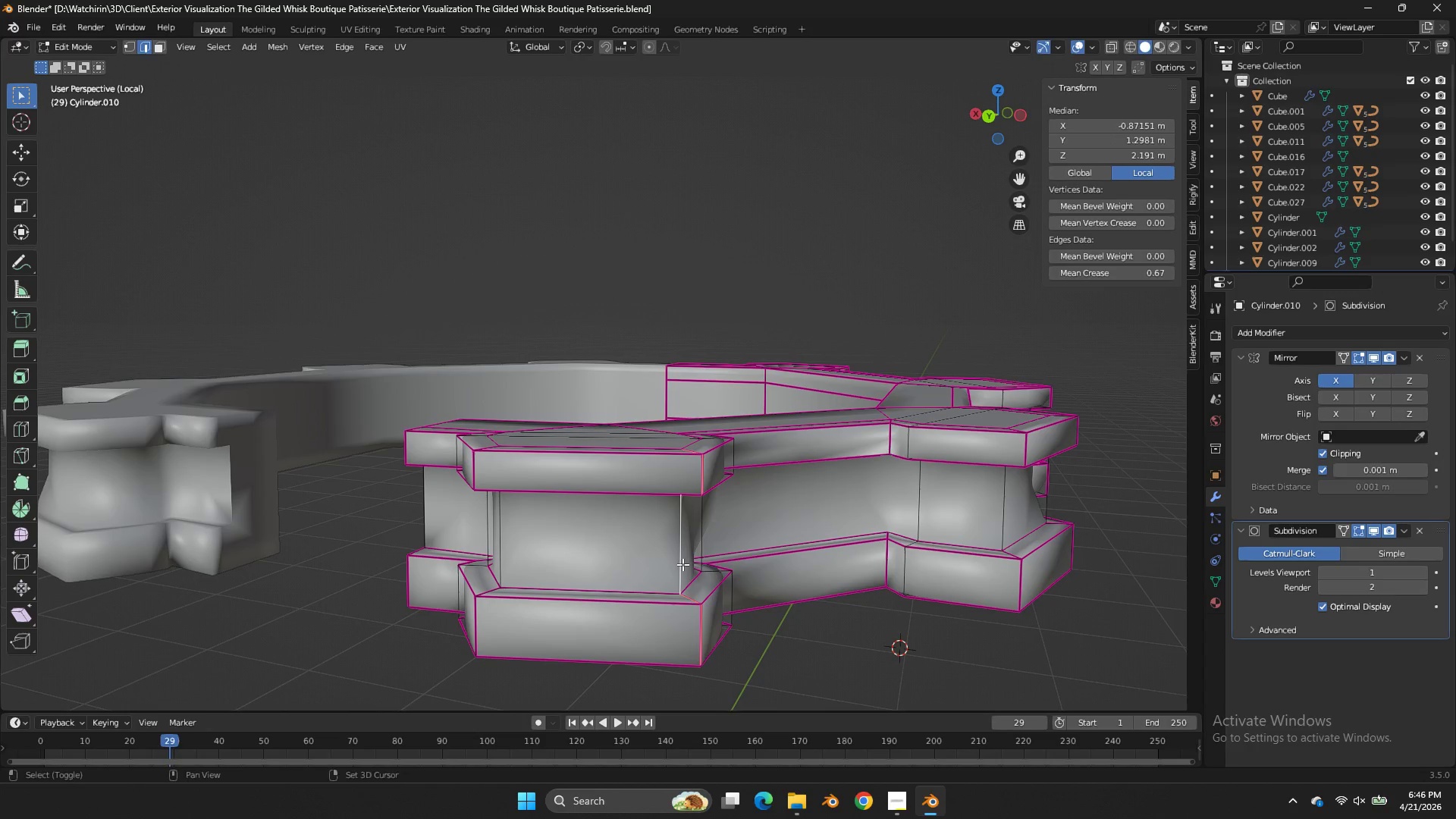 
key(Shift+E)
 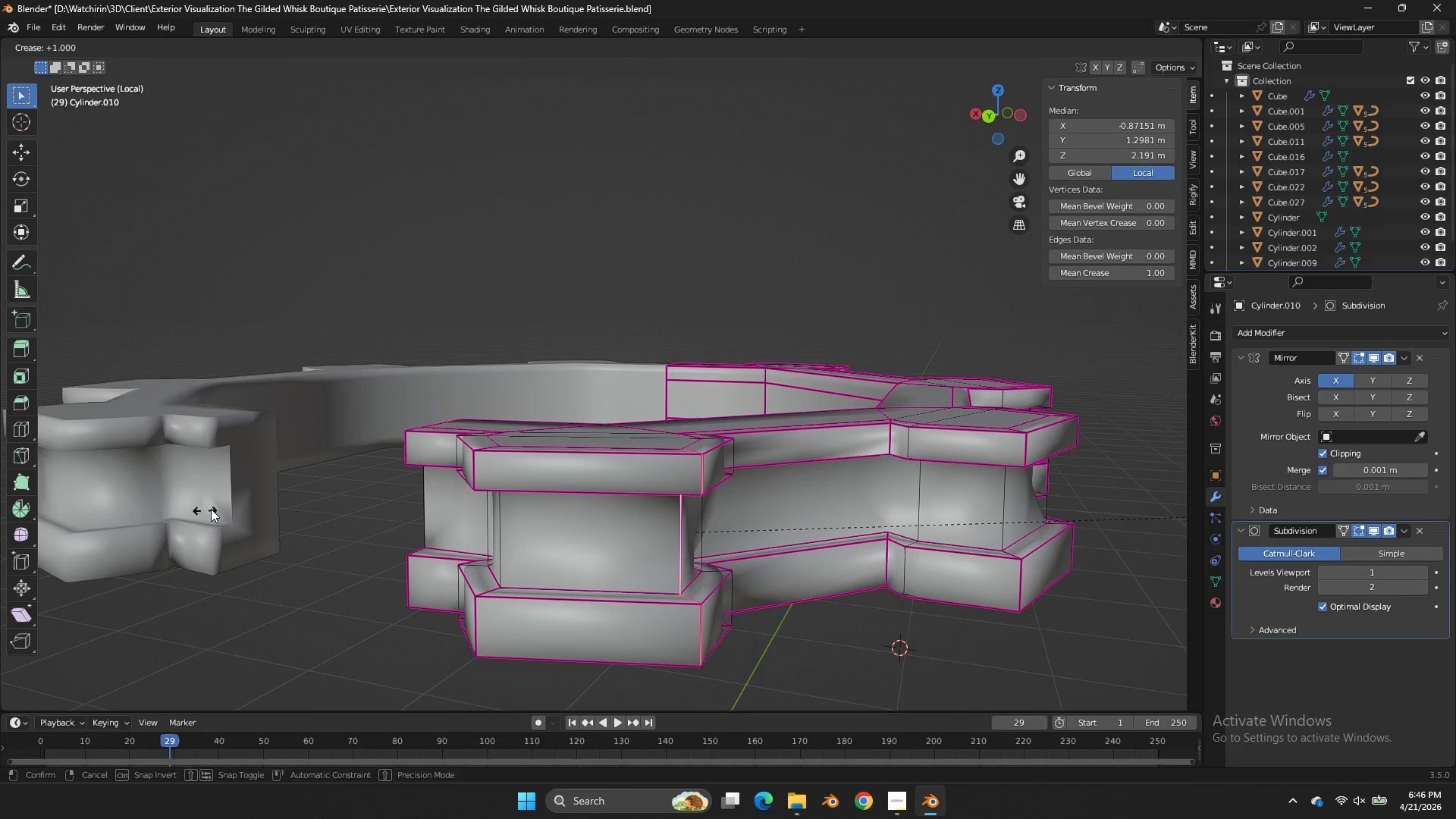 
left_click_drag(start_coordinate=[221, 509], to_coordinate=[230, 511])
 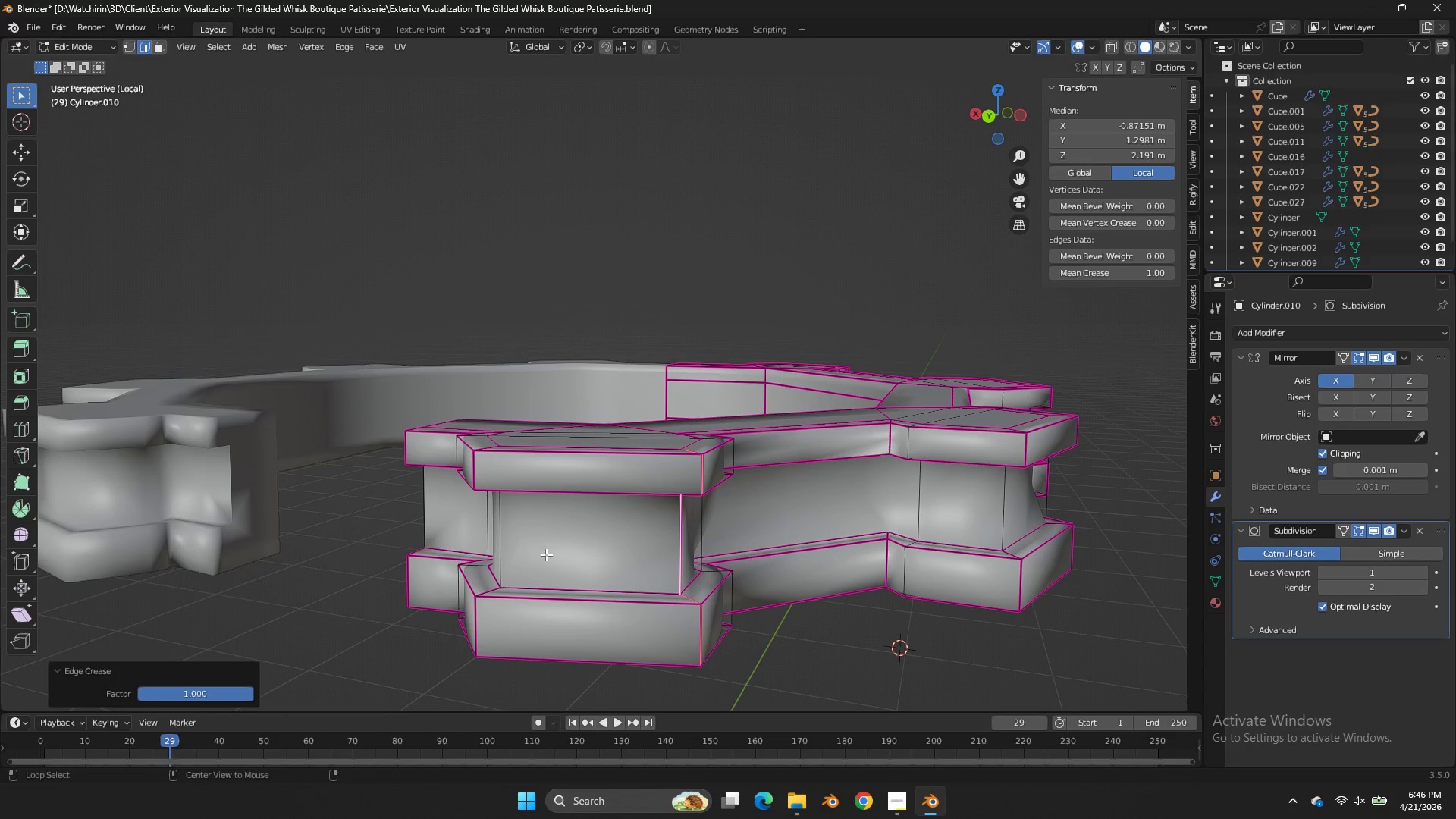 
hold_key(key=AltLeft, duration=0.7)
left_click([517, 532])
 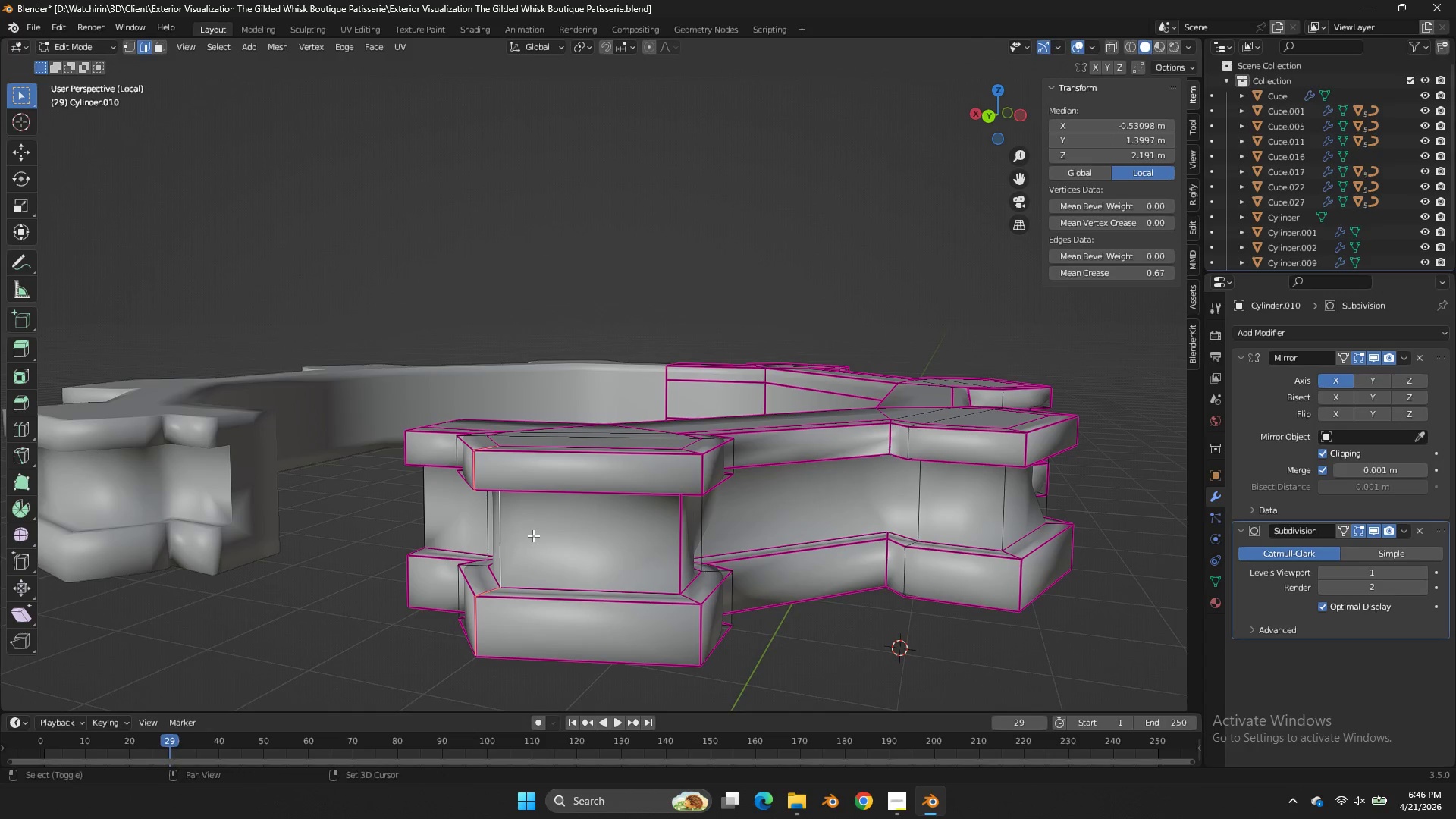 
key(Shift+E)
 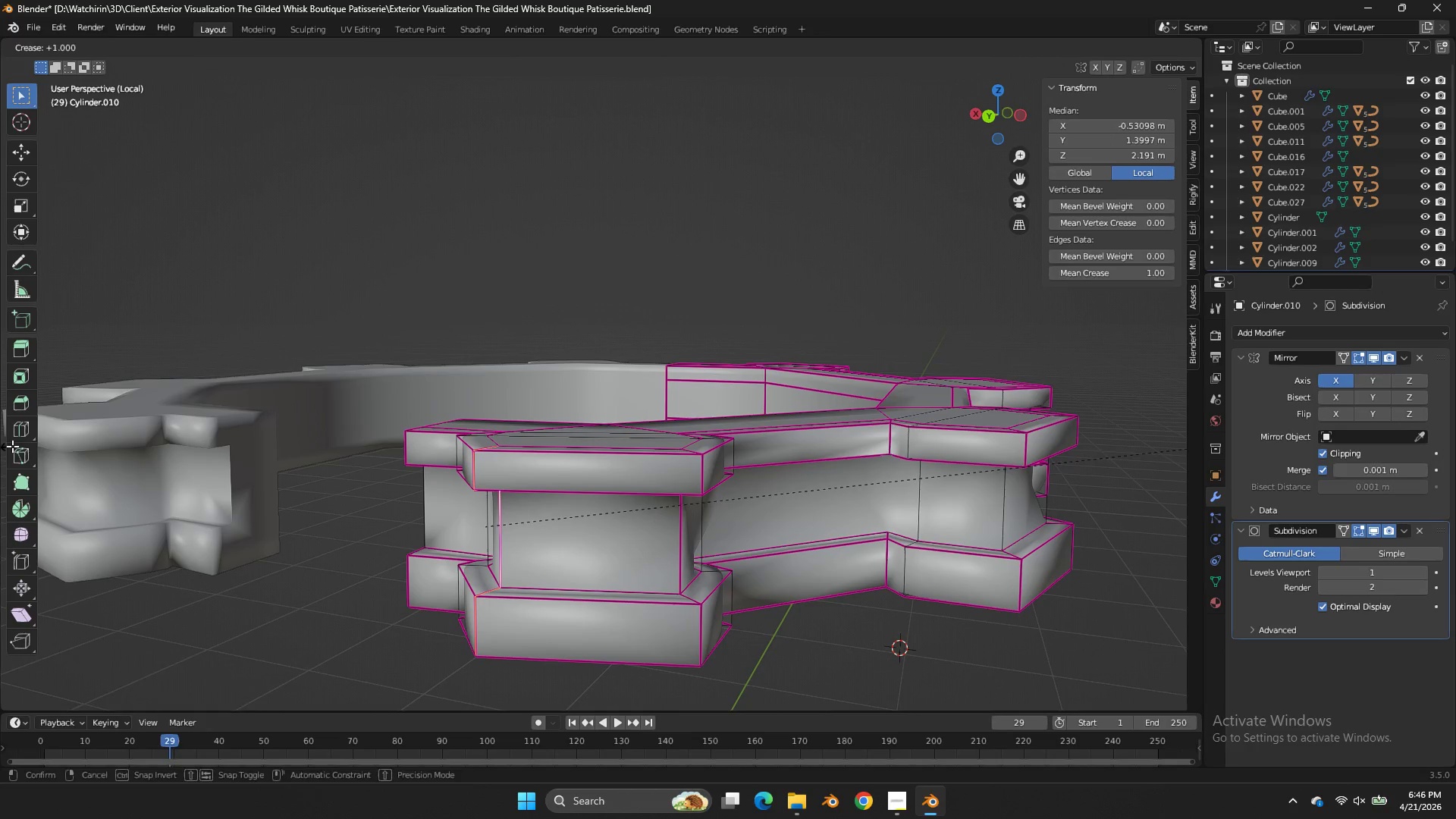 
left_click_drag(start_coordinate=[12, 446], to_coordinate=[19, 443])
 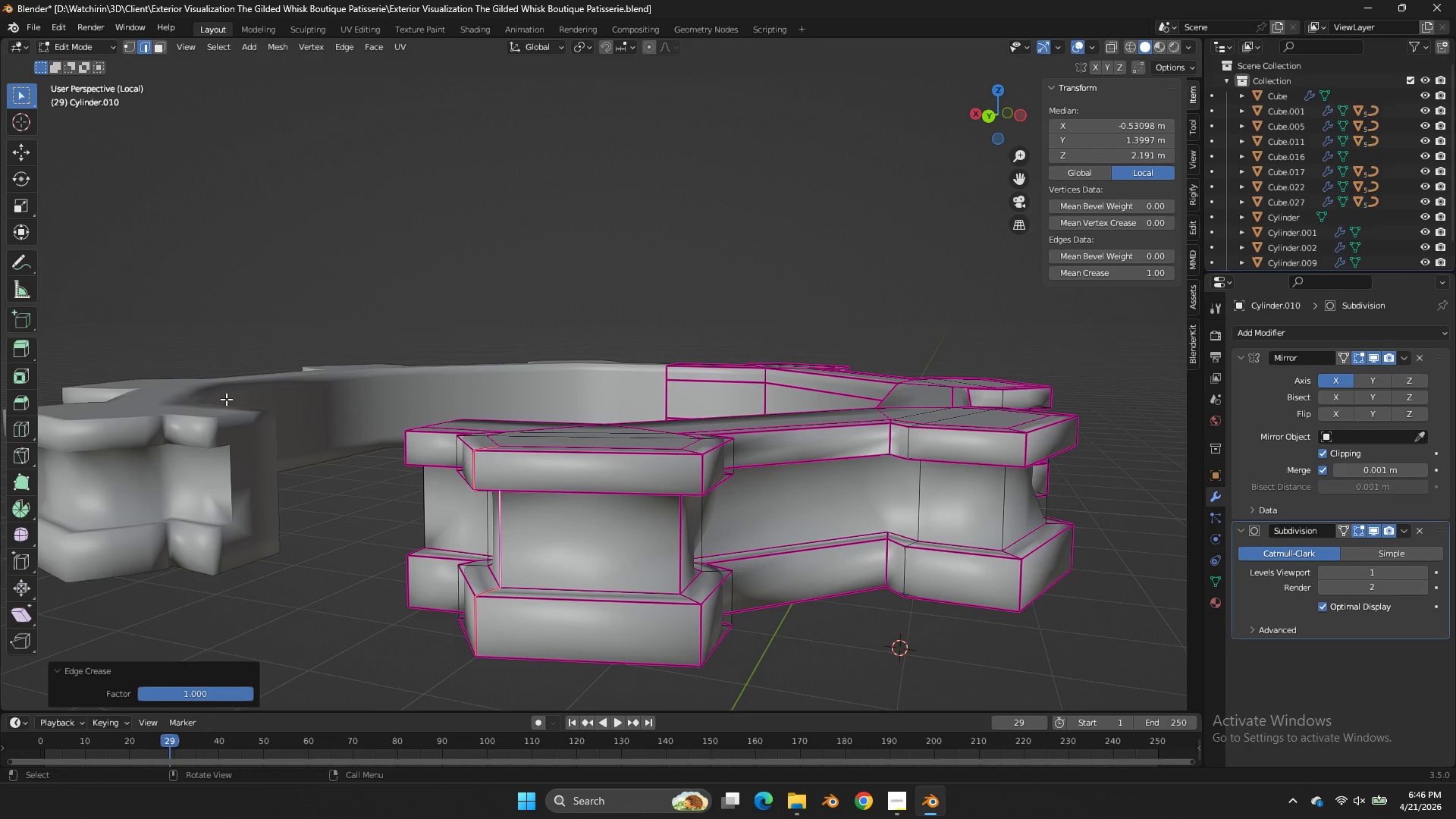 
key(Control+ControlLeft)
 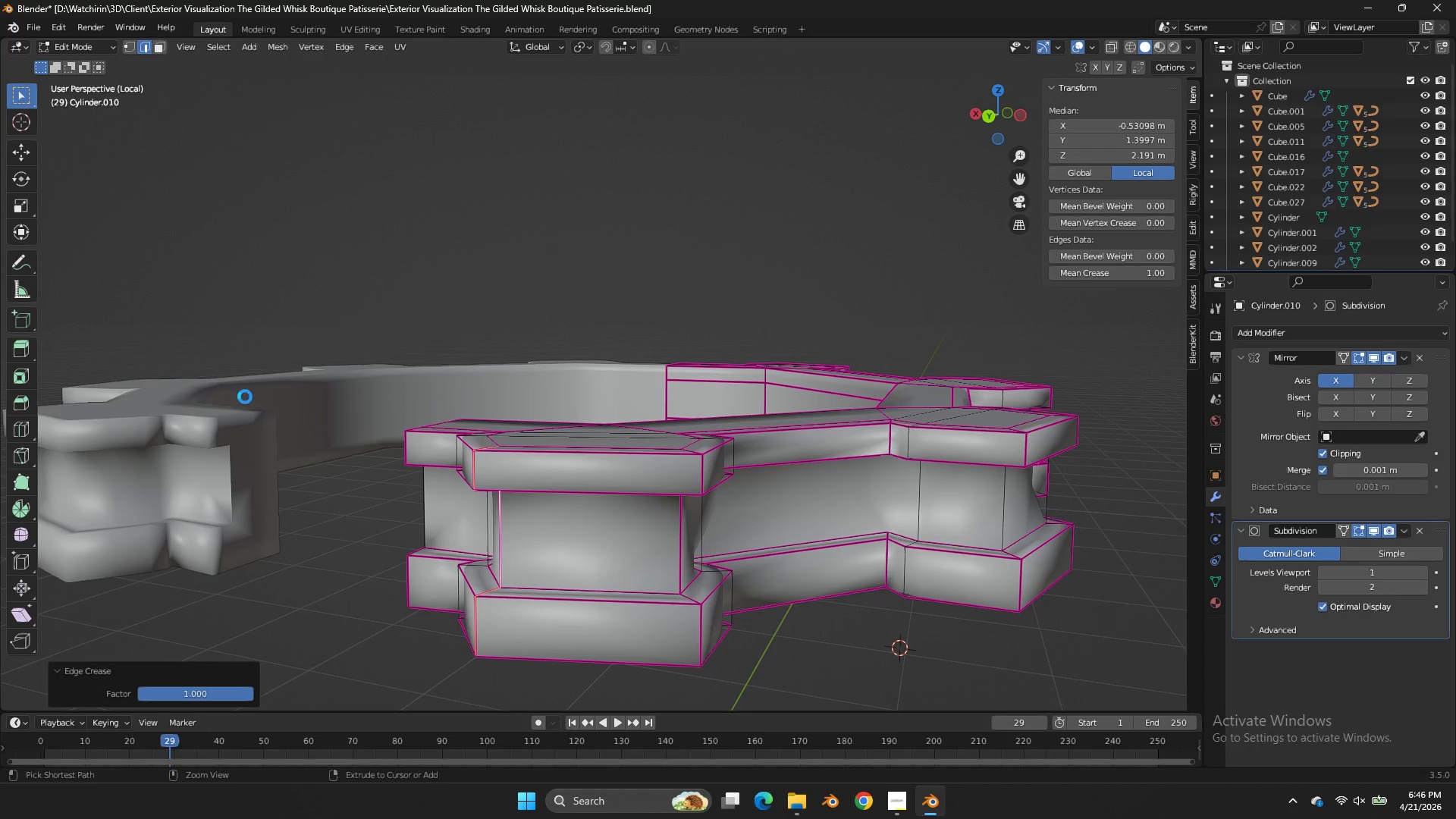 
key(Control+S)
 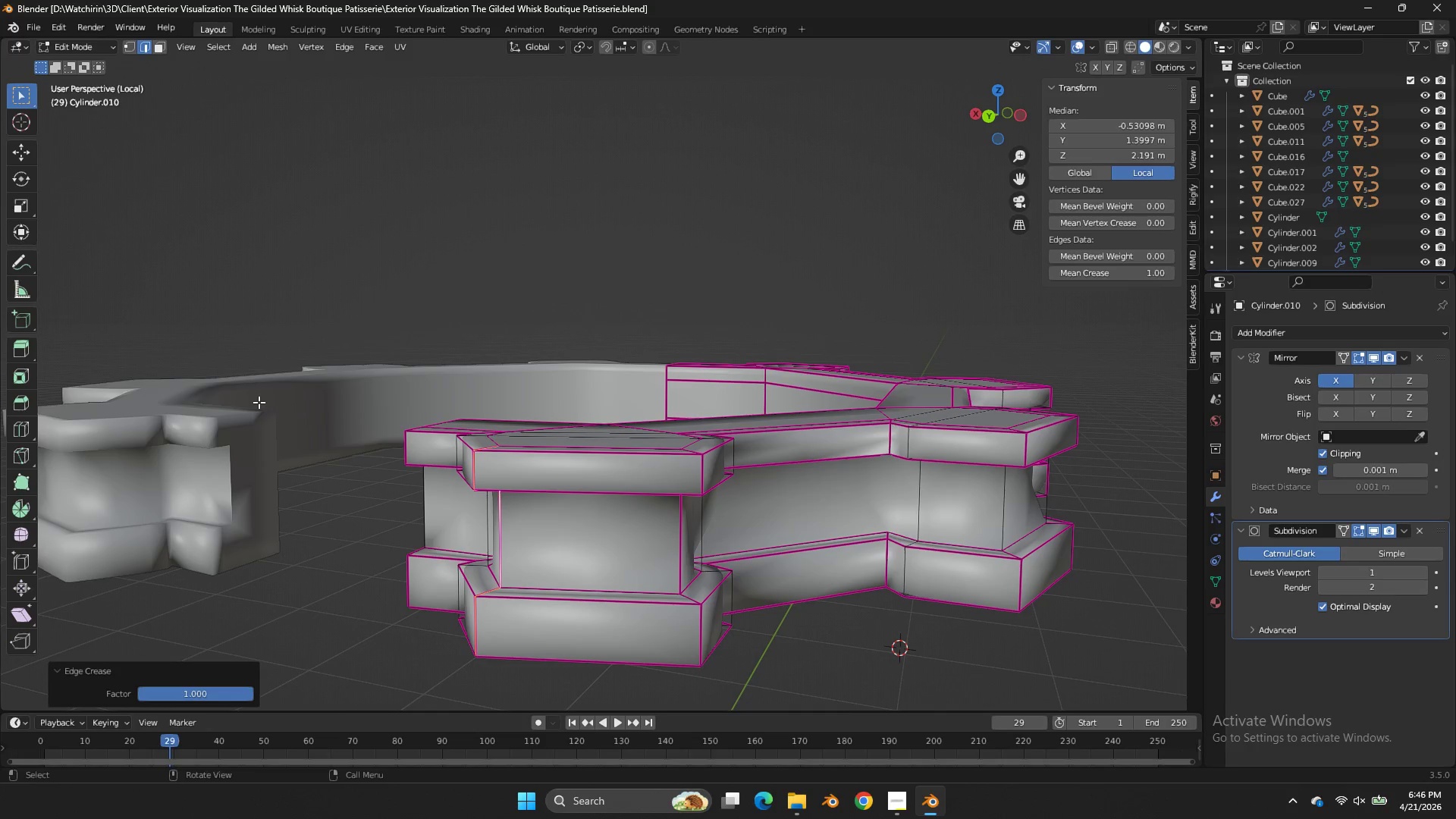 
wait(22.78)
 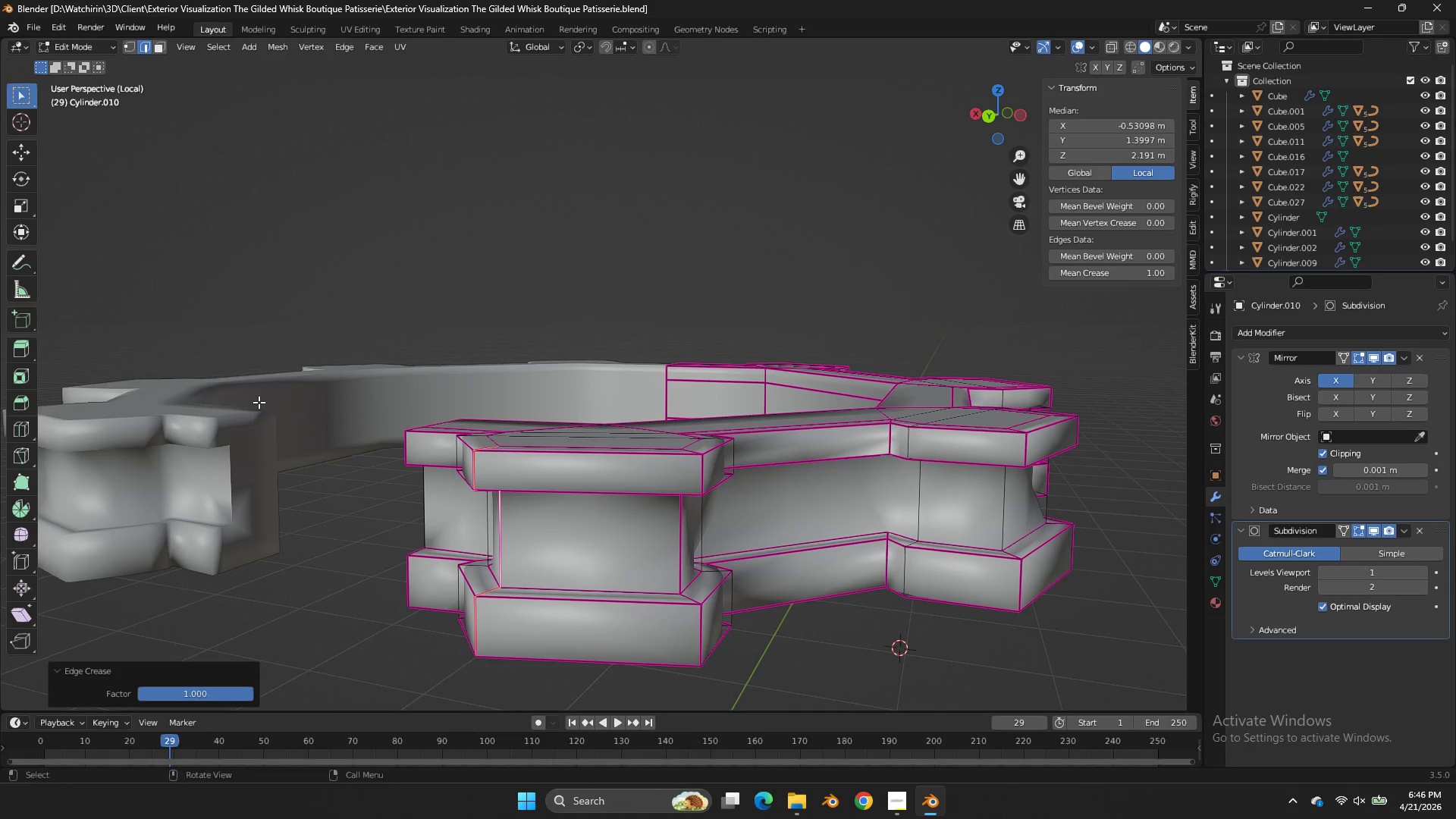 
left_click_drag(start_coordinate=[984, 138], to_coordinate=[817, 129])
 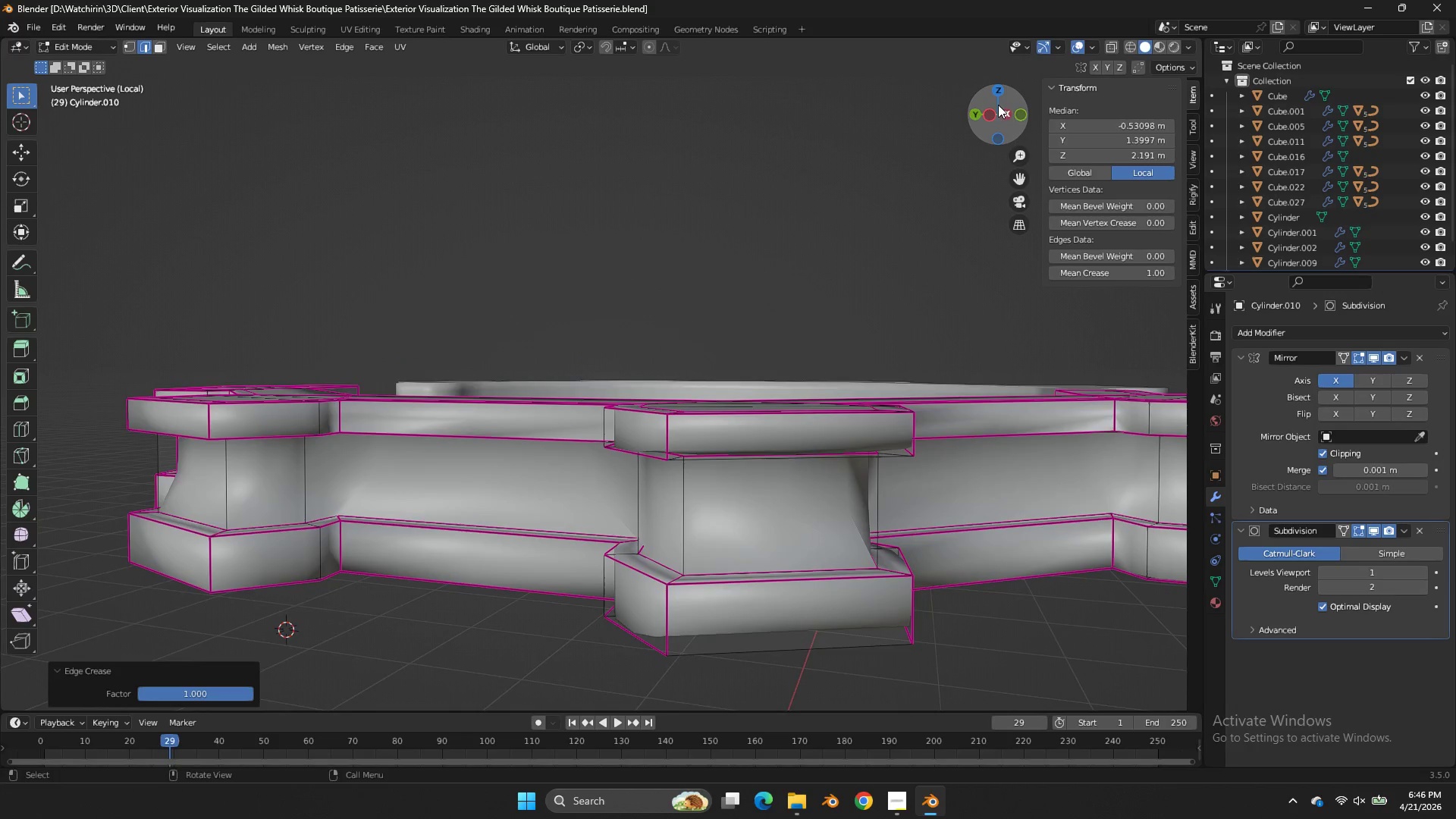 
left_click_drag(start_coordinate=[998, 105], to_coordinate=[11, 144])
 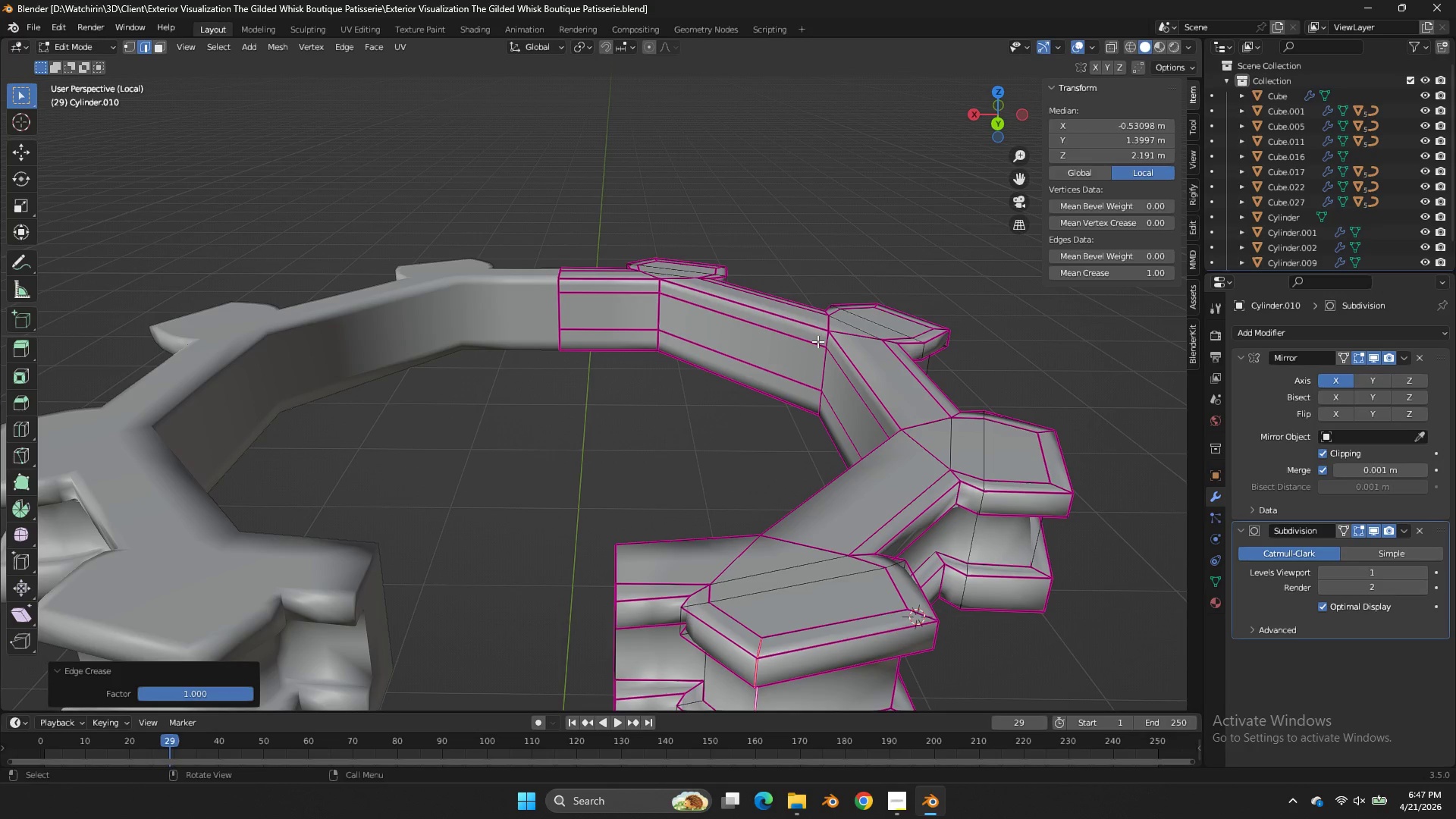 
wait(54.28)
 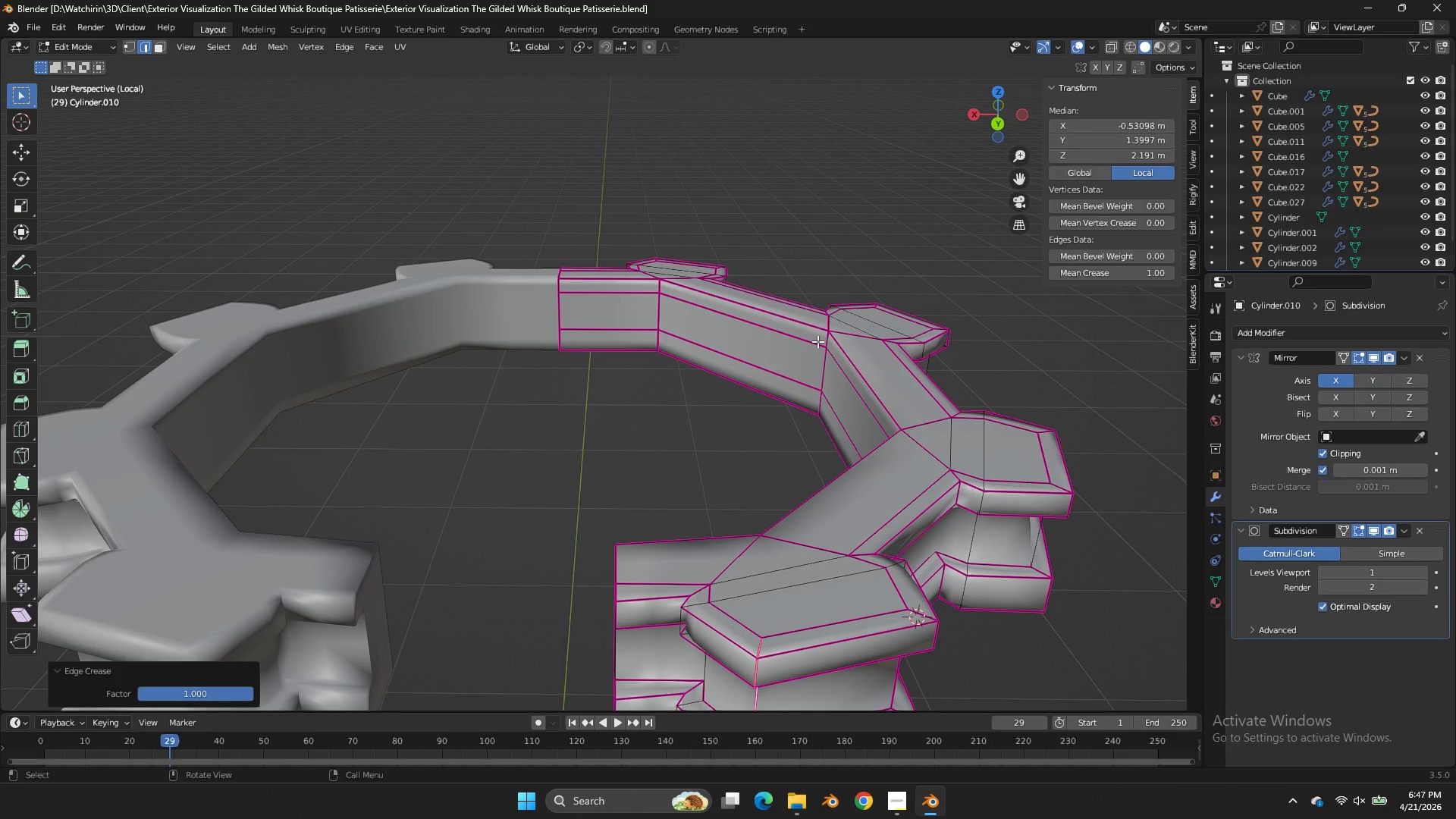 
left_click([998, 93])
 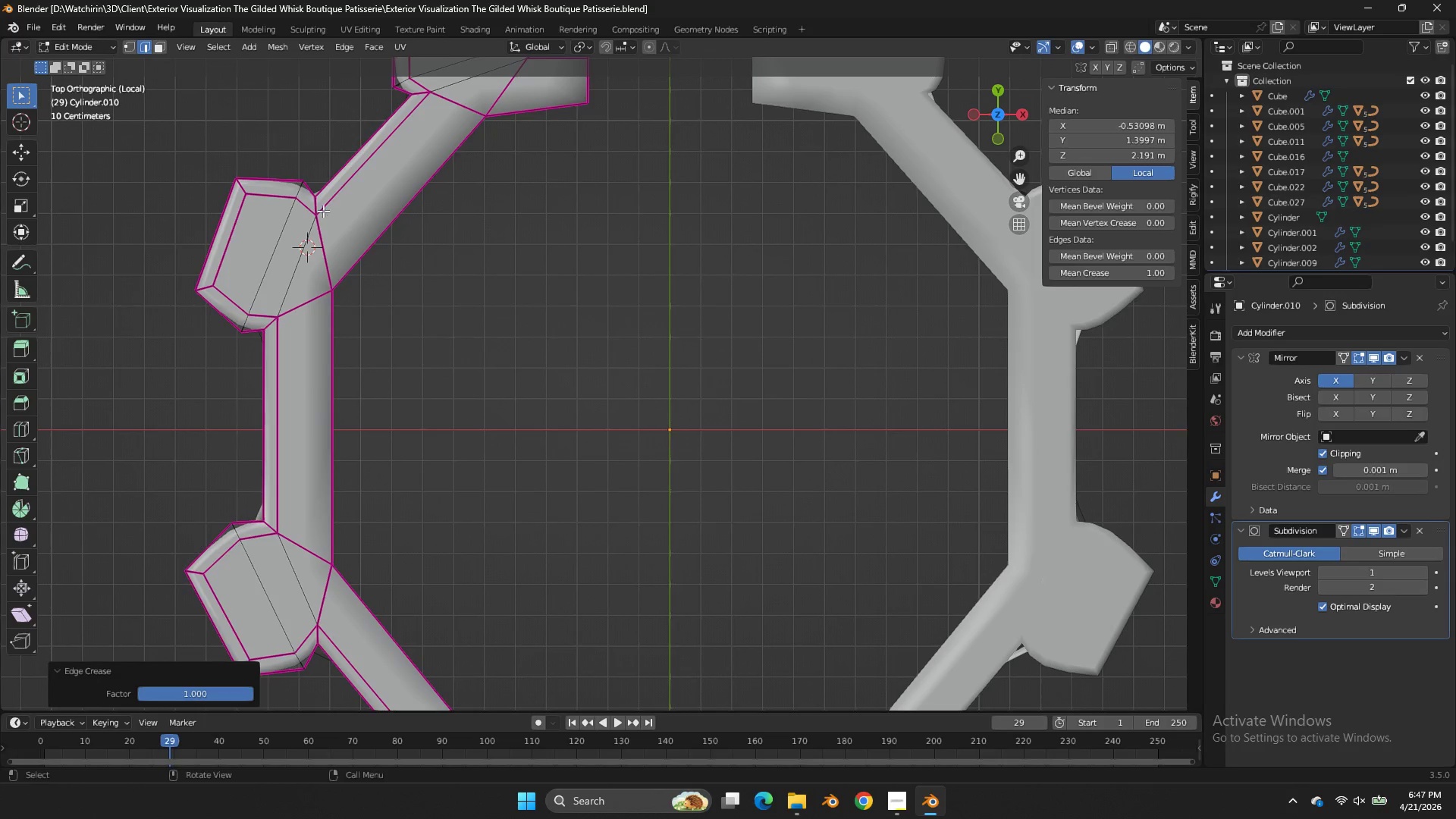 
double_click([309, 206])
 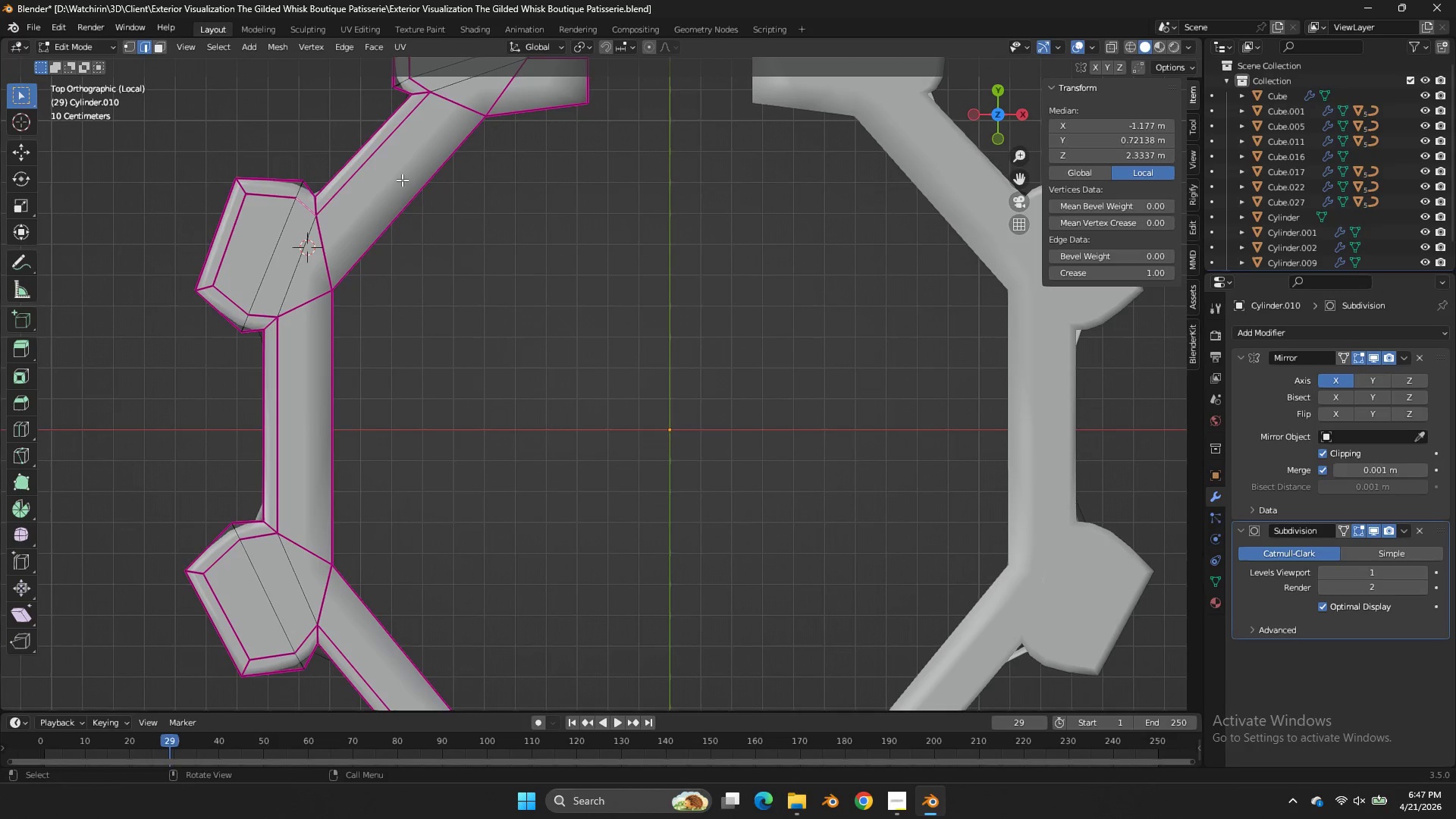 
left_click([309, 206])
 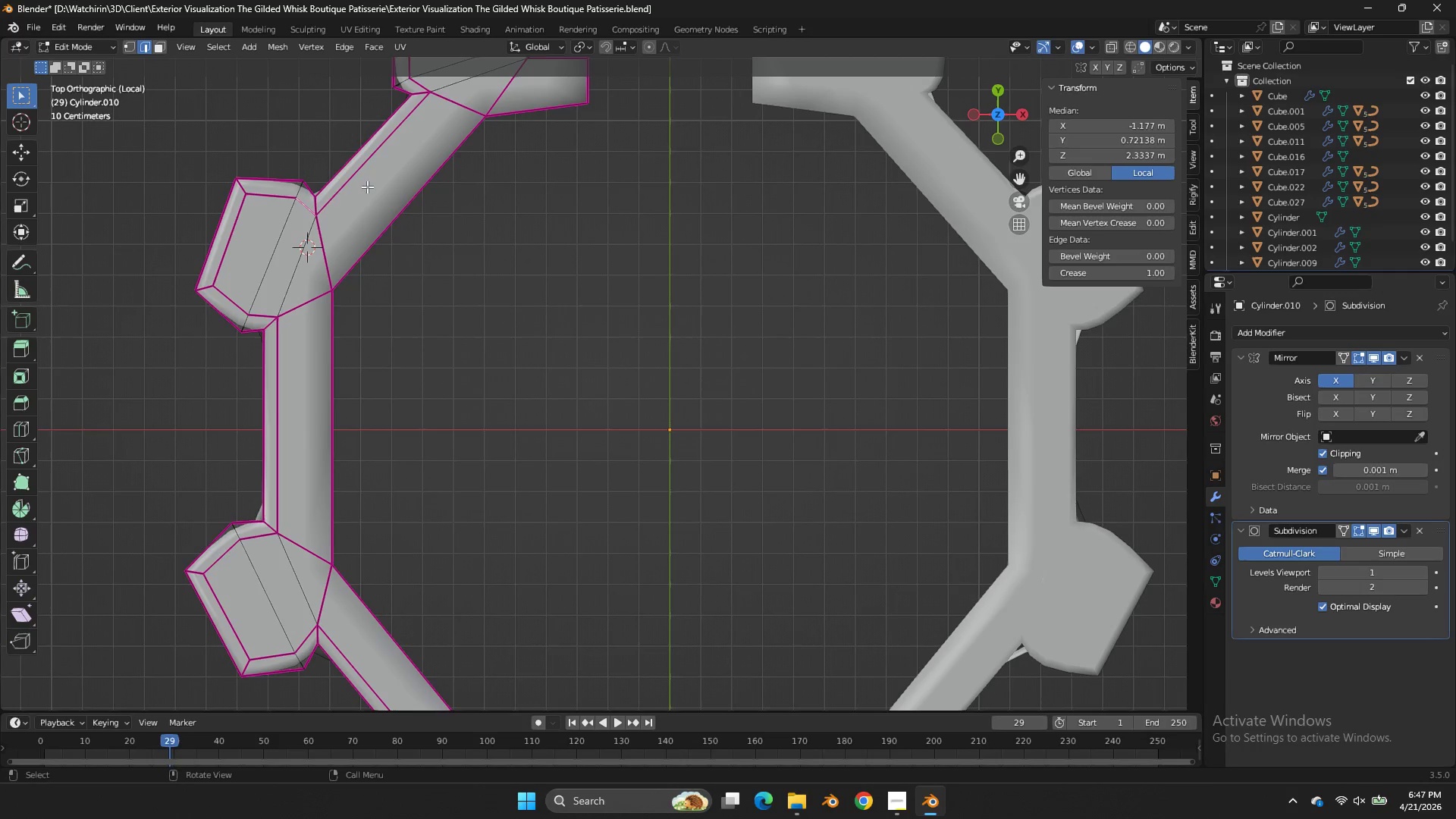 
hold_key(key=ShiftLeft, duration=0.48)
left_click([389, 152])
 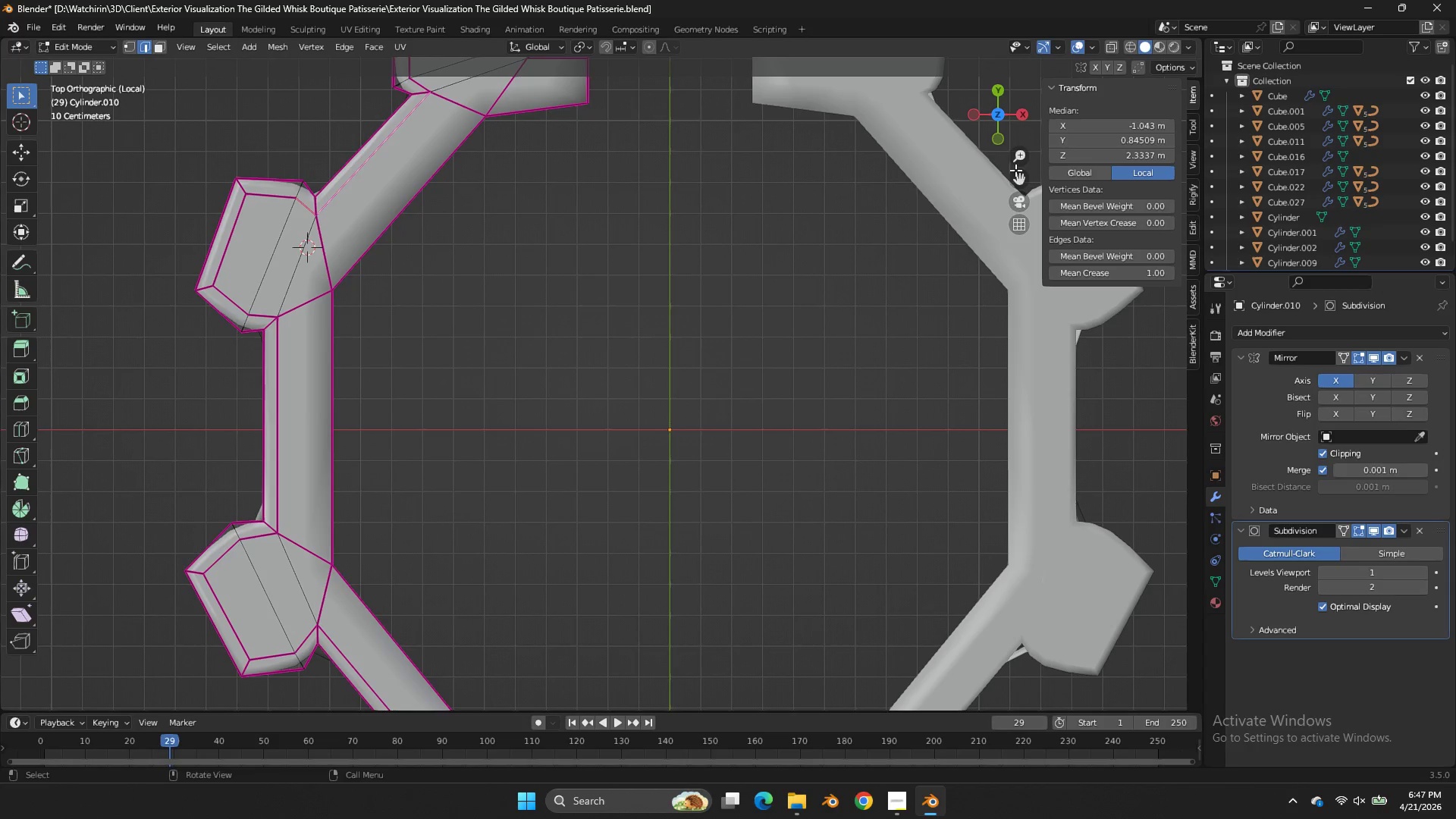 
left_click_drag(start_coordinate=[1025, 179], to_coordinate=[1171, 401])
 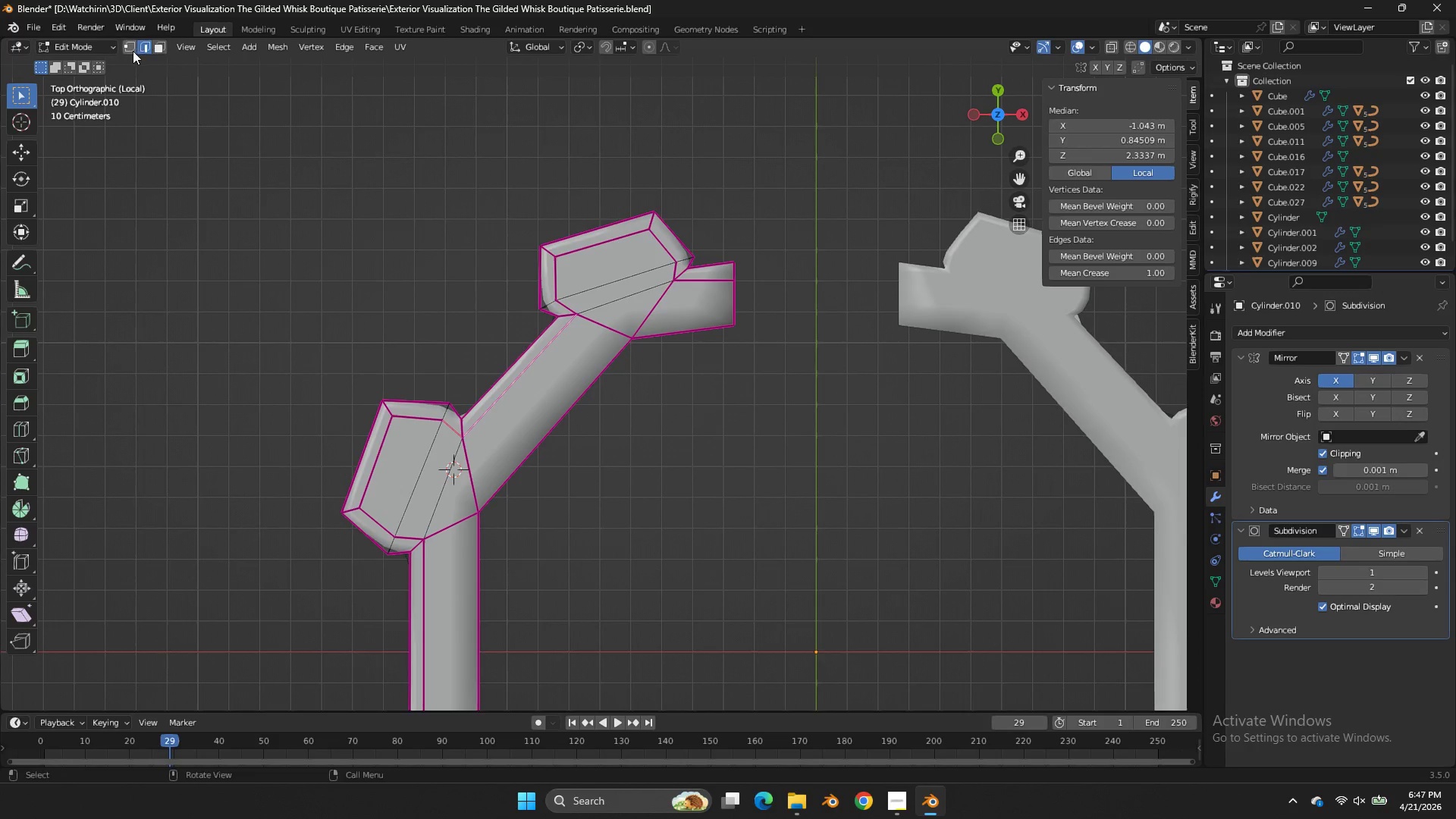 
left_click([127, 46])
 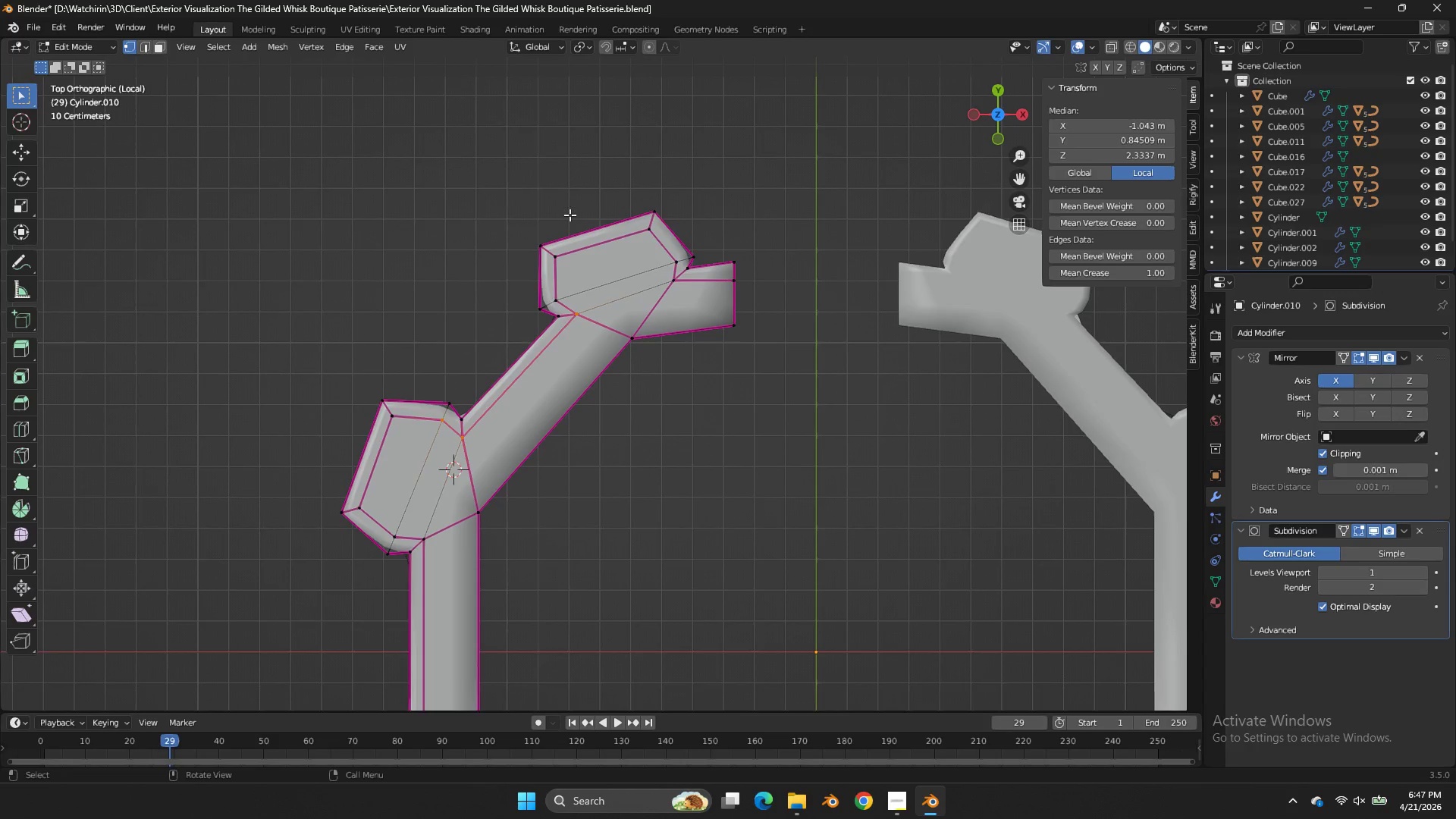 
left_click_drag(start_coordinate=[596, 249], to_coordinate=[557, 302])
 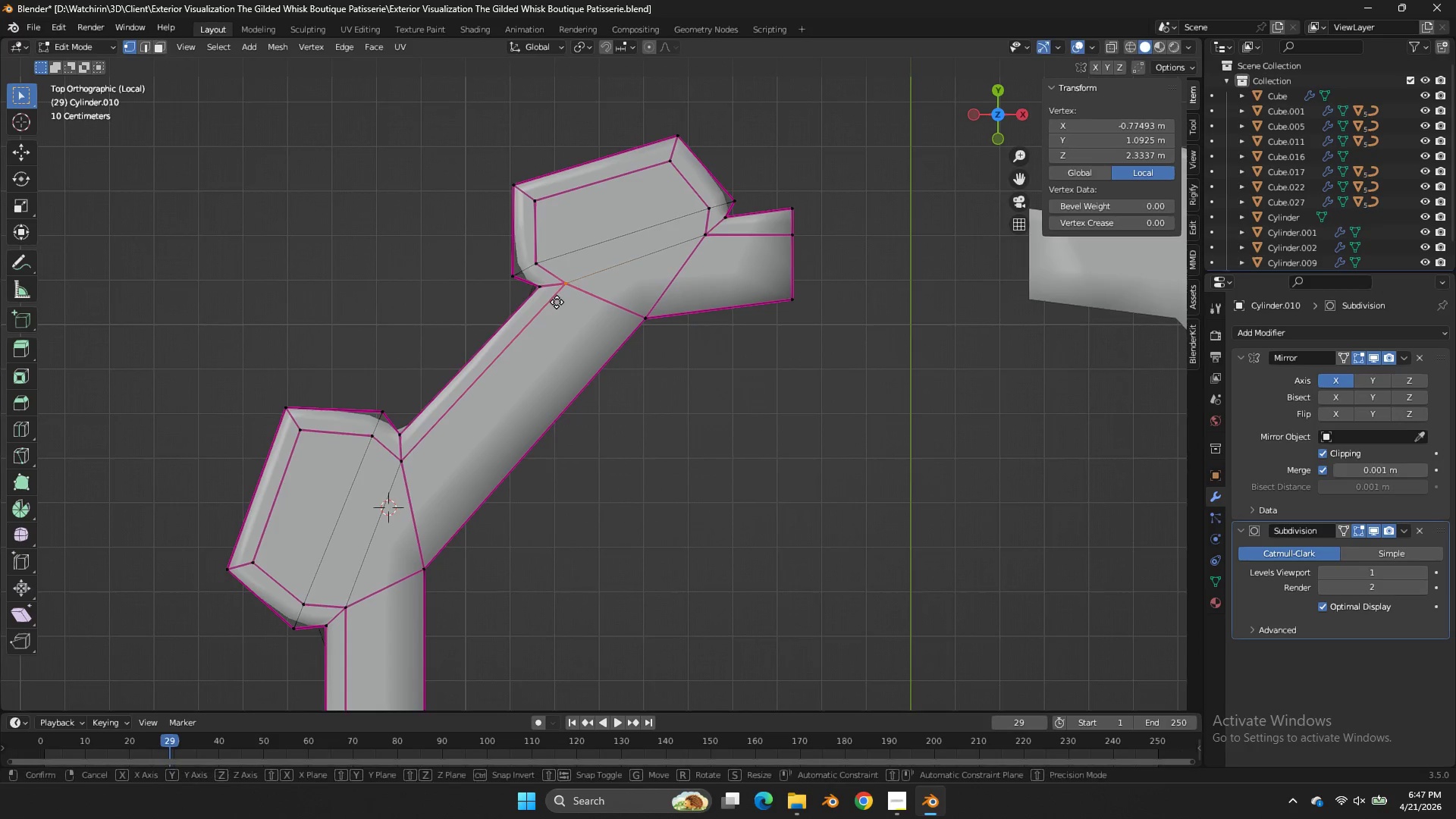 
scroll: coordinate [570, 215], scroll_direction: up, amount: 2.0
 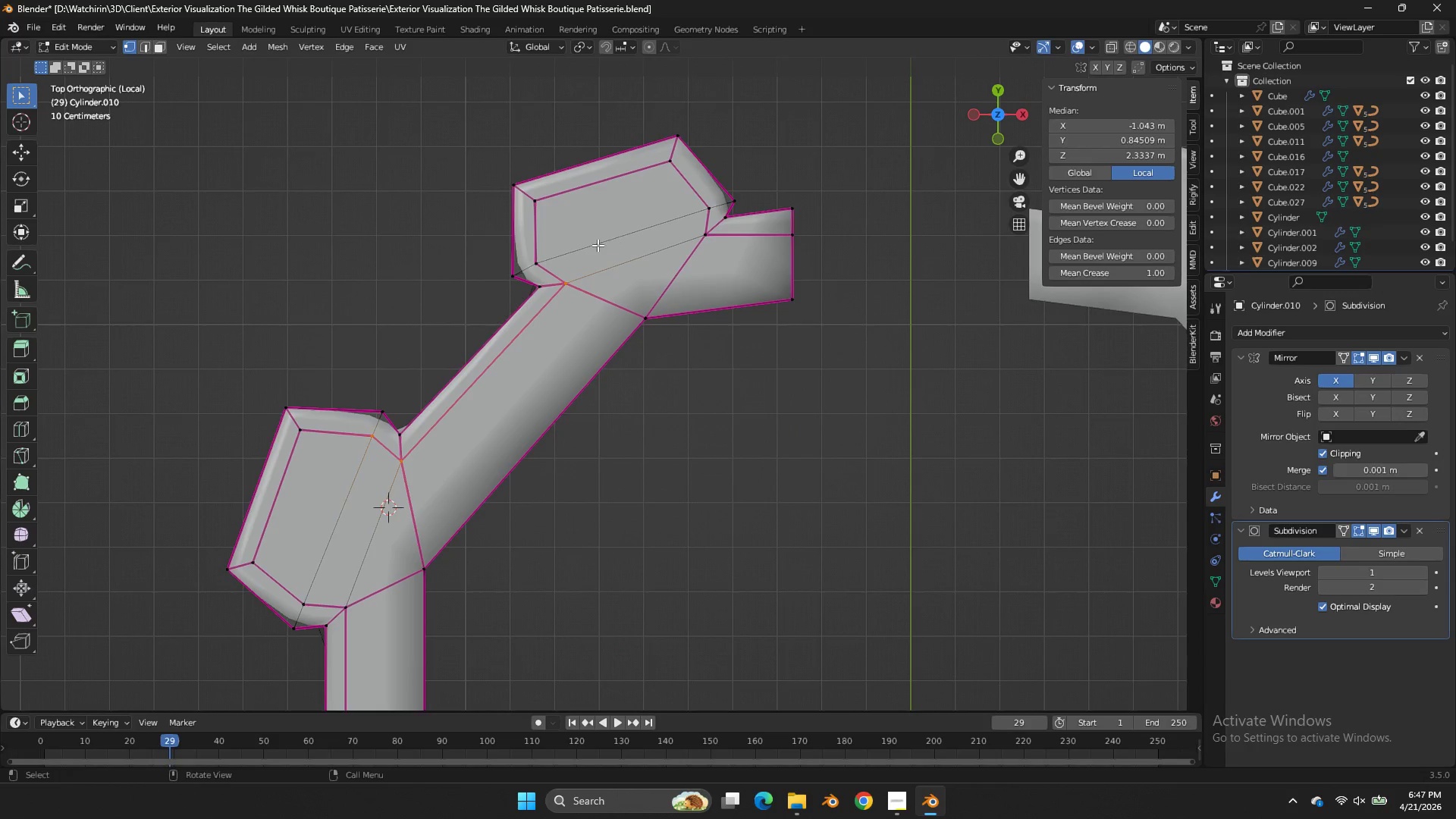 
key(G)
 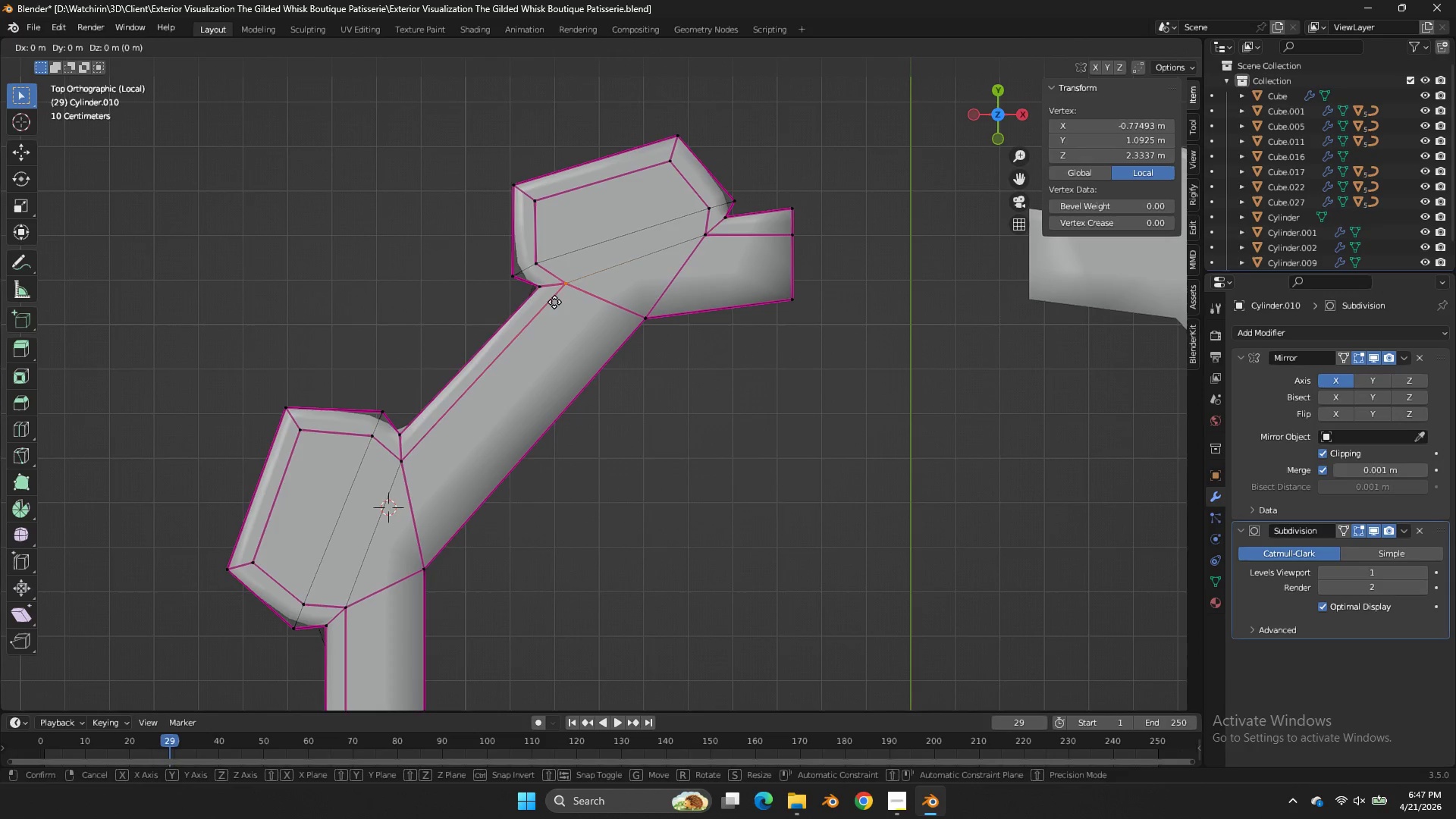 
hold_key(key=ShiftLeft, duration=0.83)
left_click([426, 290])
 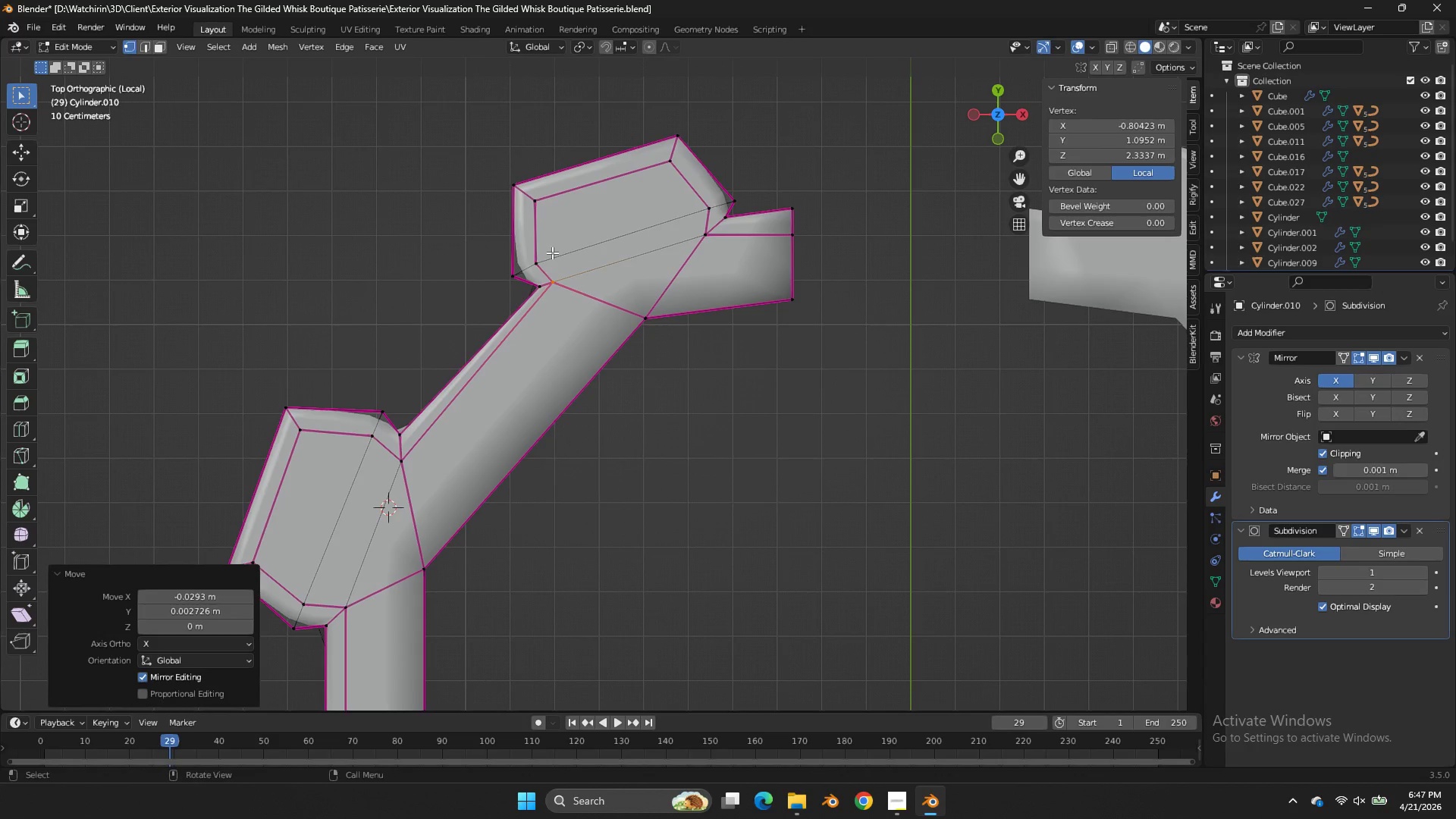 
left_click_drag(start_coordinate=[557, 248], to_coordinate=[534, 268])
 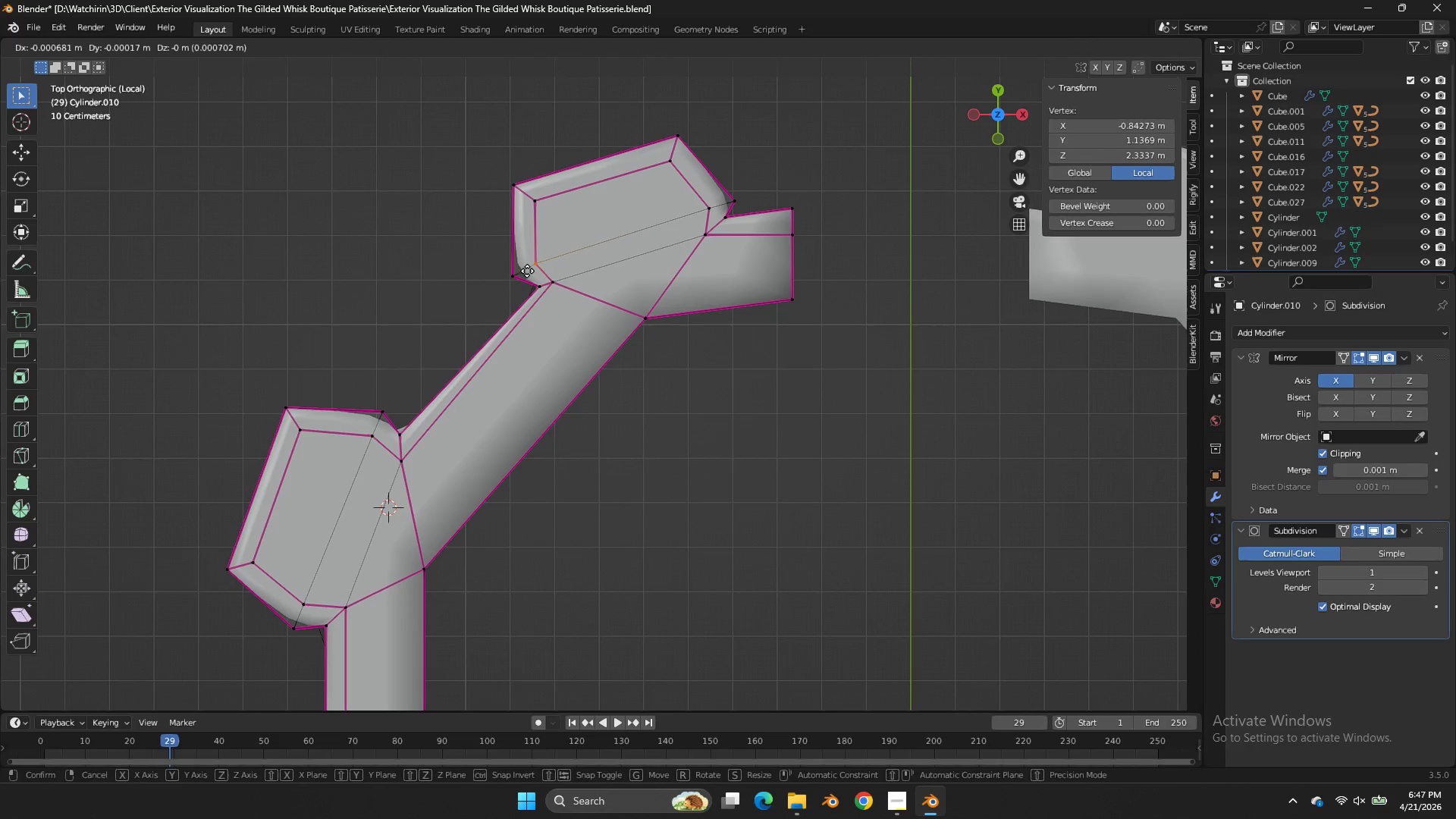 
key(G)
 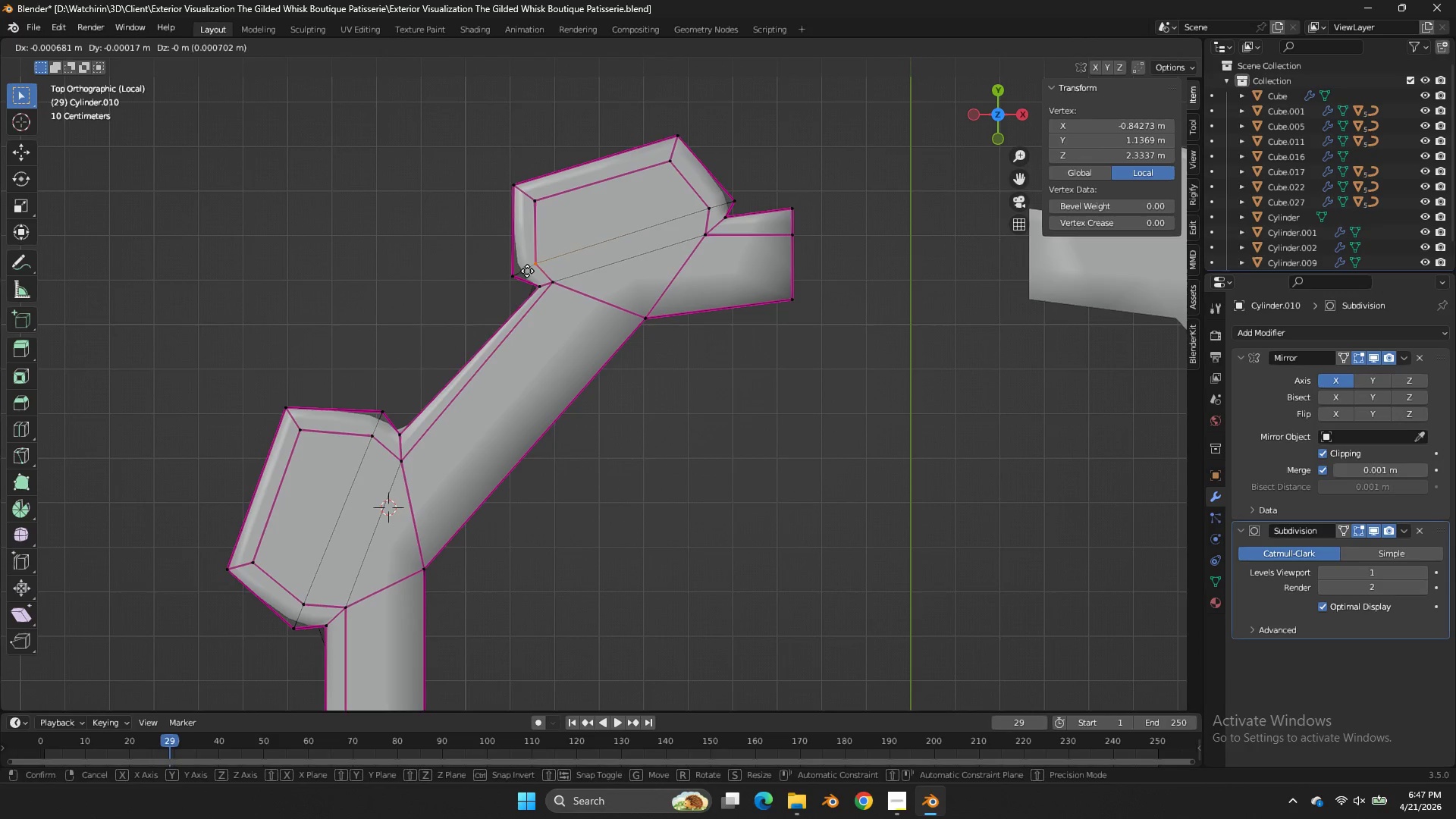 
hold_key(key=ShiftLeft, duration=0.62)
left_click([448, 290])
 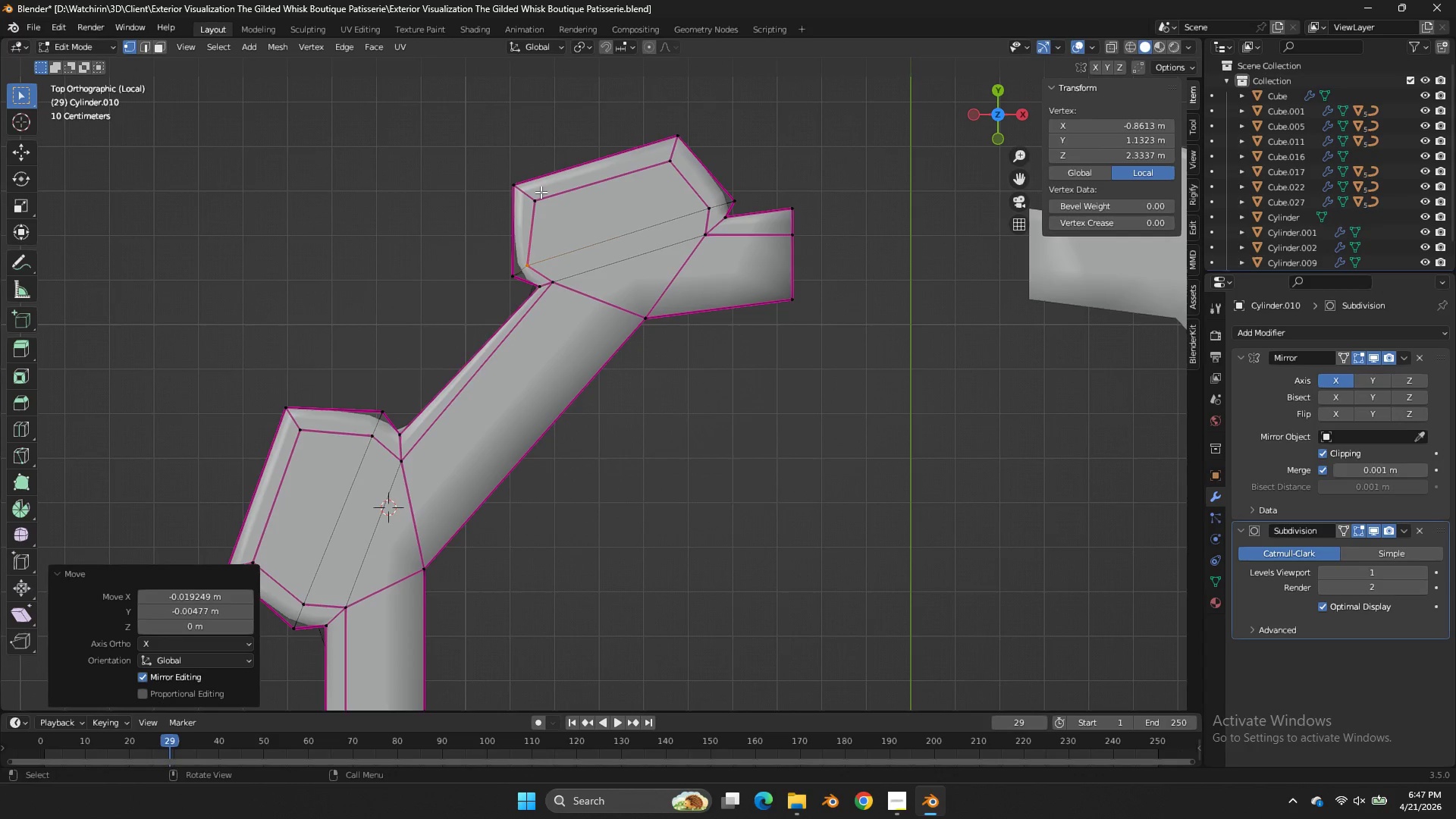 
left_click_drag(start_coordinate=[544, 192], to_coordinate=[522, 210])
 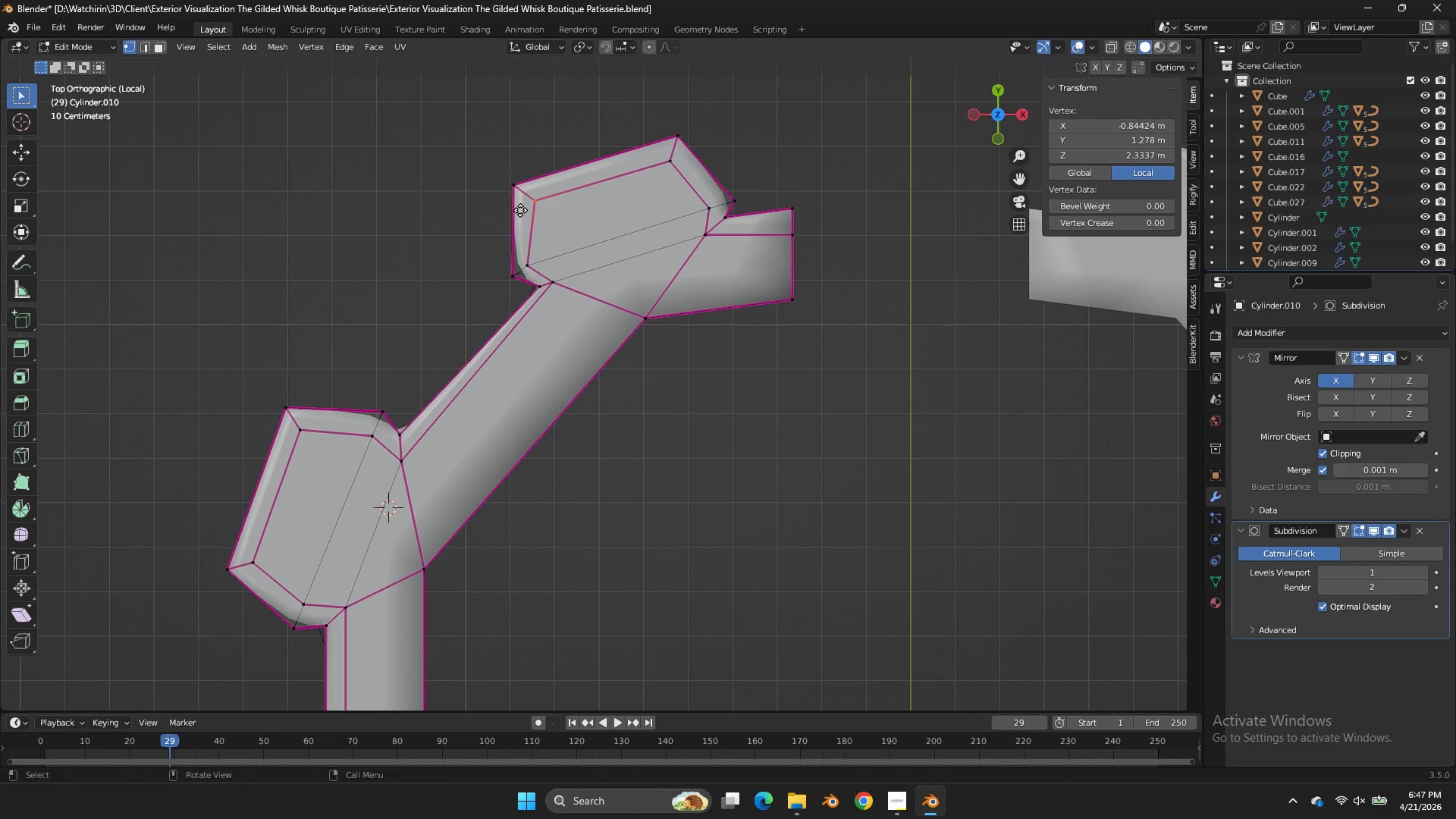 
key(G)
 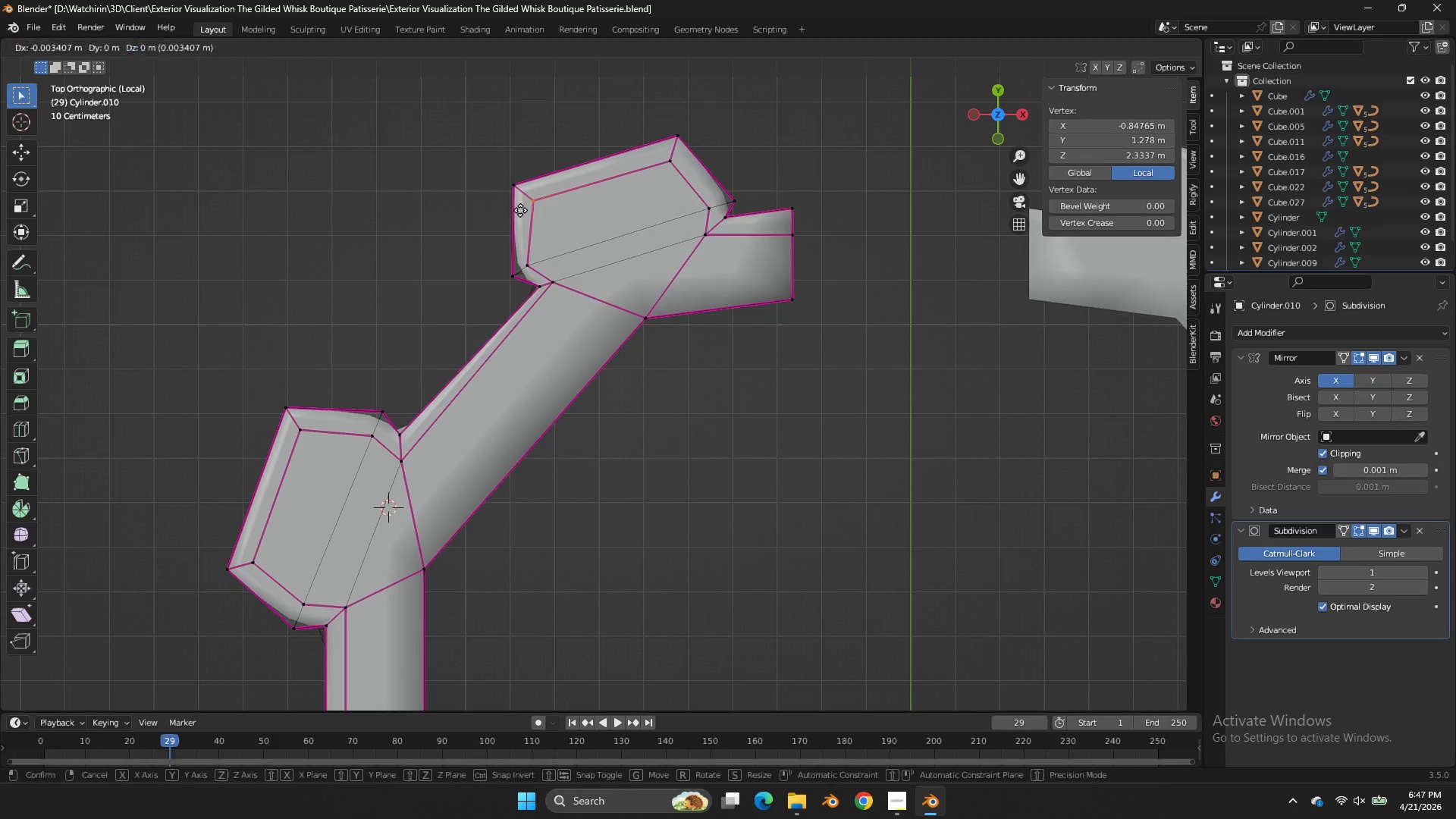 
hold_key(key=ShiftLeft, duration=0.91)
left_click([441, 129])
 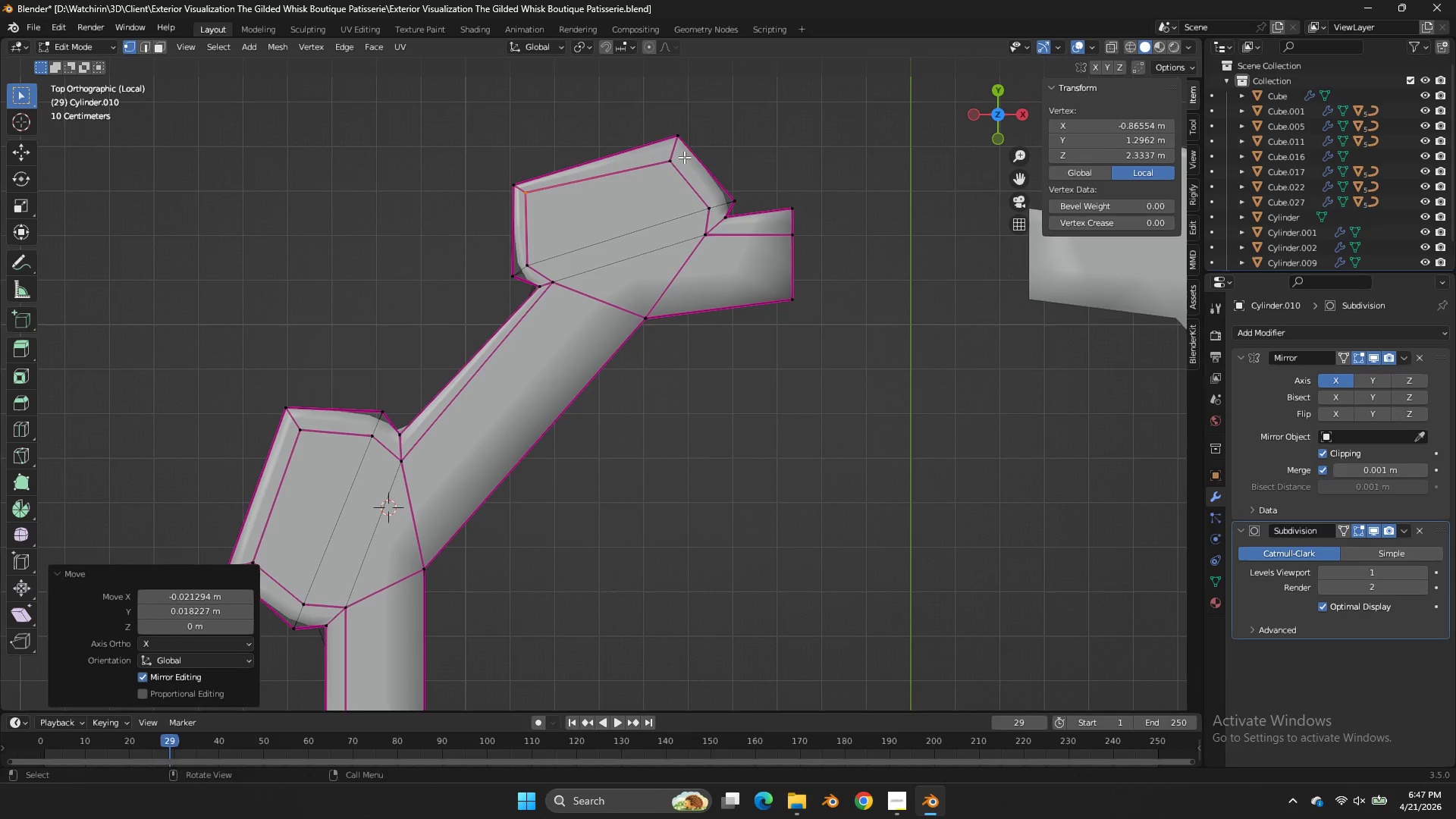 
left_click_drag(start_coordinate=[684, 148], to_coordinate=[653, 174])
 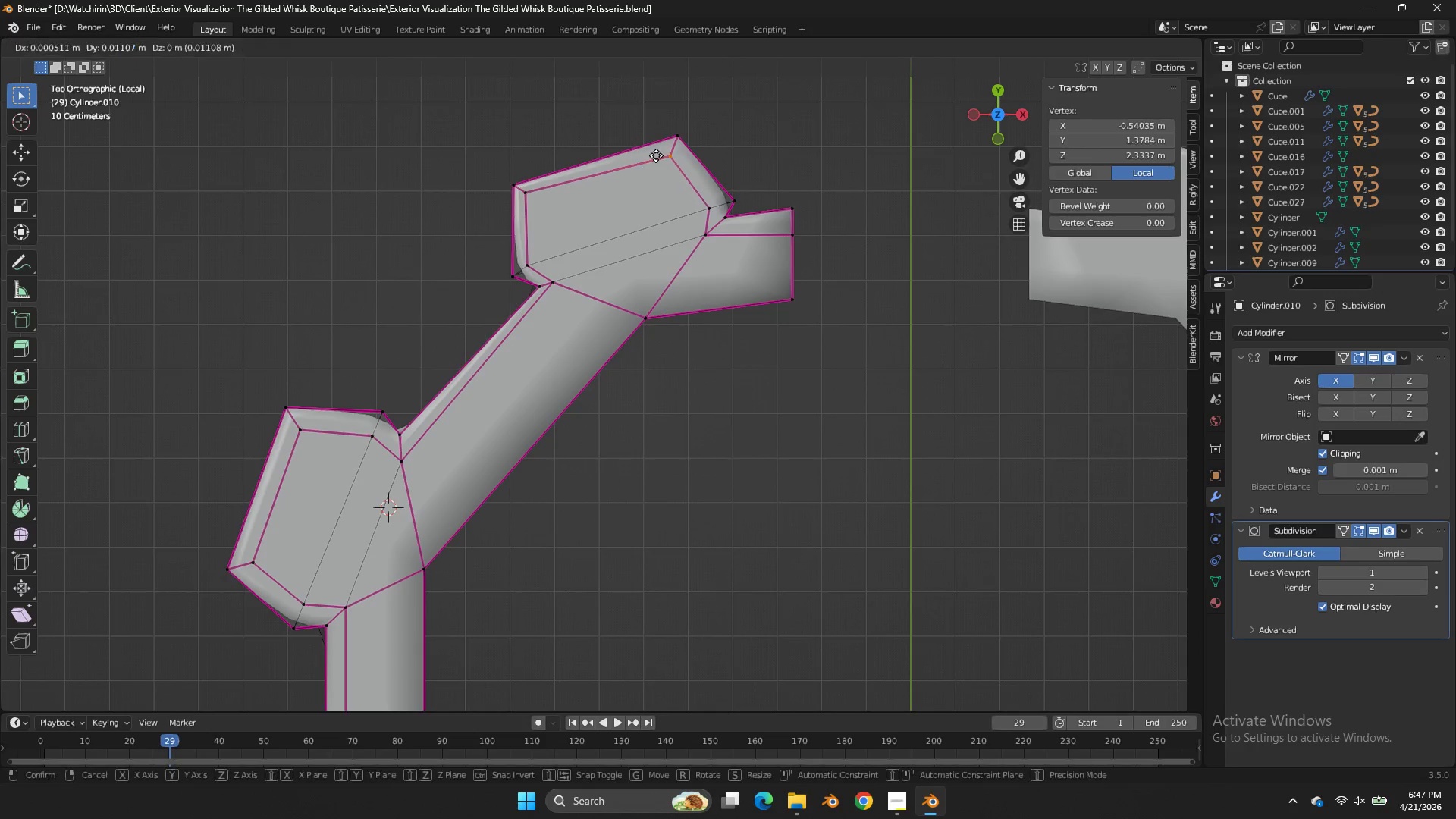 
type(gg)
 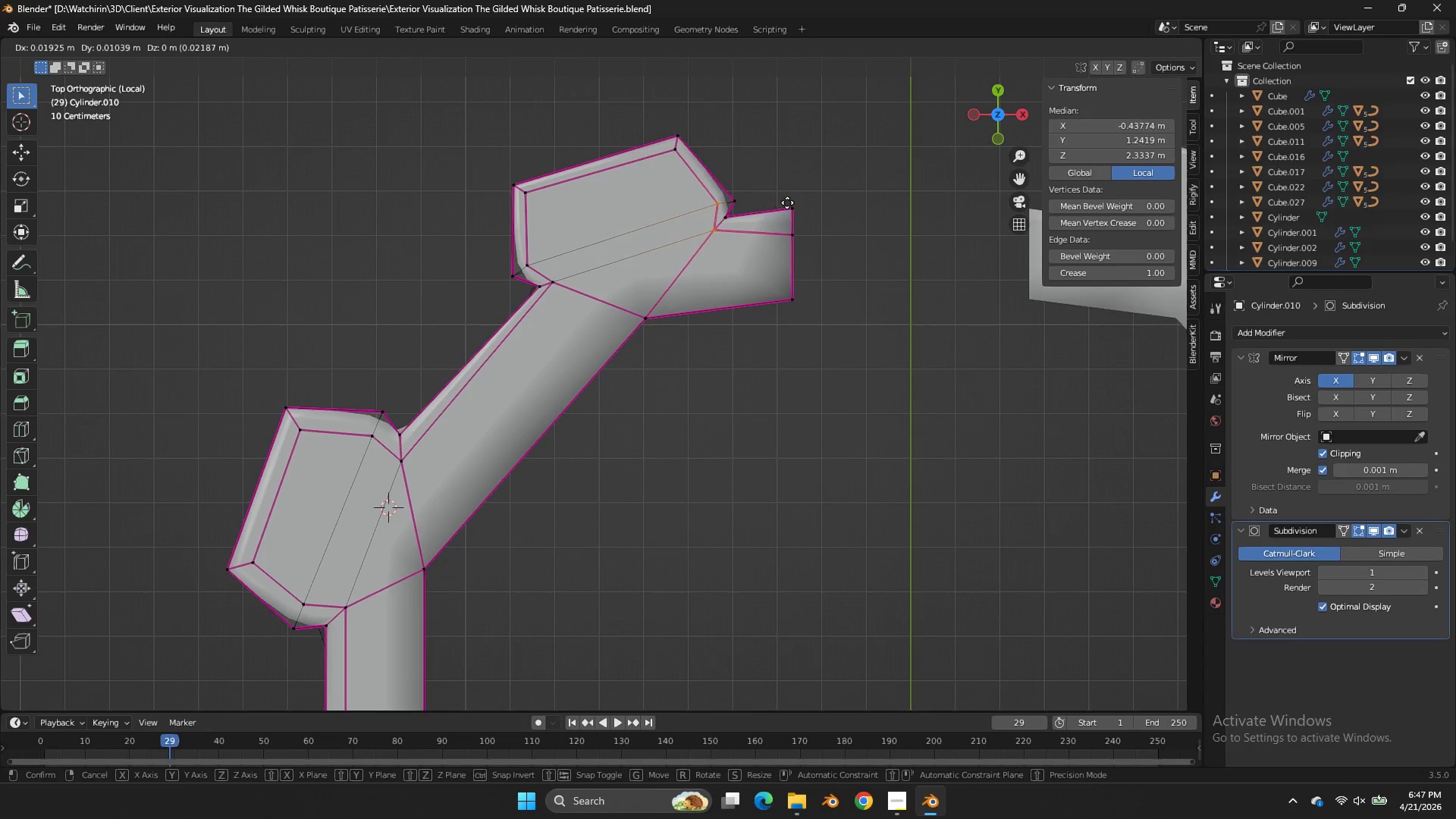 
 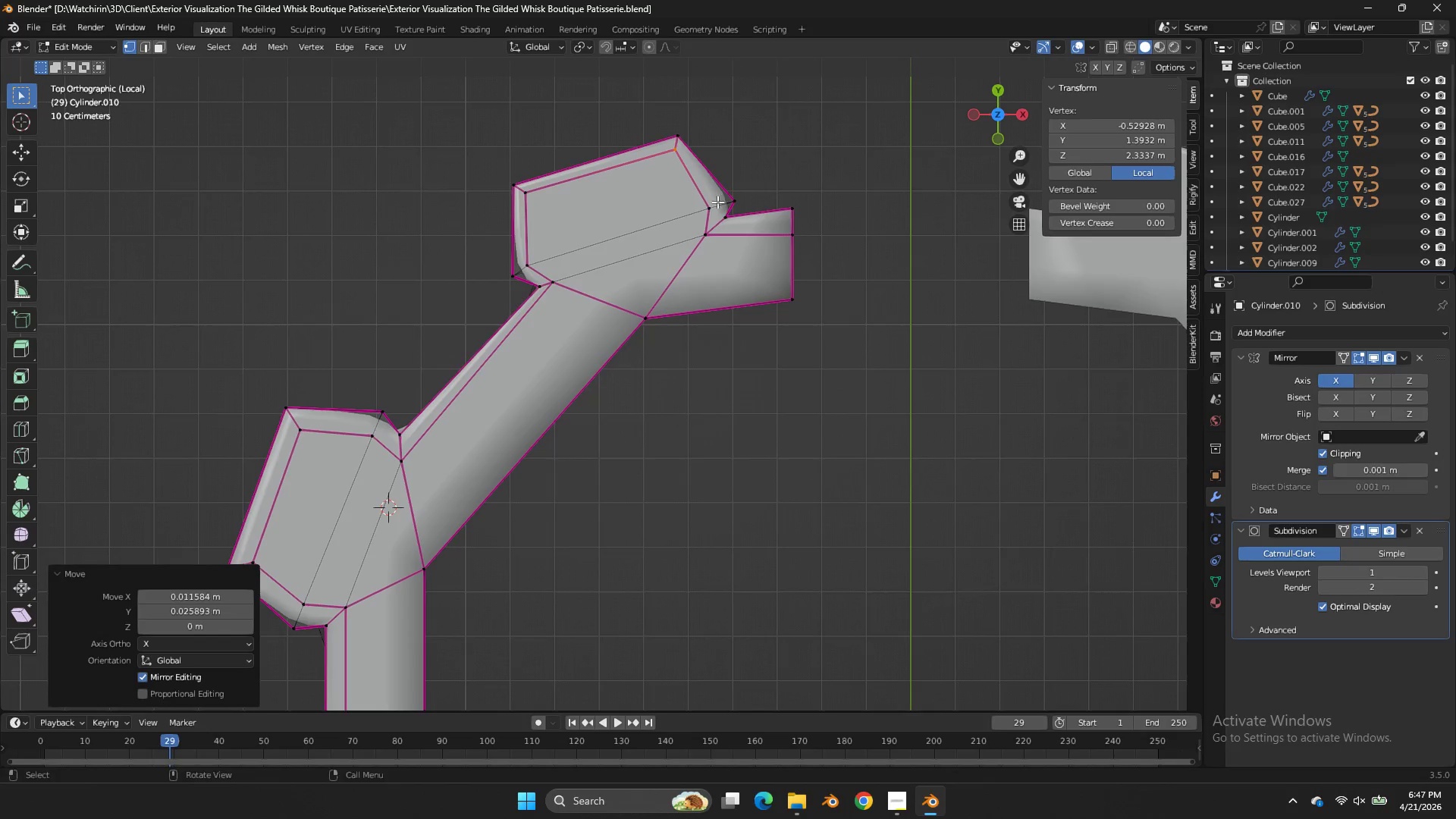 
left_click_drag(start_coordinate=[717, 202], to_coordinate=[695, 251])
 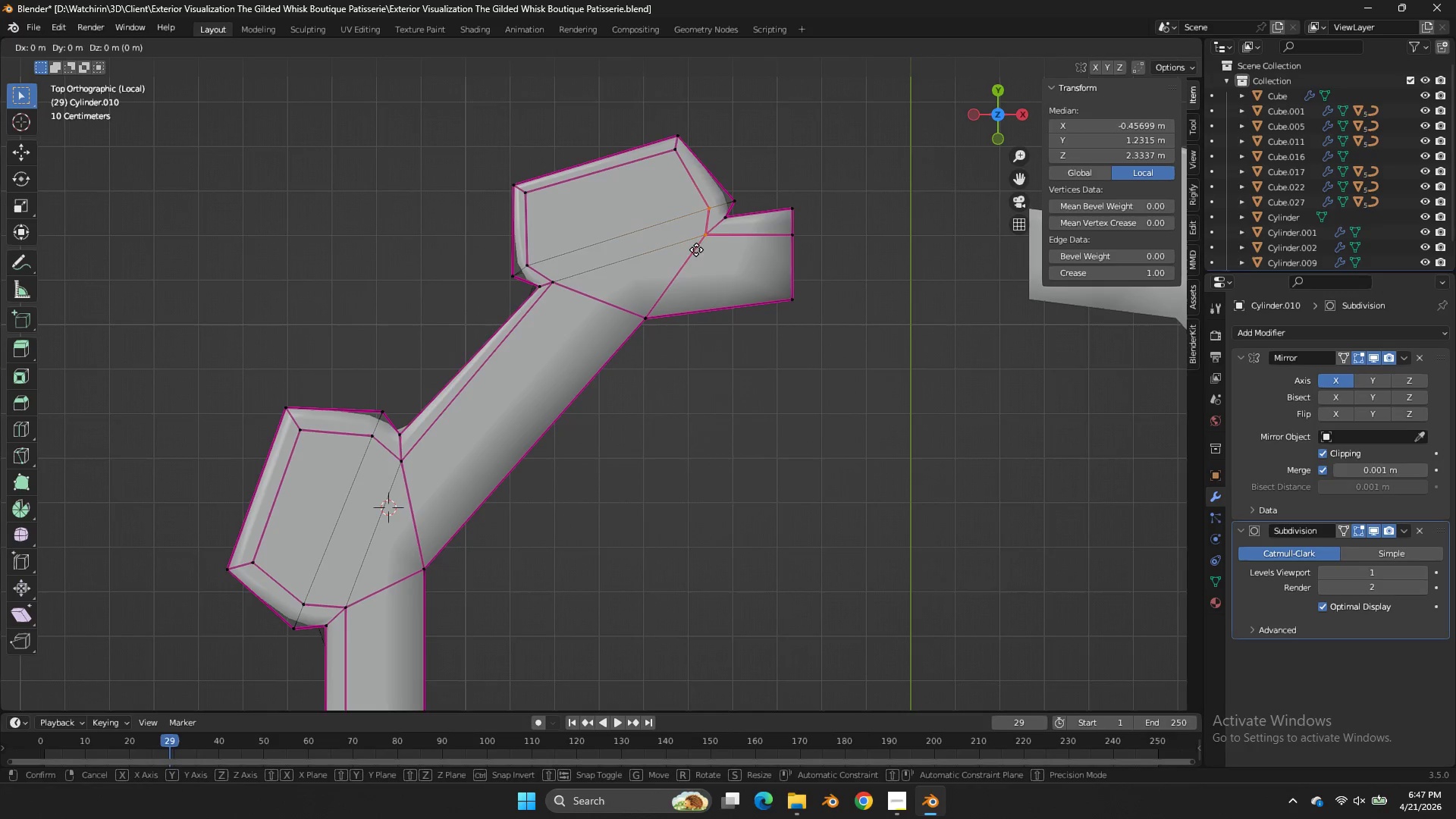 
hold_key(key=ShiftLeft, duration=0.92)
left_click([801, 189])
 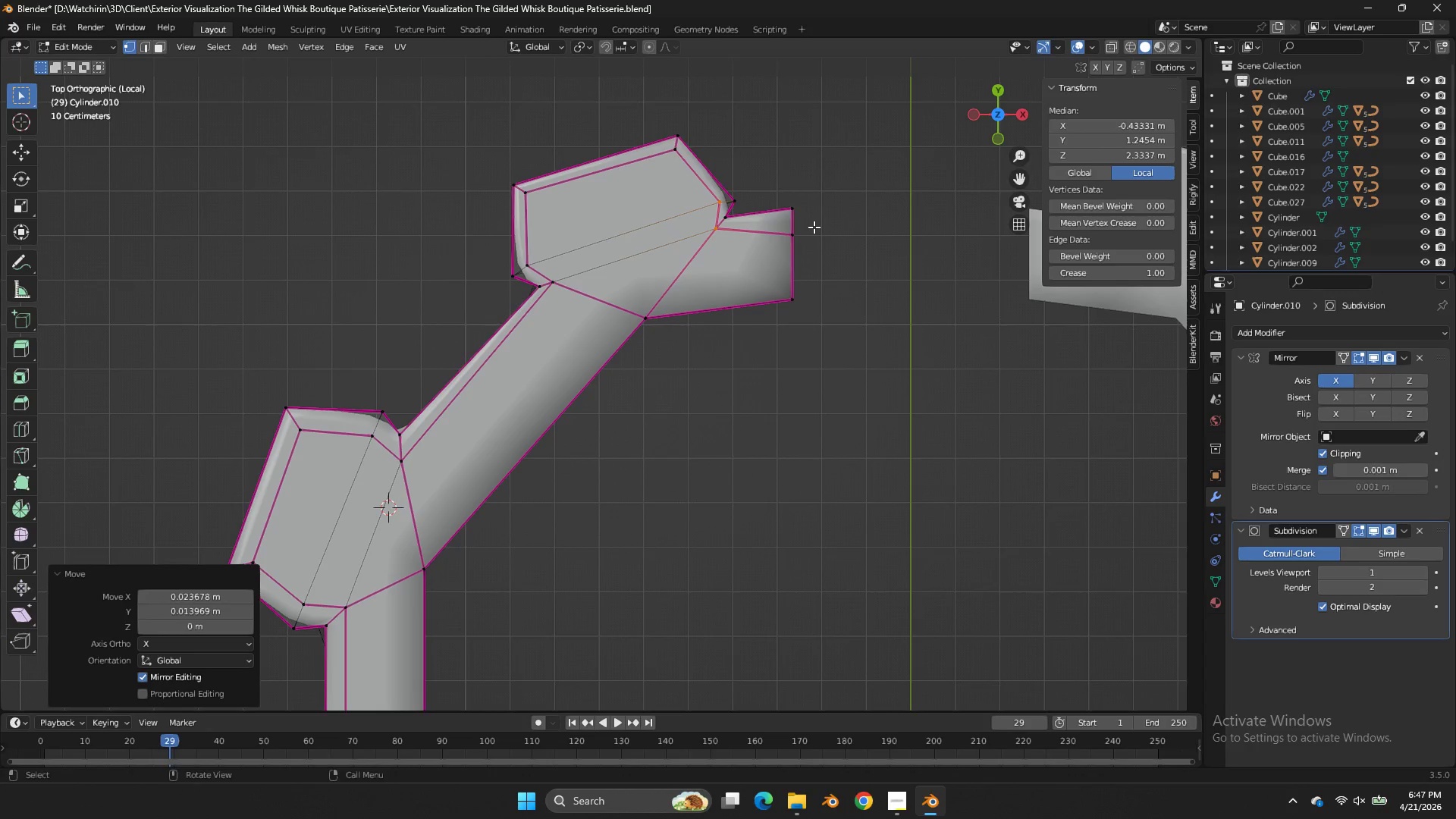 
left_click_drag(start_coordinate=[814, 228], to_coordinate=[783, 251])
 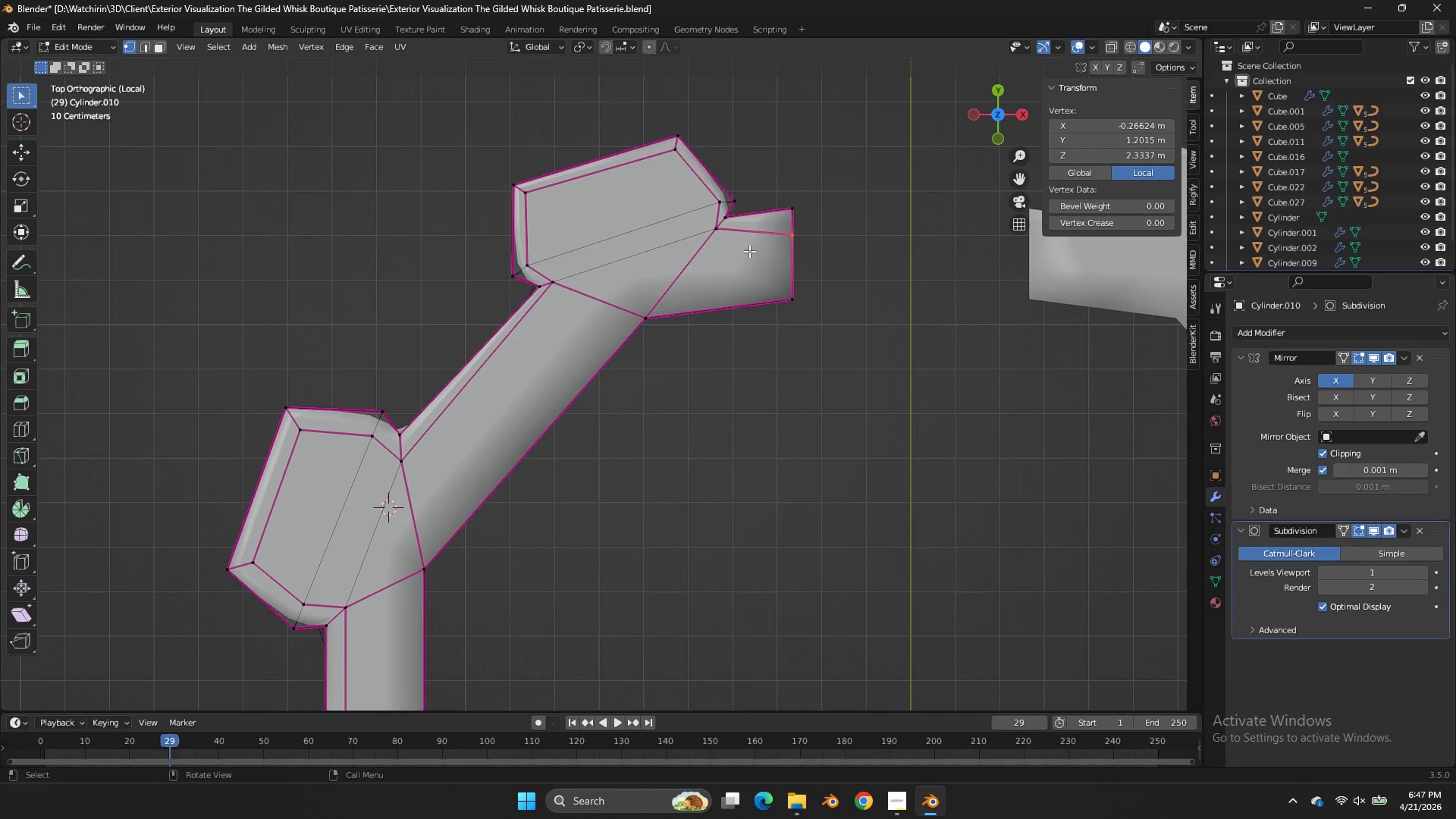 
type(zzg)
 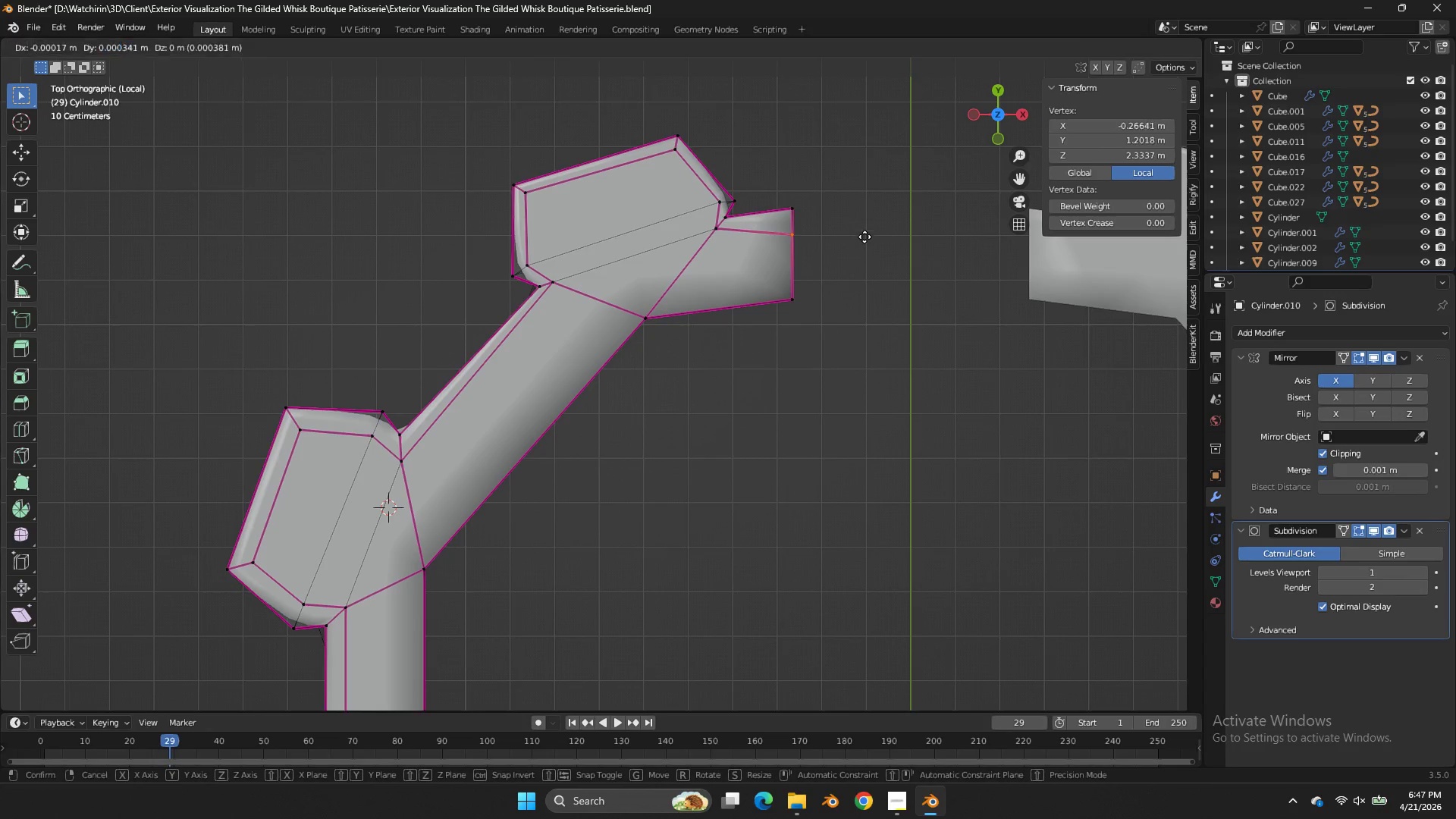 
hold_key(key=ShiftLeft, duration=0.66)
left_click([863, 130])
 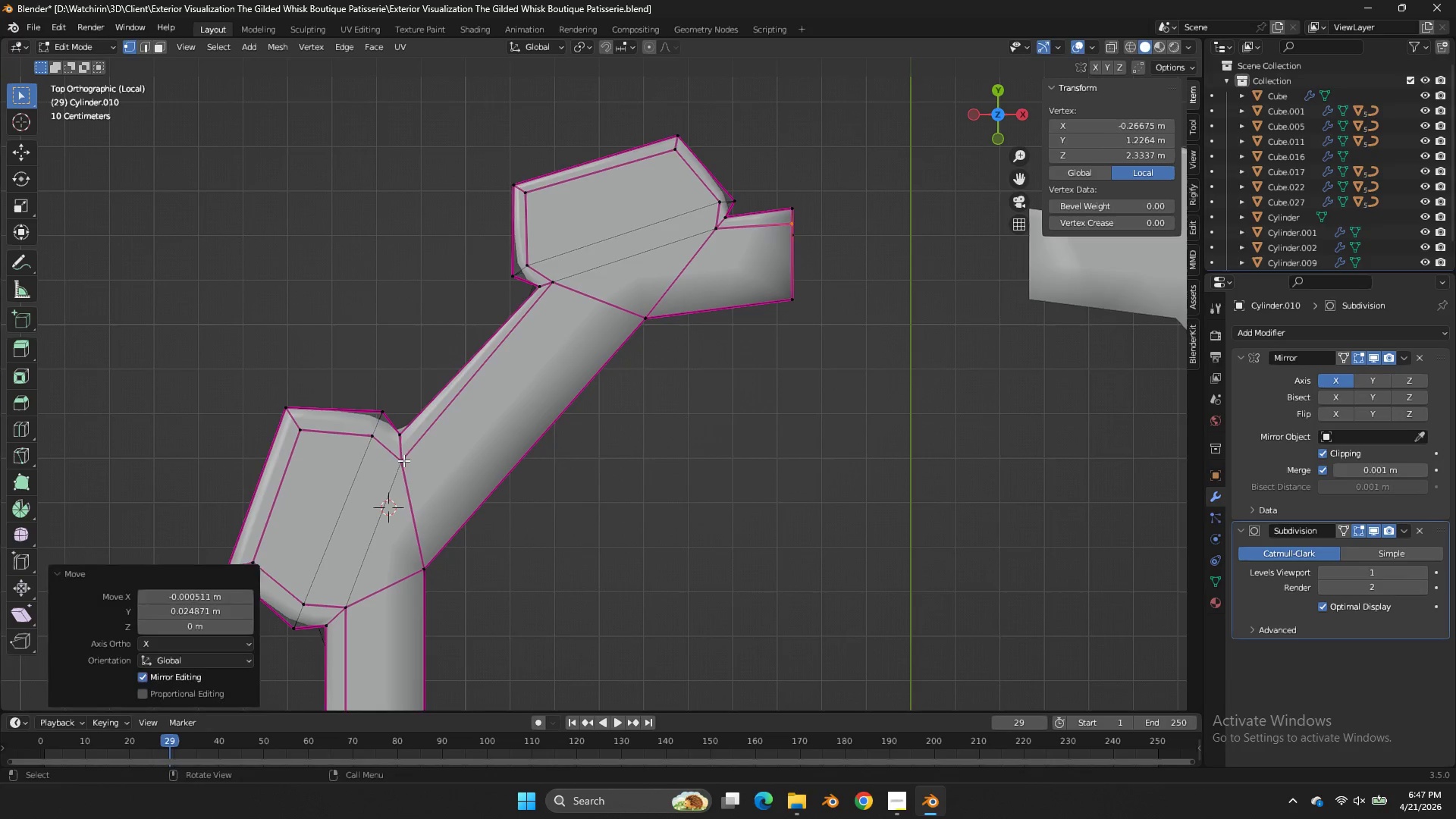 
key(G)
 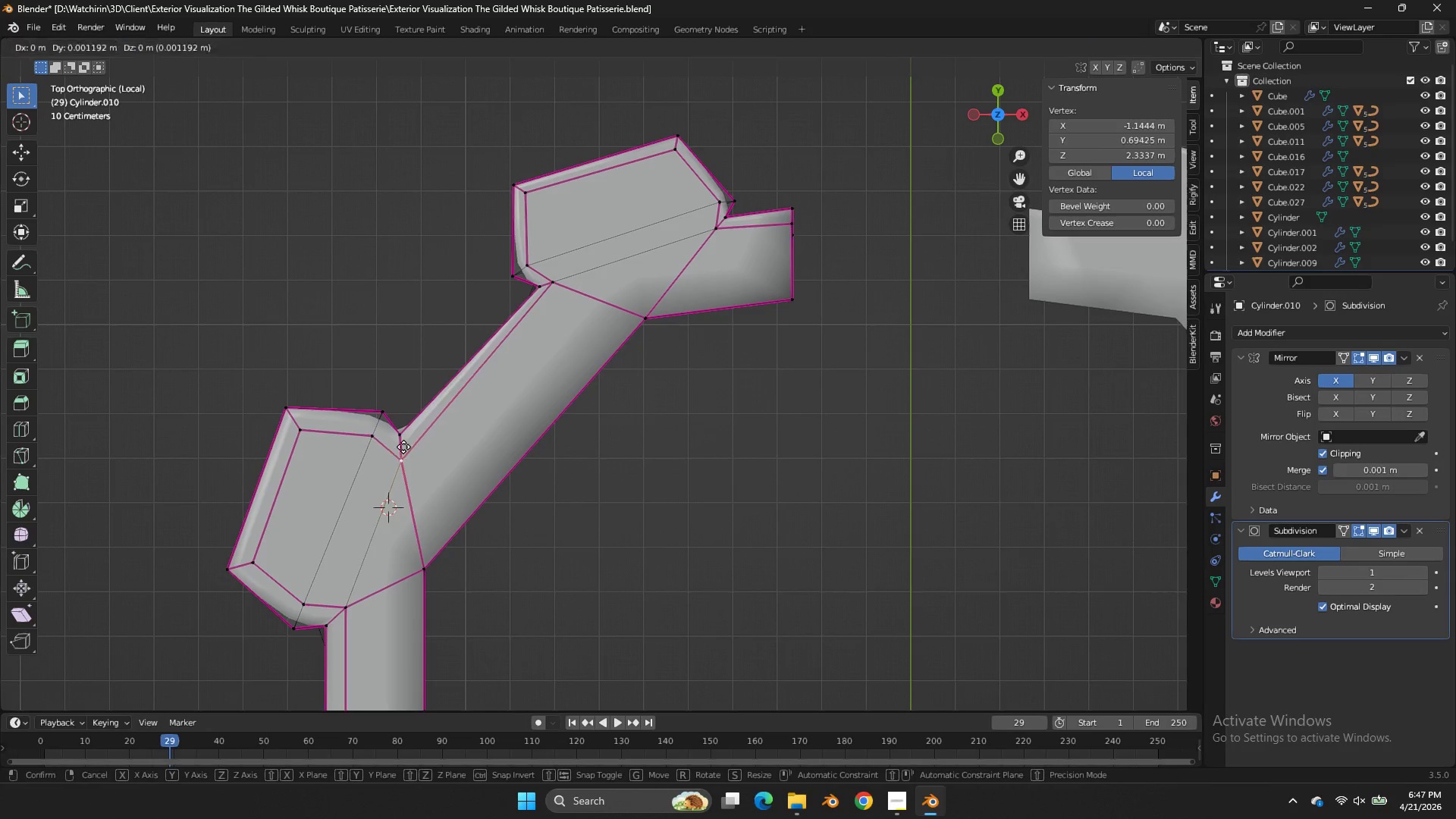 
hold_key(key=ShiftLeft, duration=0.66)
left_click([395, 352])
 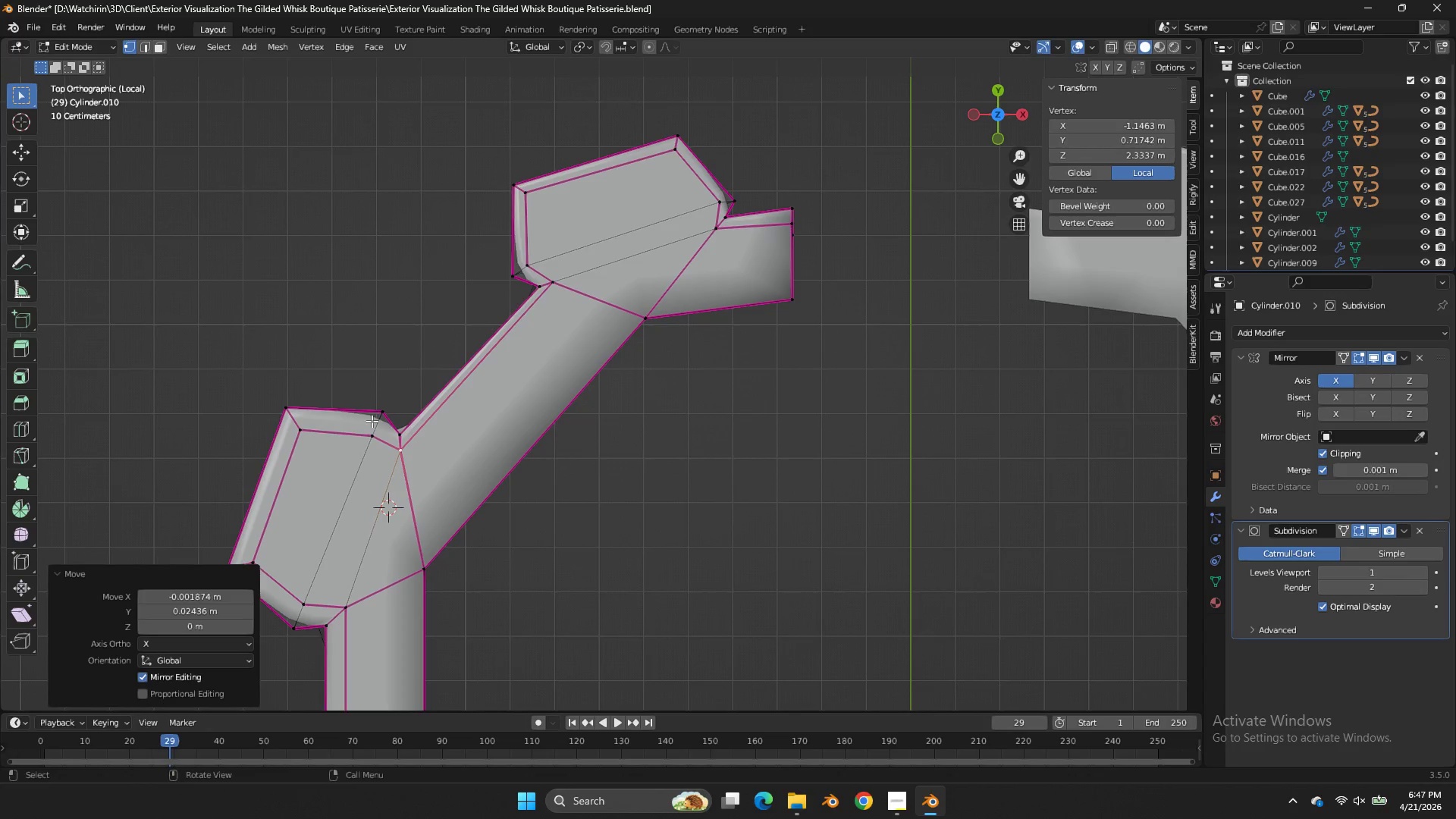 
double_click([372, 422])
 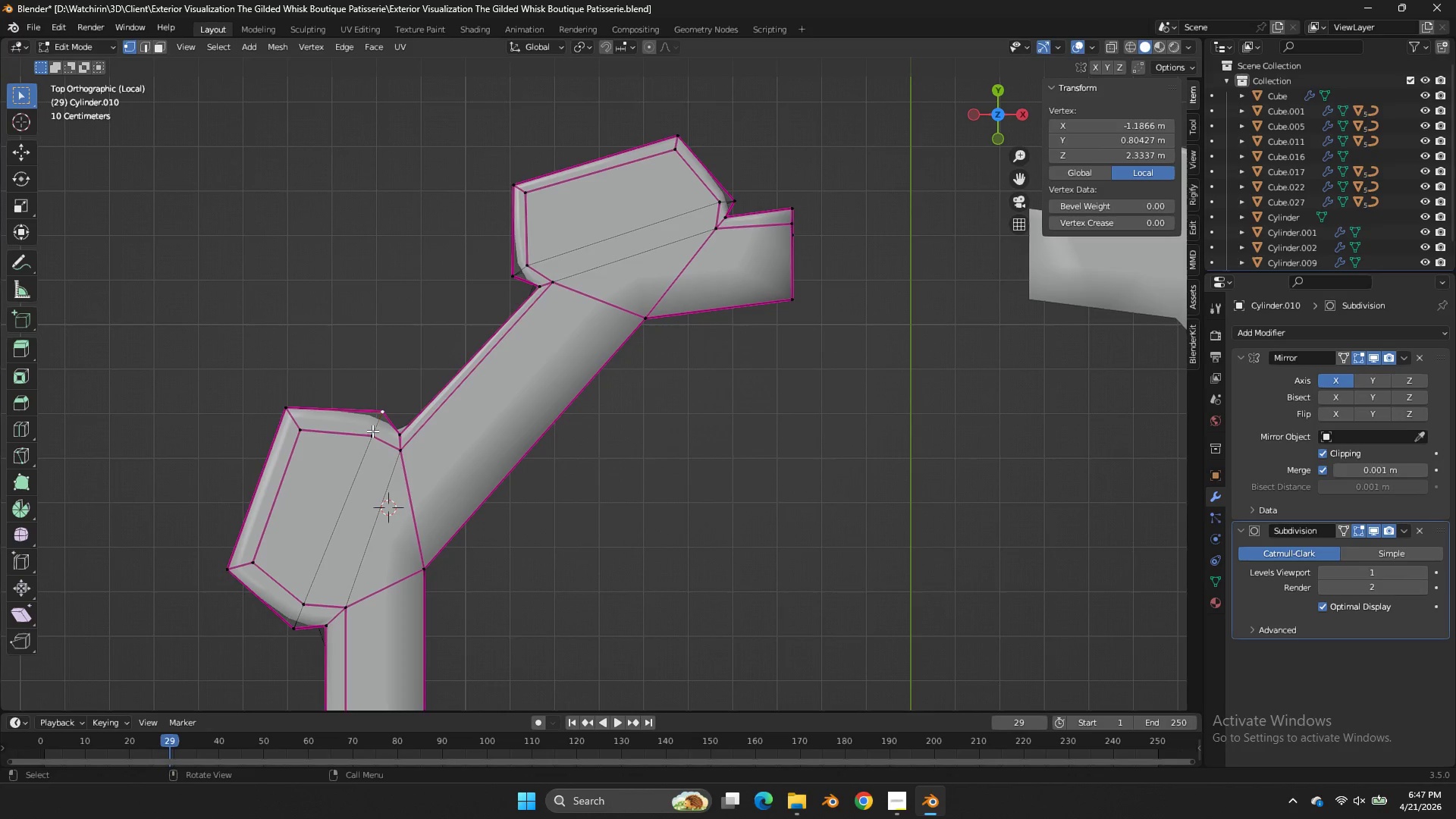 
triple_click([372, 431])
 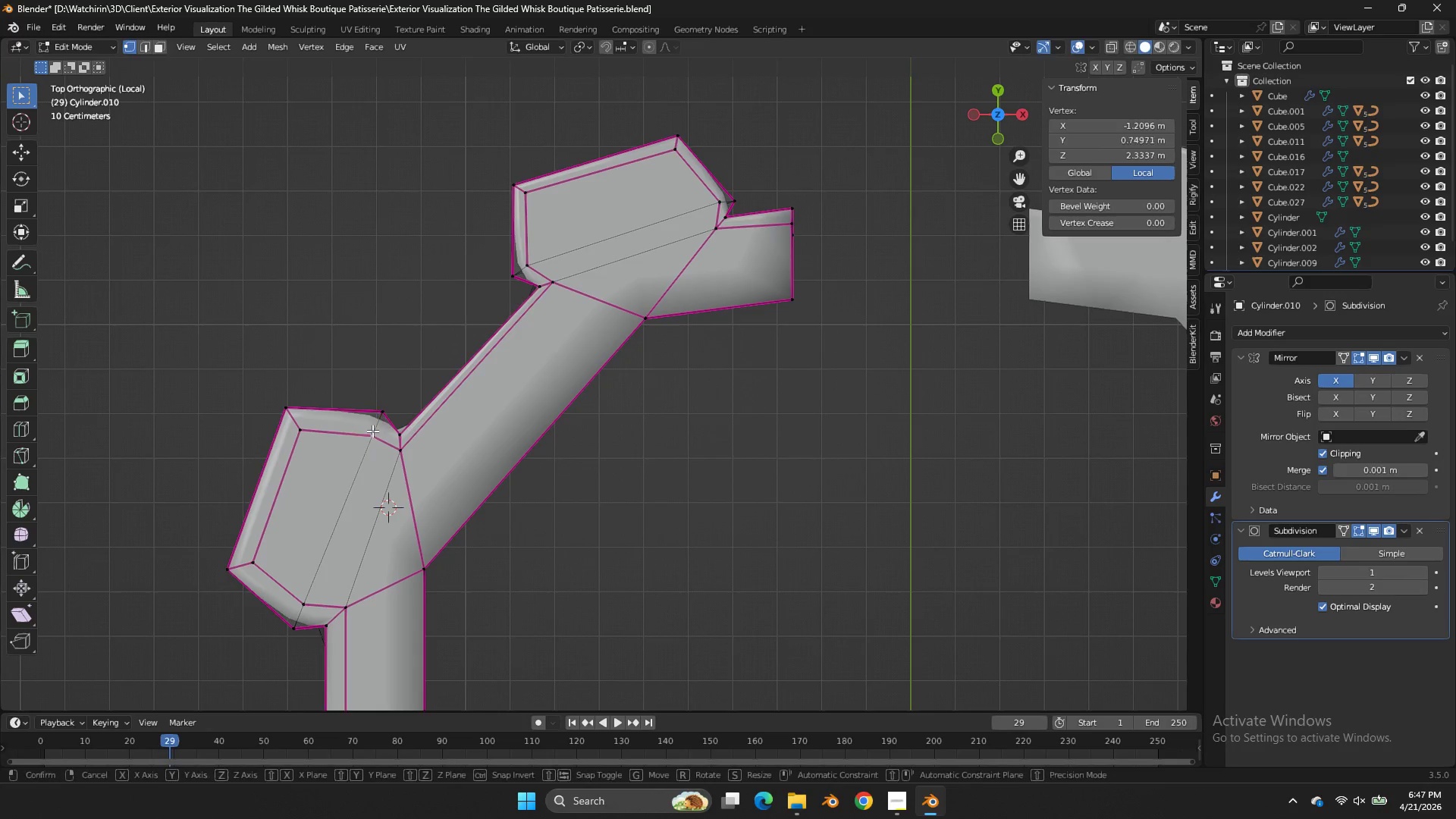 
key(G)
 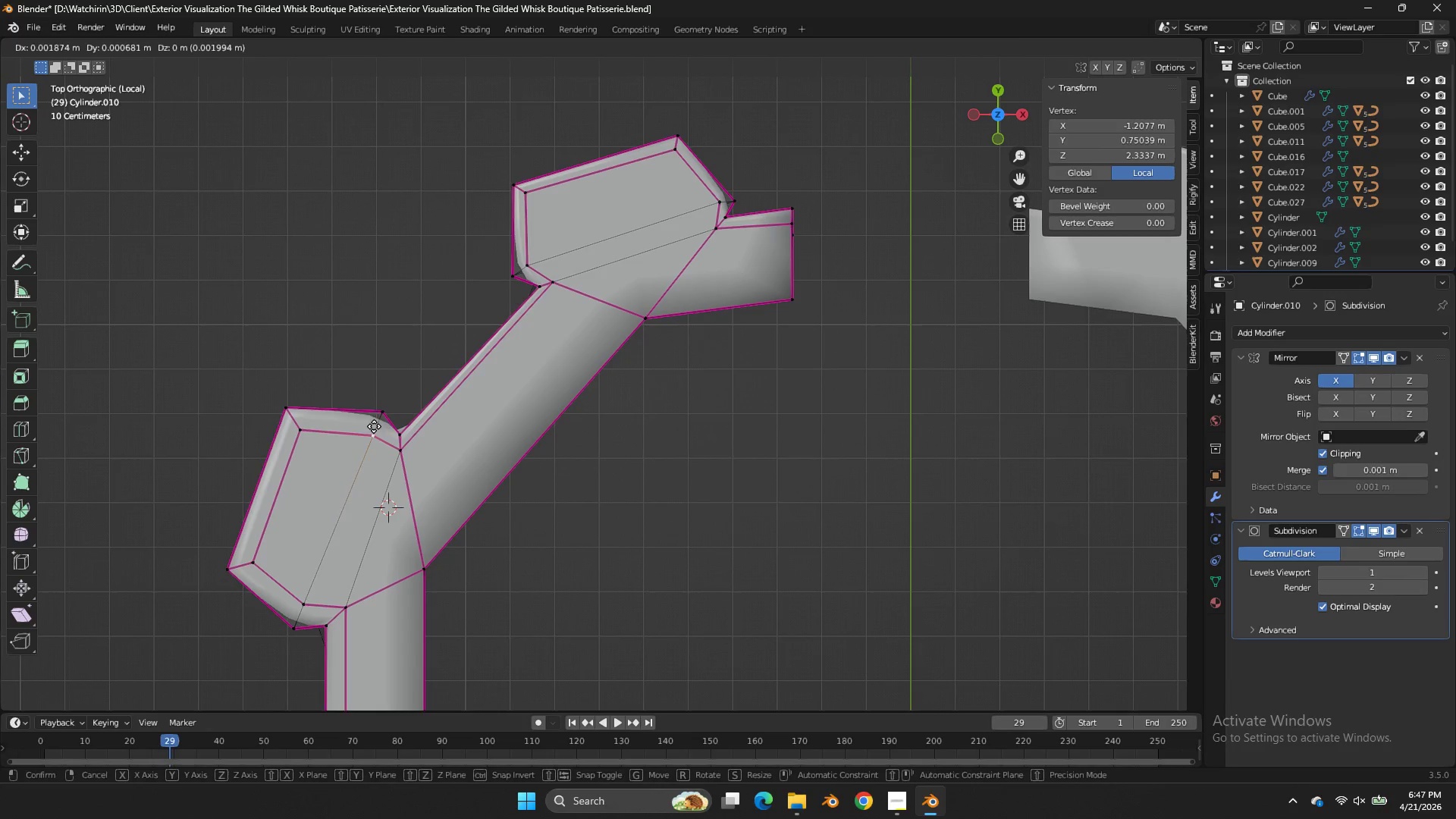 
hold_key(key=ShiftLeft, duration=0.66)
left_click([385, 335])
 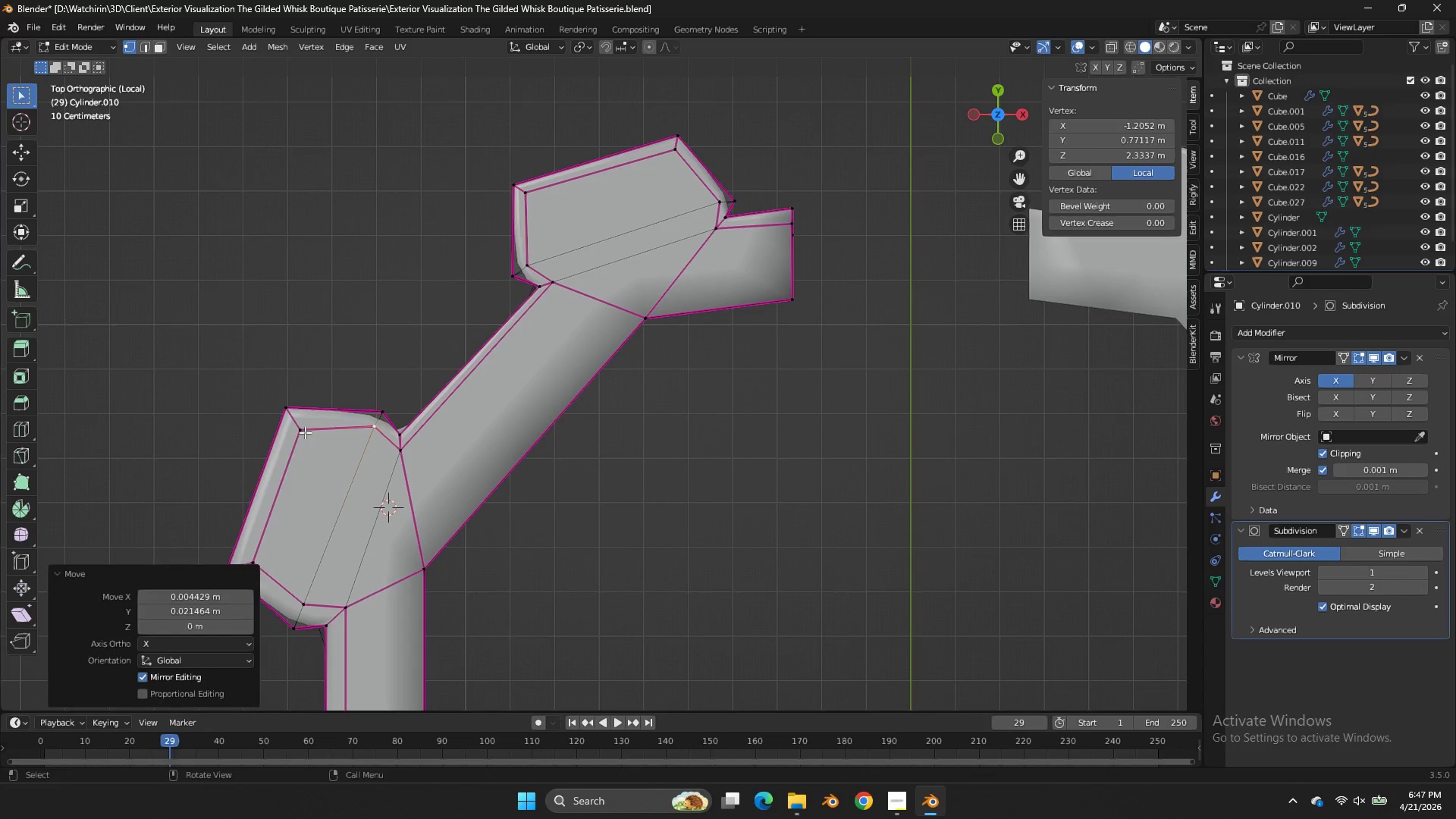 
double_click([304, 432])
 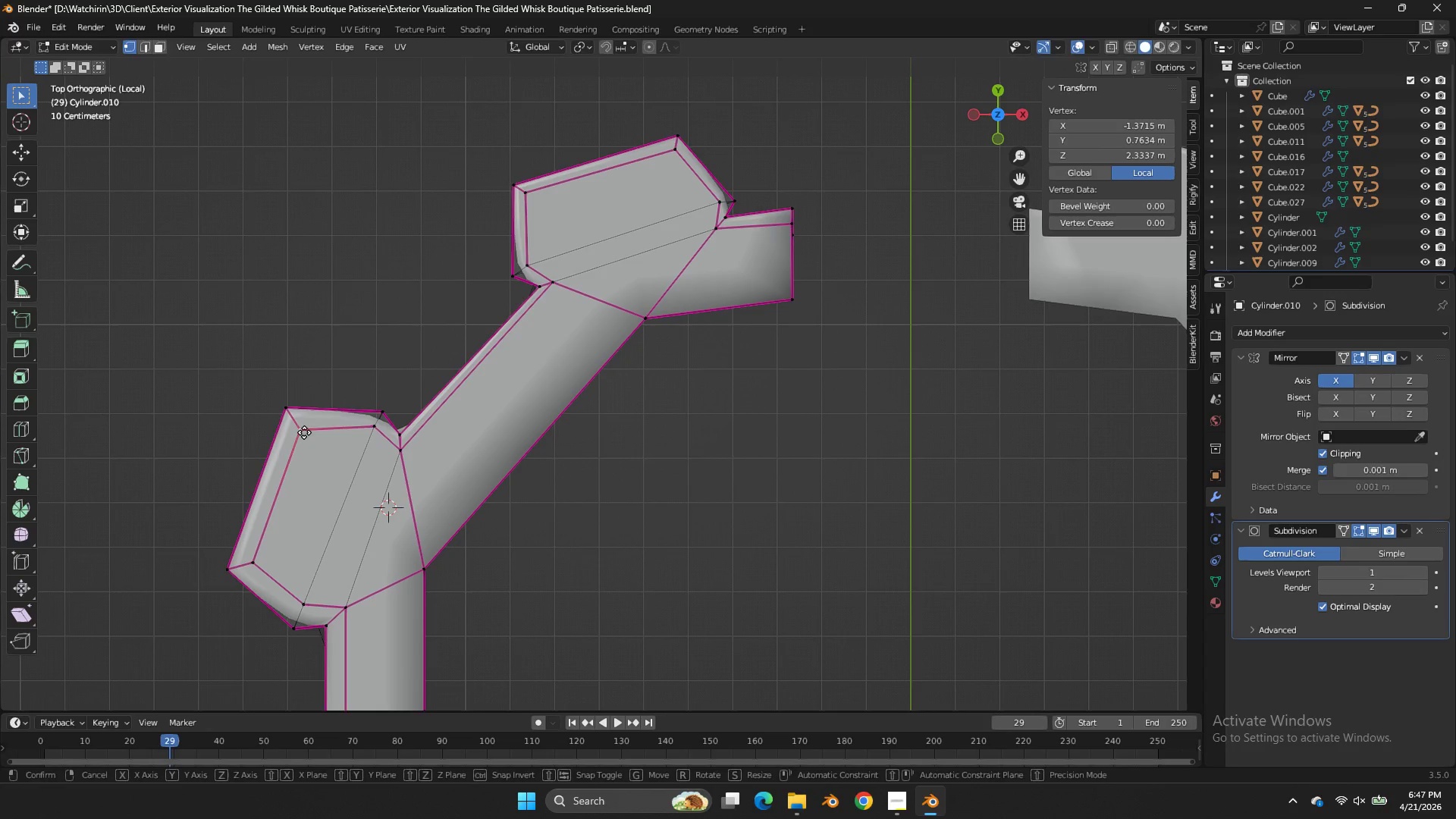 
key(G)
 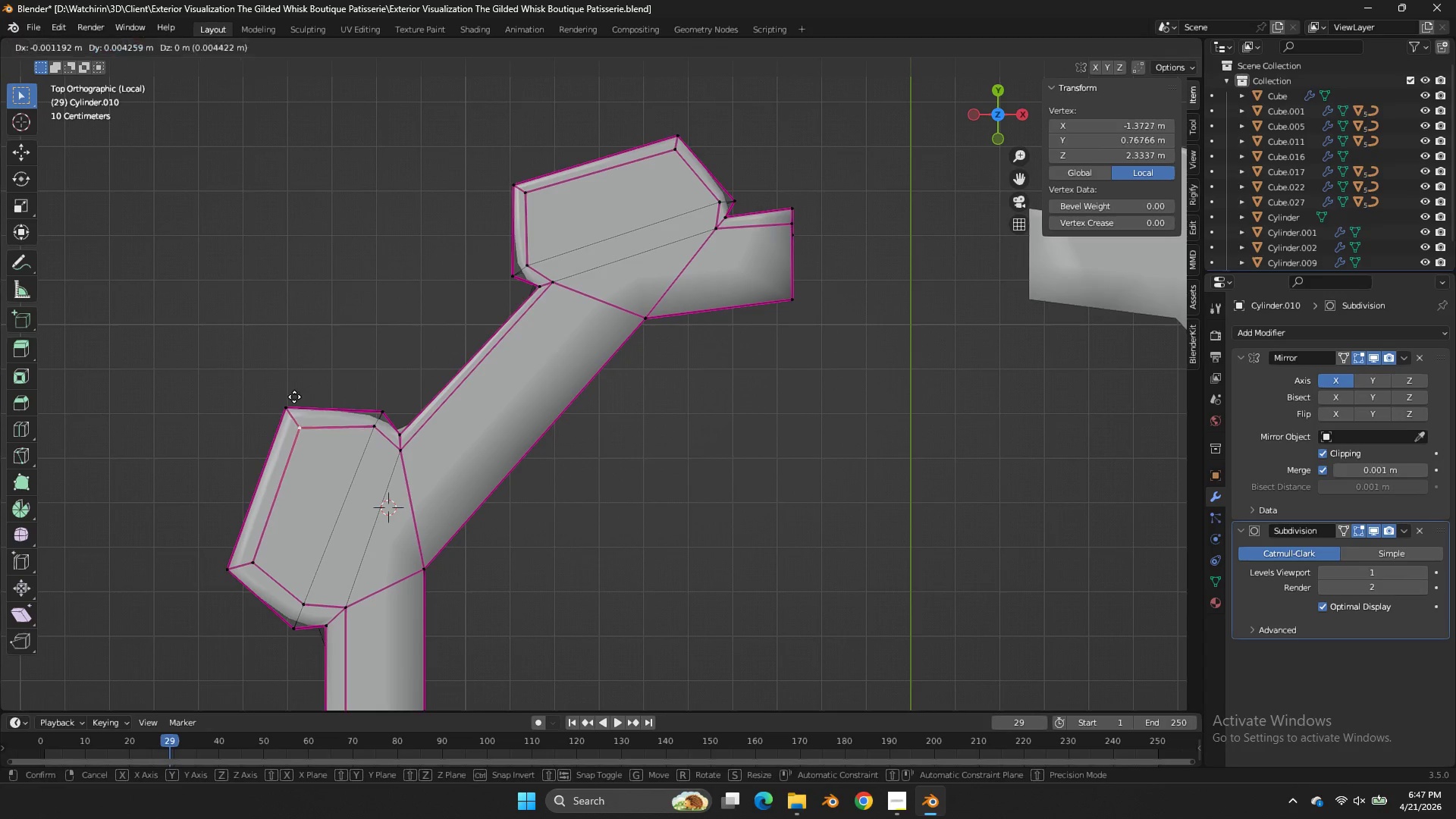 
hold_key(key=ShiftLeft, duration=0.53)
left_click([262, 327])
 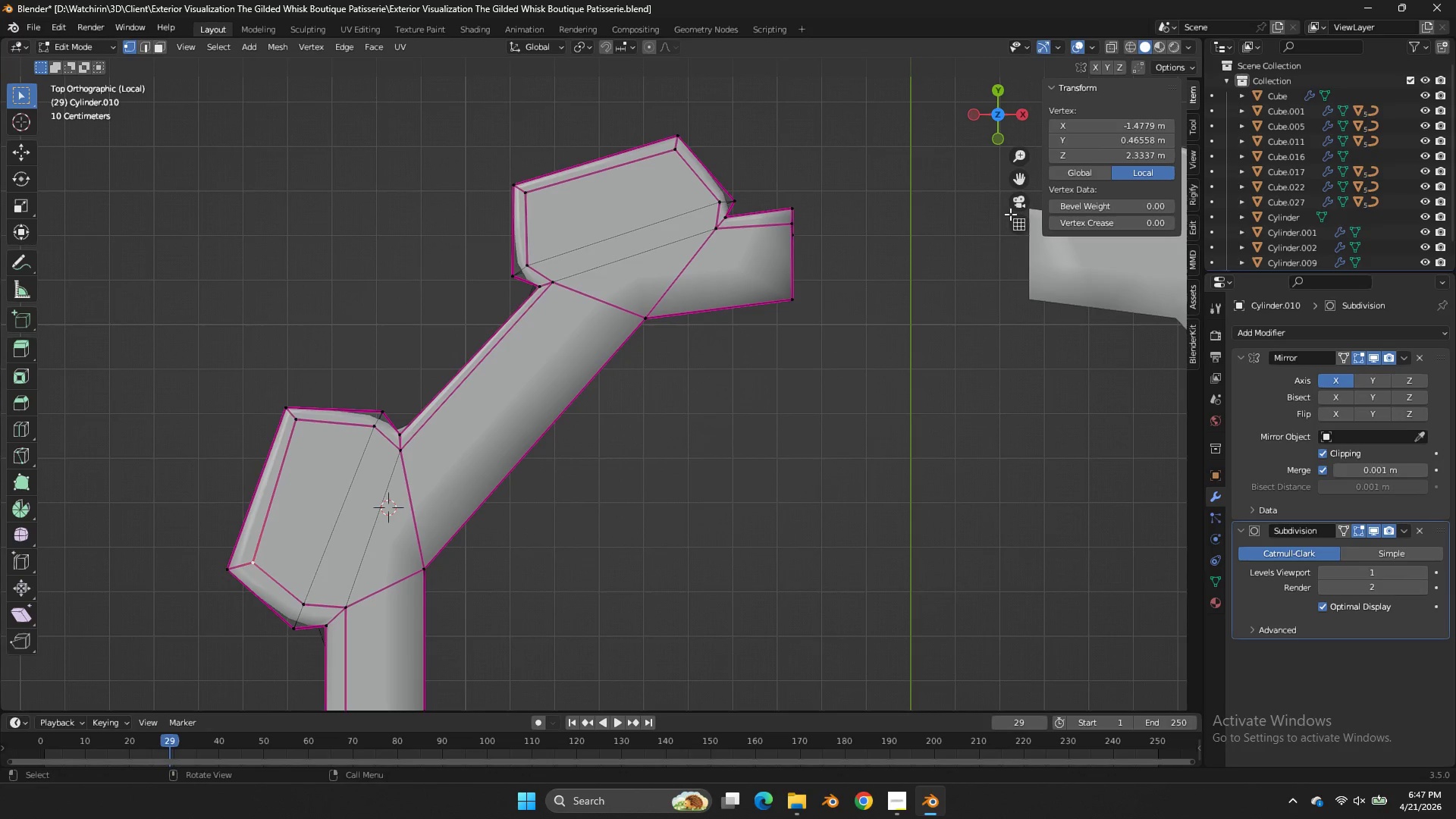 
left_click_drag(start_coordinate=[1015, 180], to_coordinate=[59, 540])
 